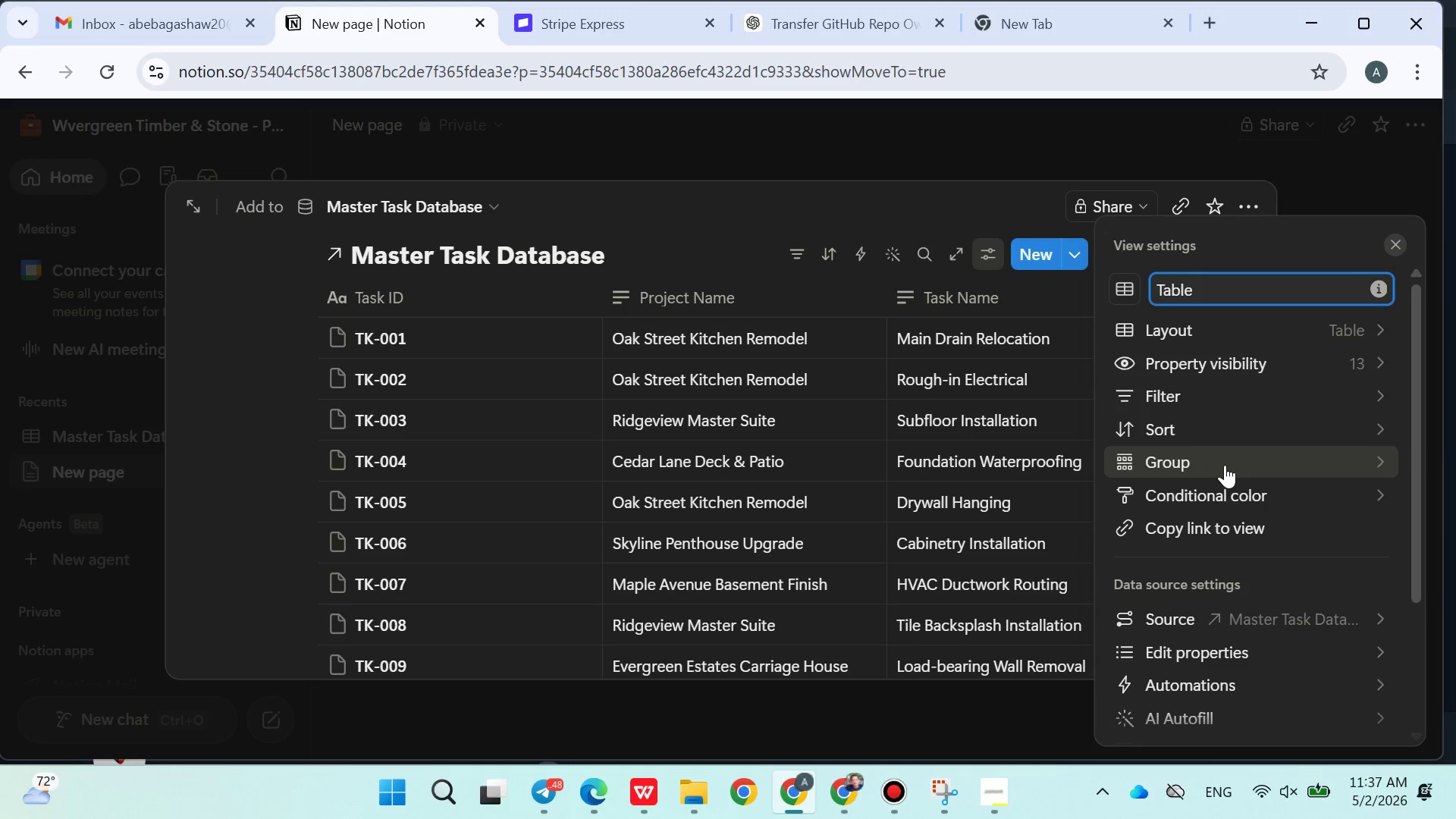 
wait(12.38)
 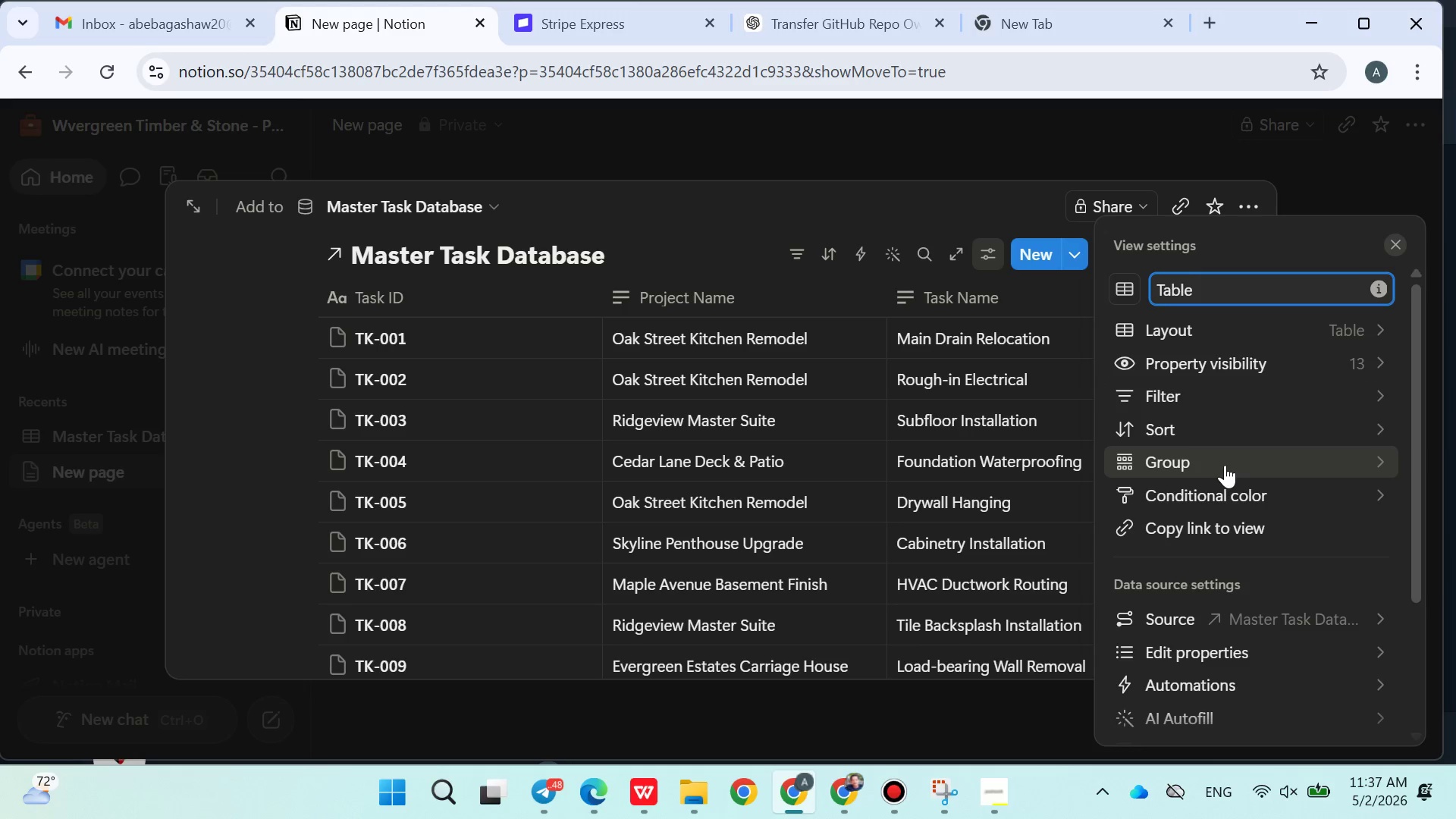 
left_click([1203, 398])
 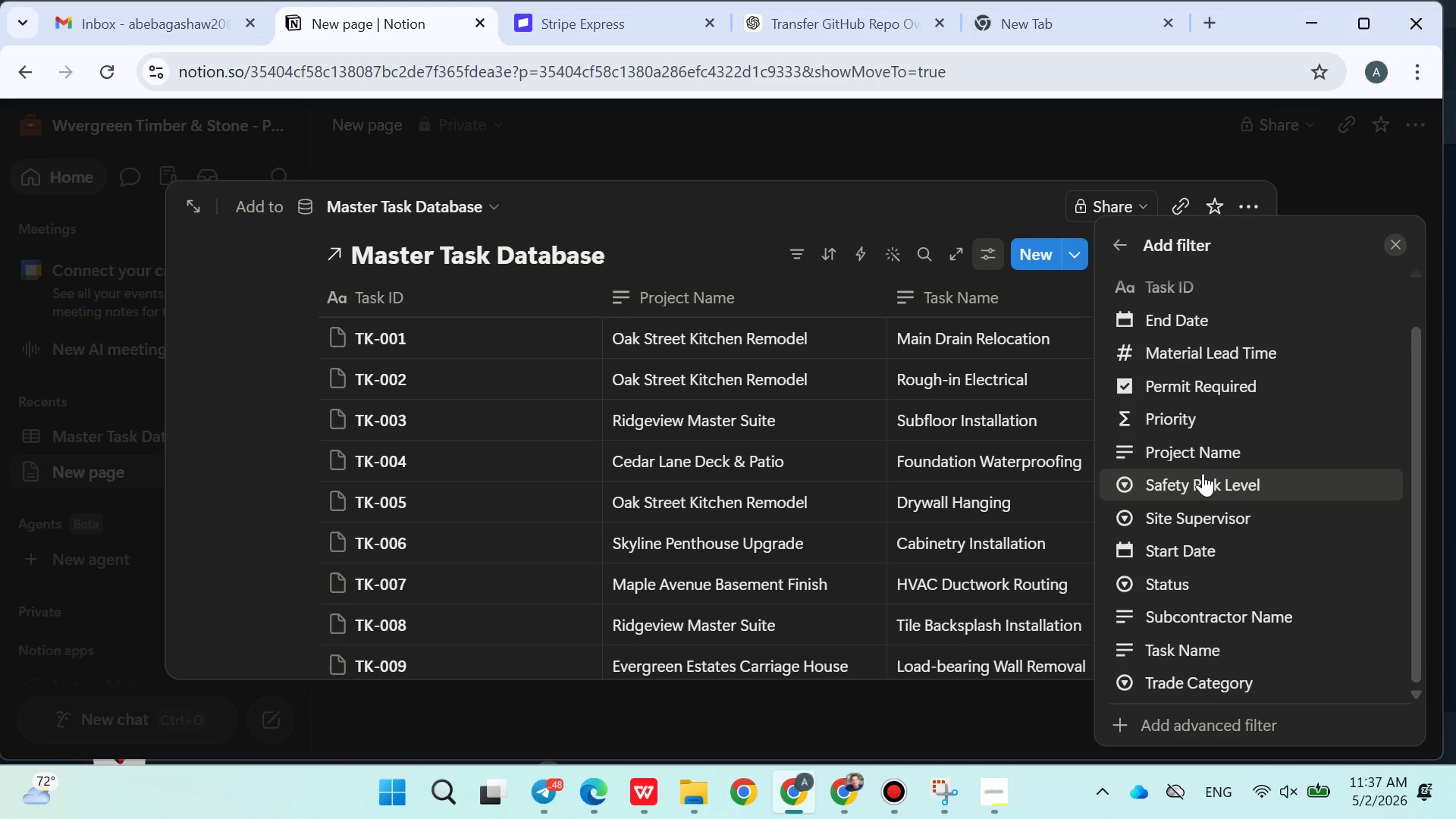 
wait(7.3)
 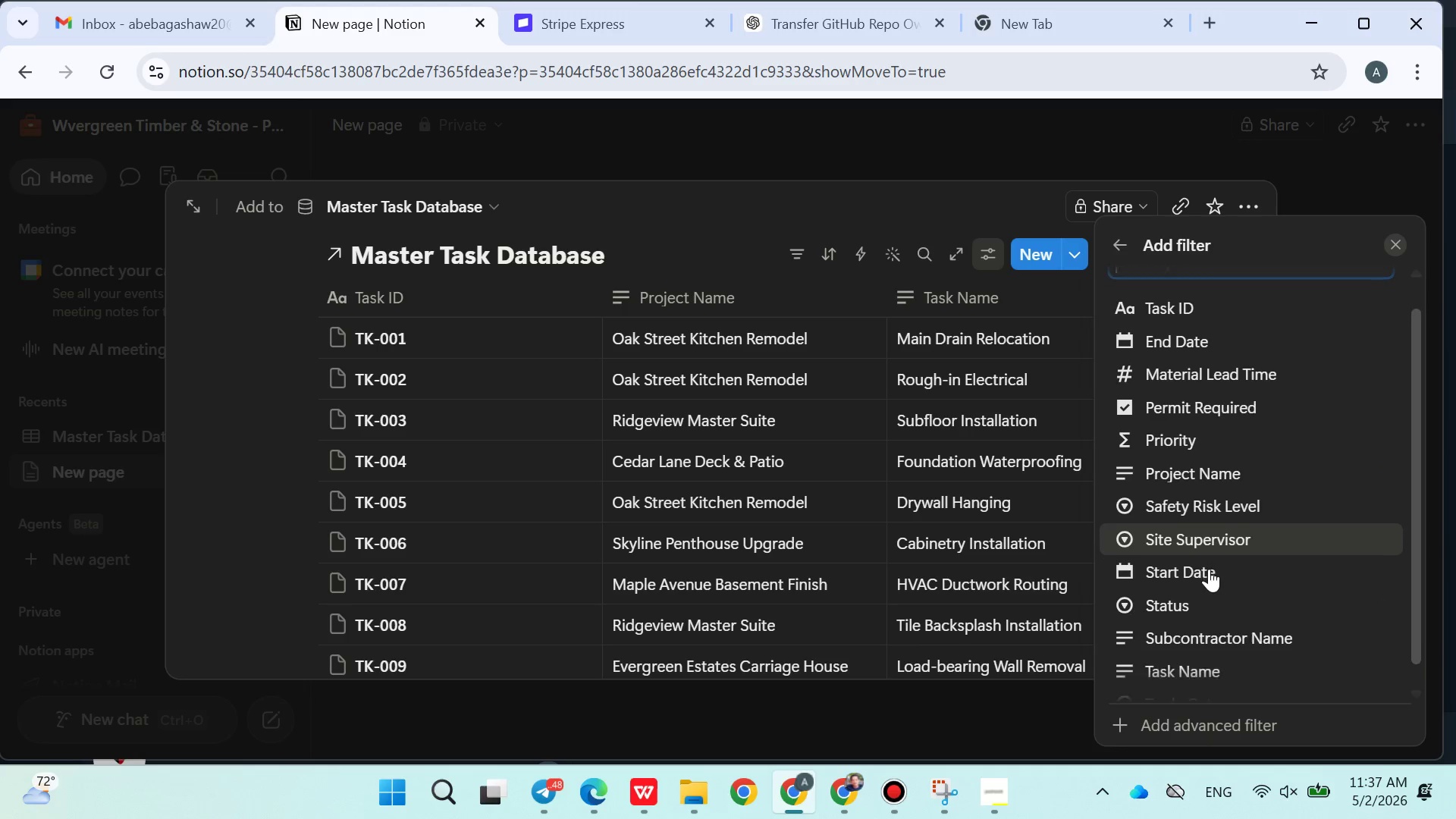 
left_click([1189, 579])
 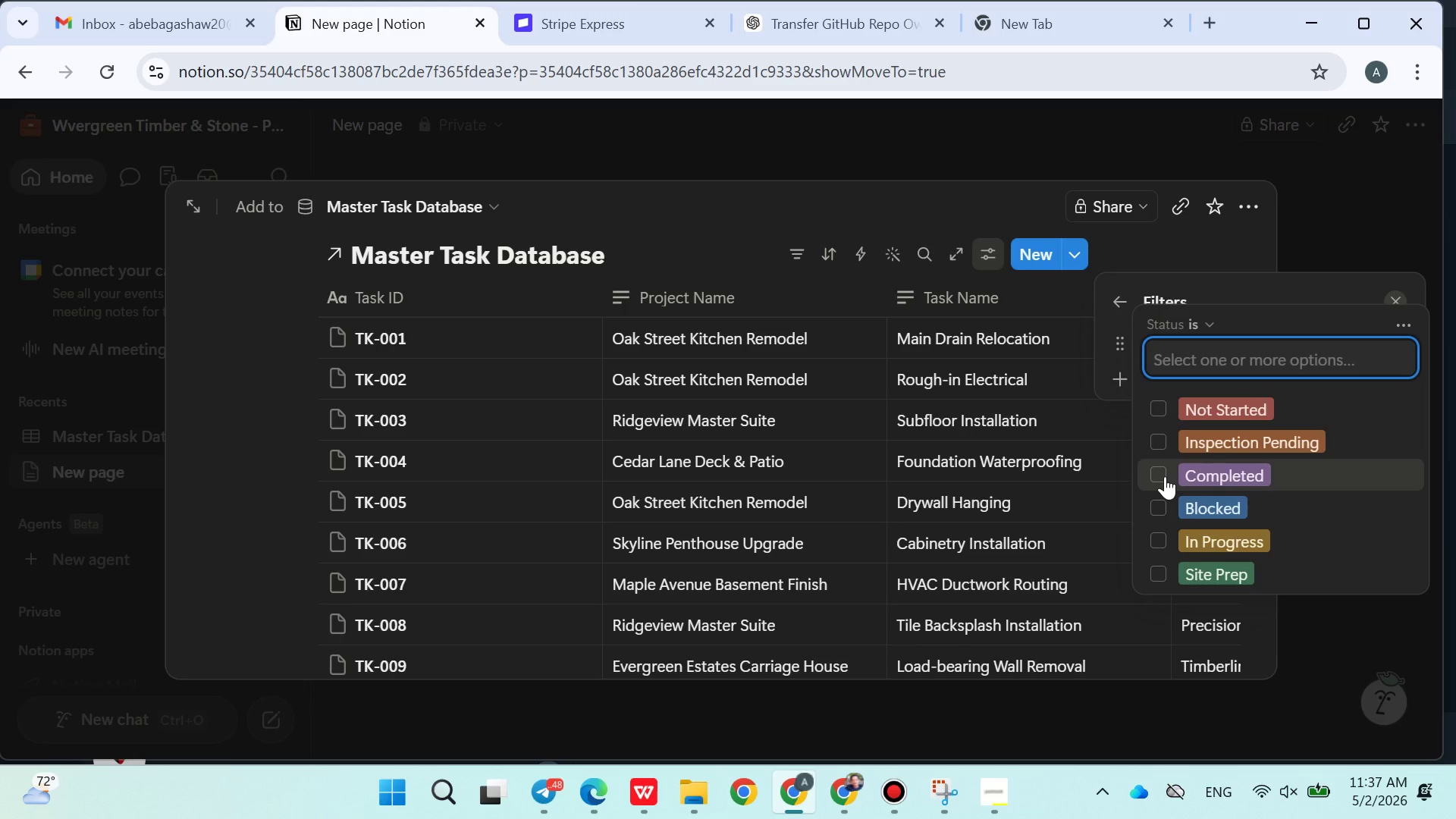 
wait(5.59)
 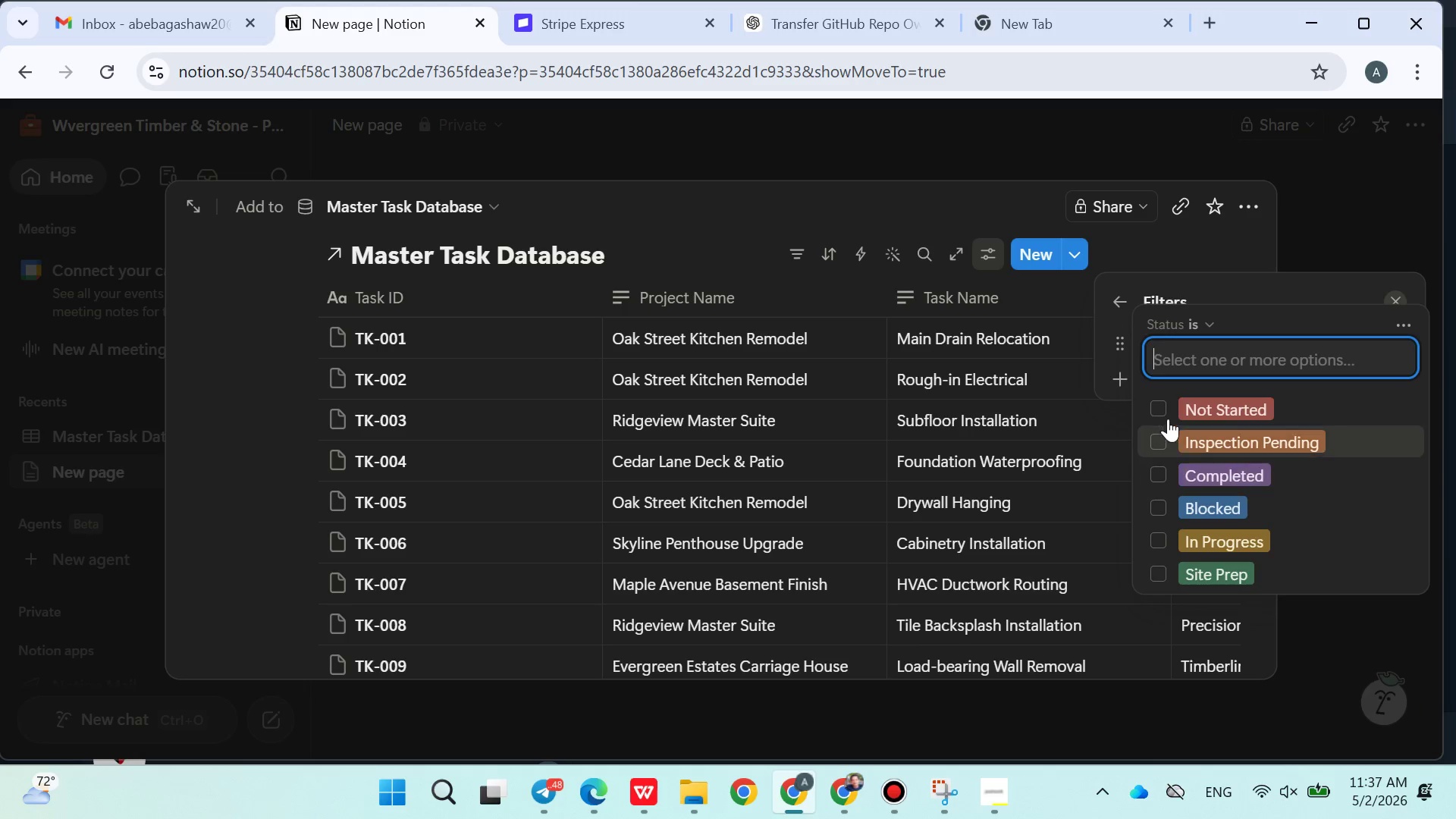 
left_click([1165, 476])
 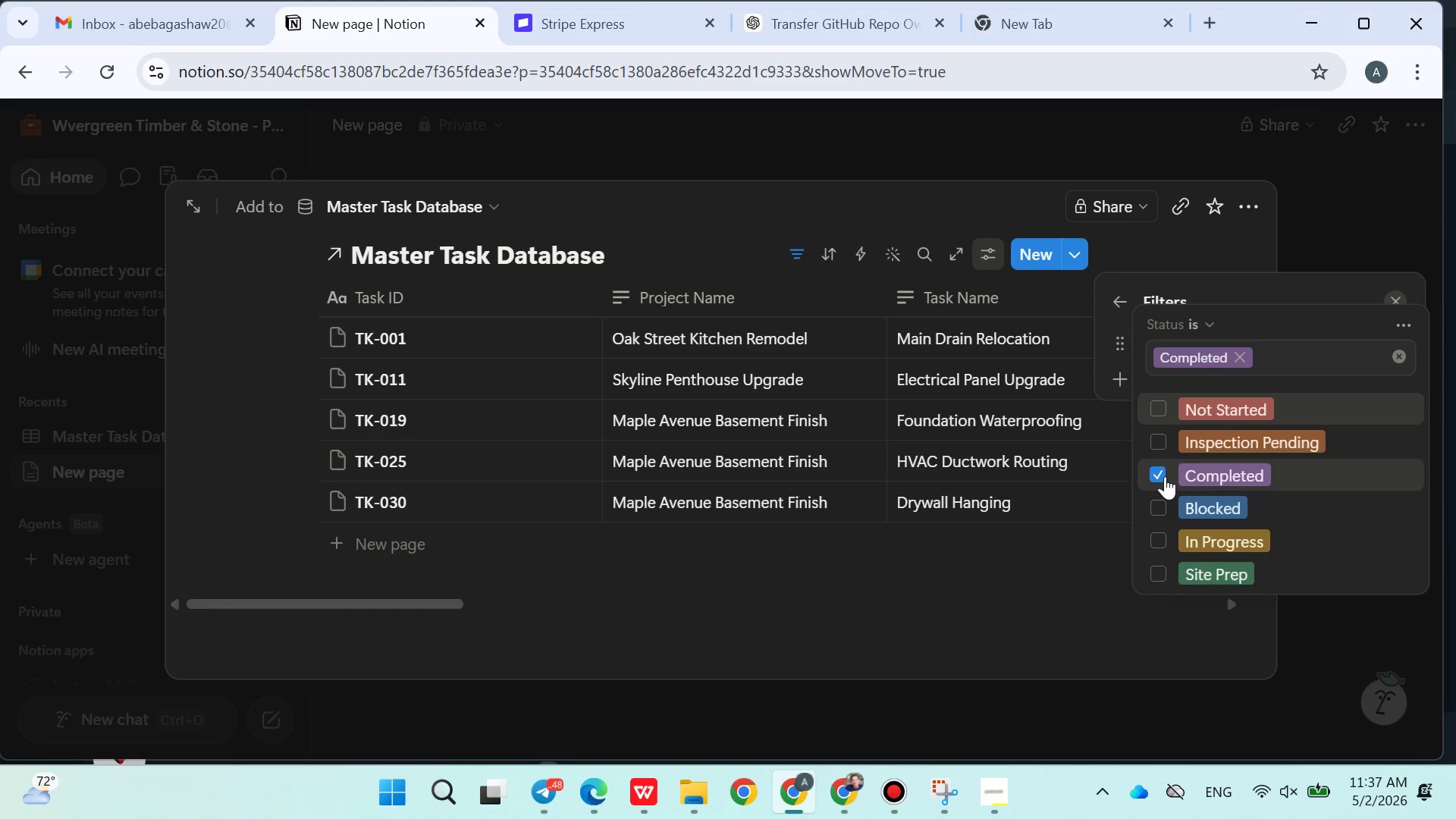 
left_click([1165, 476])
 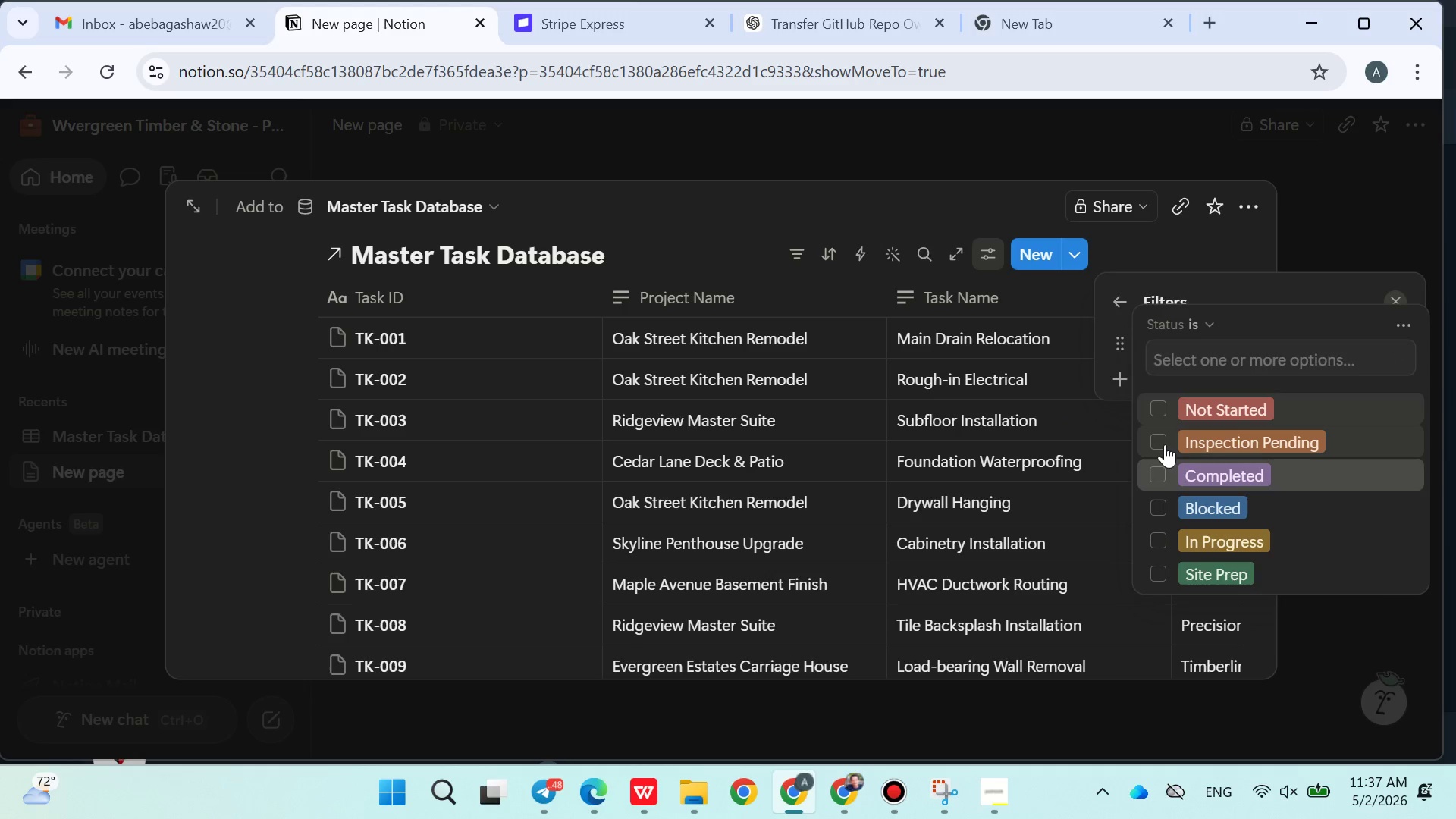 
left_click([1165, 444])
 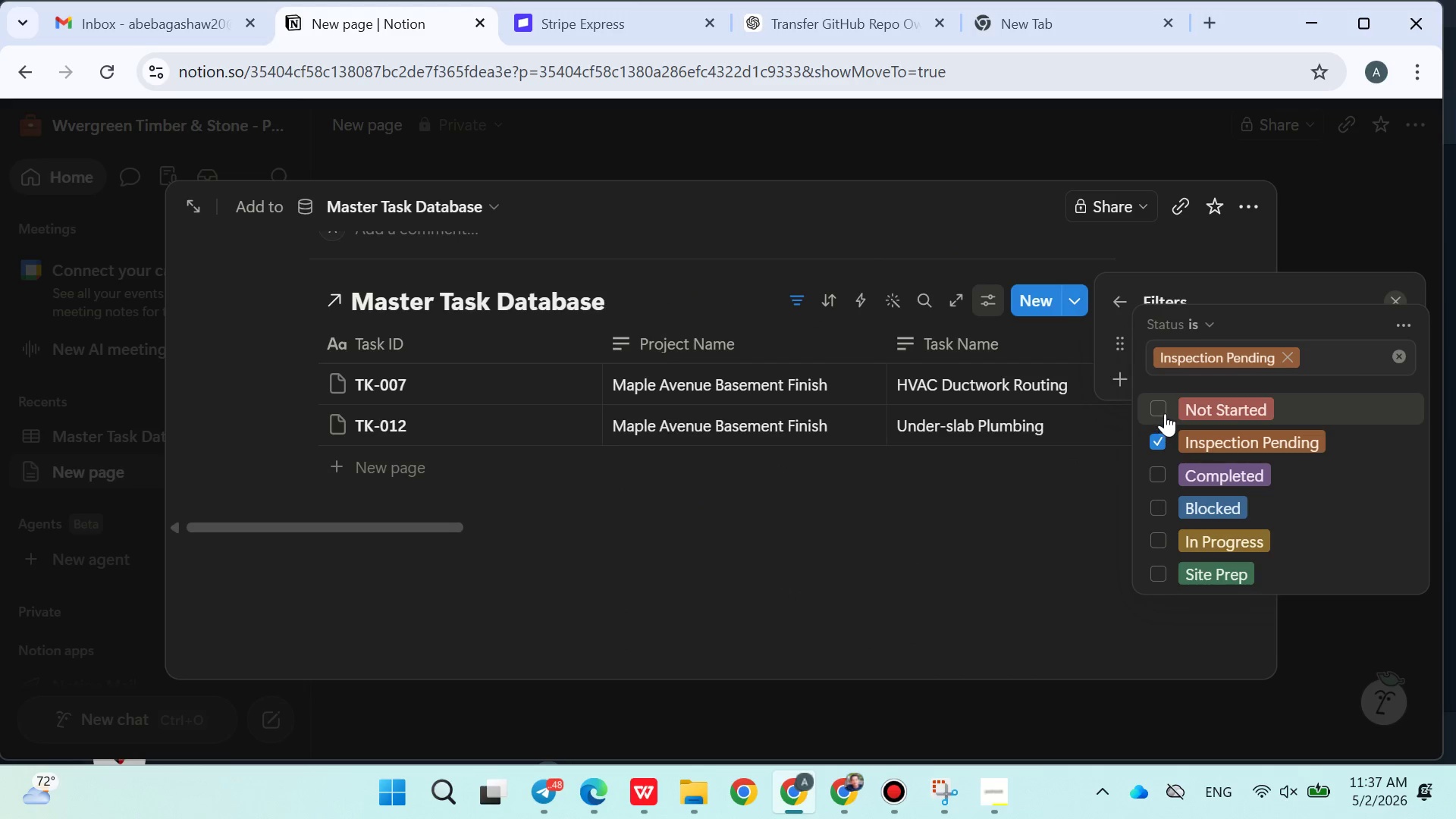 
left_click([1165, 410])
 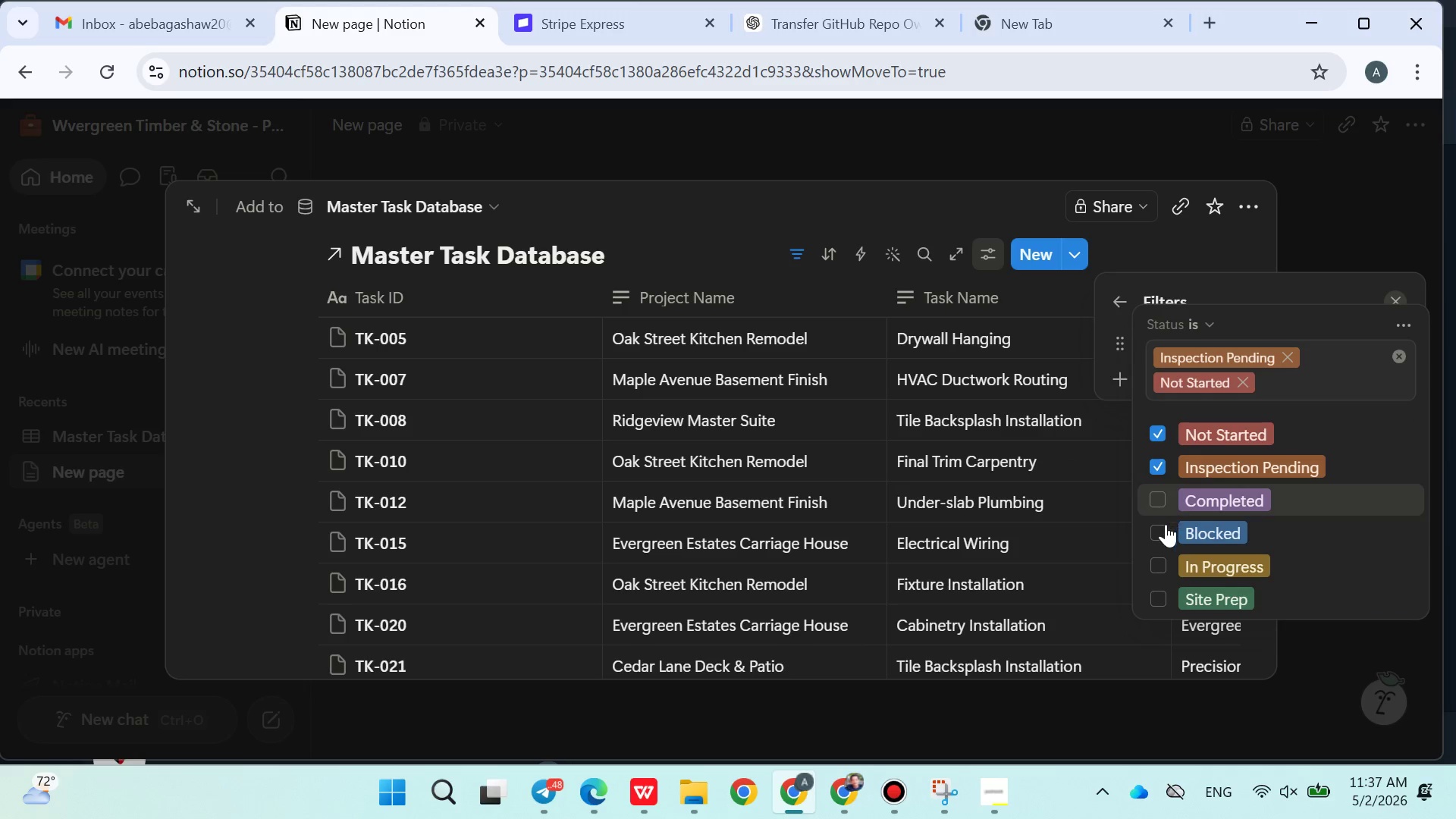 
left_click([1163, 528])
 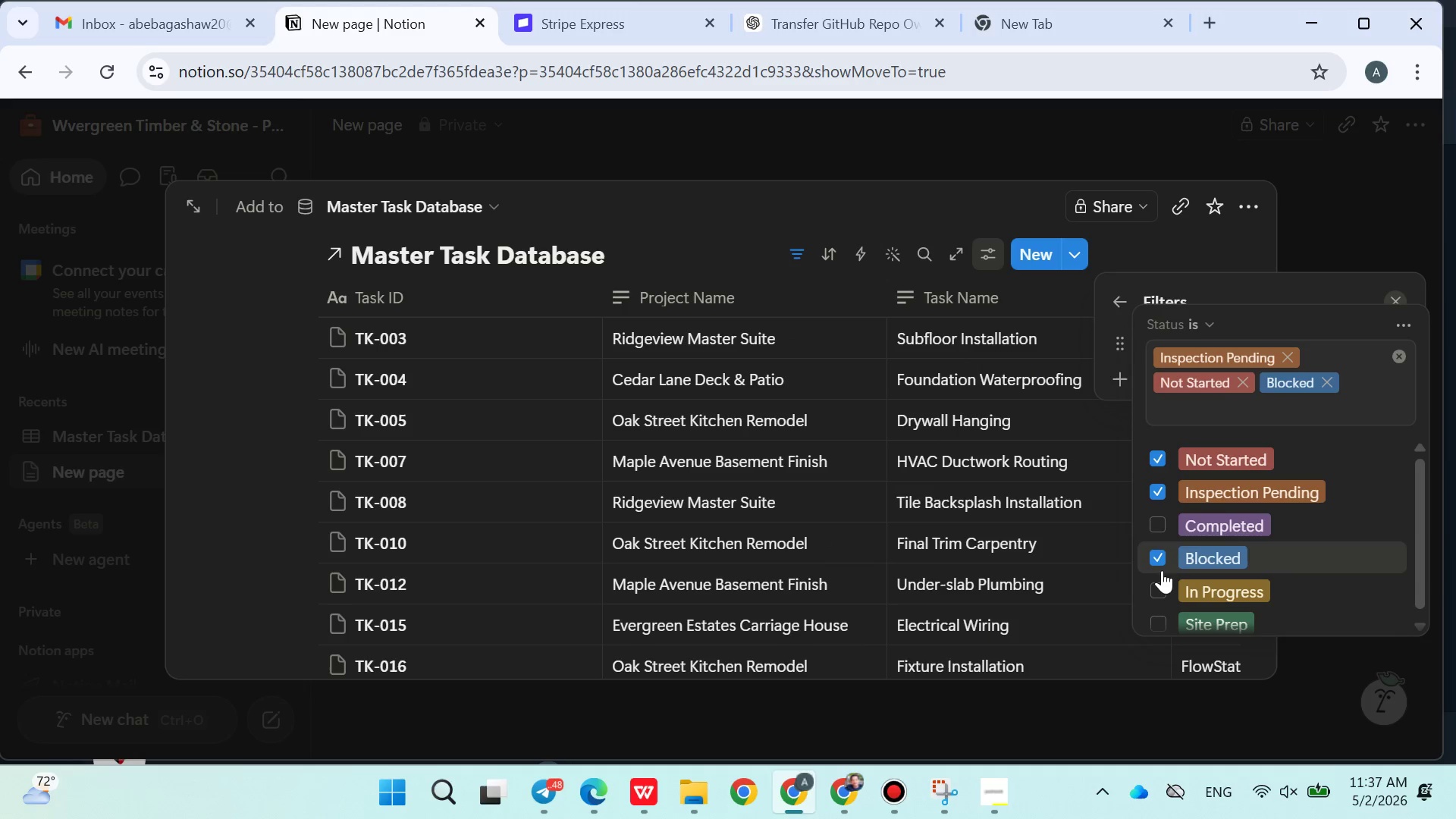 
left_click([1162, 570])
 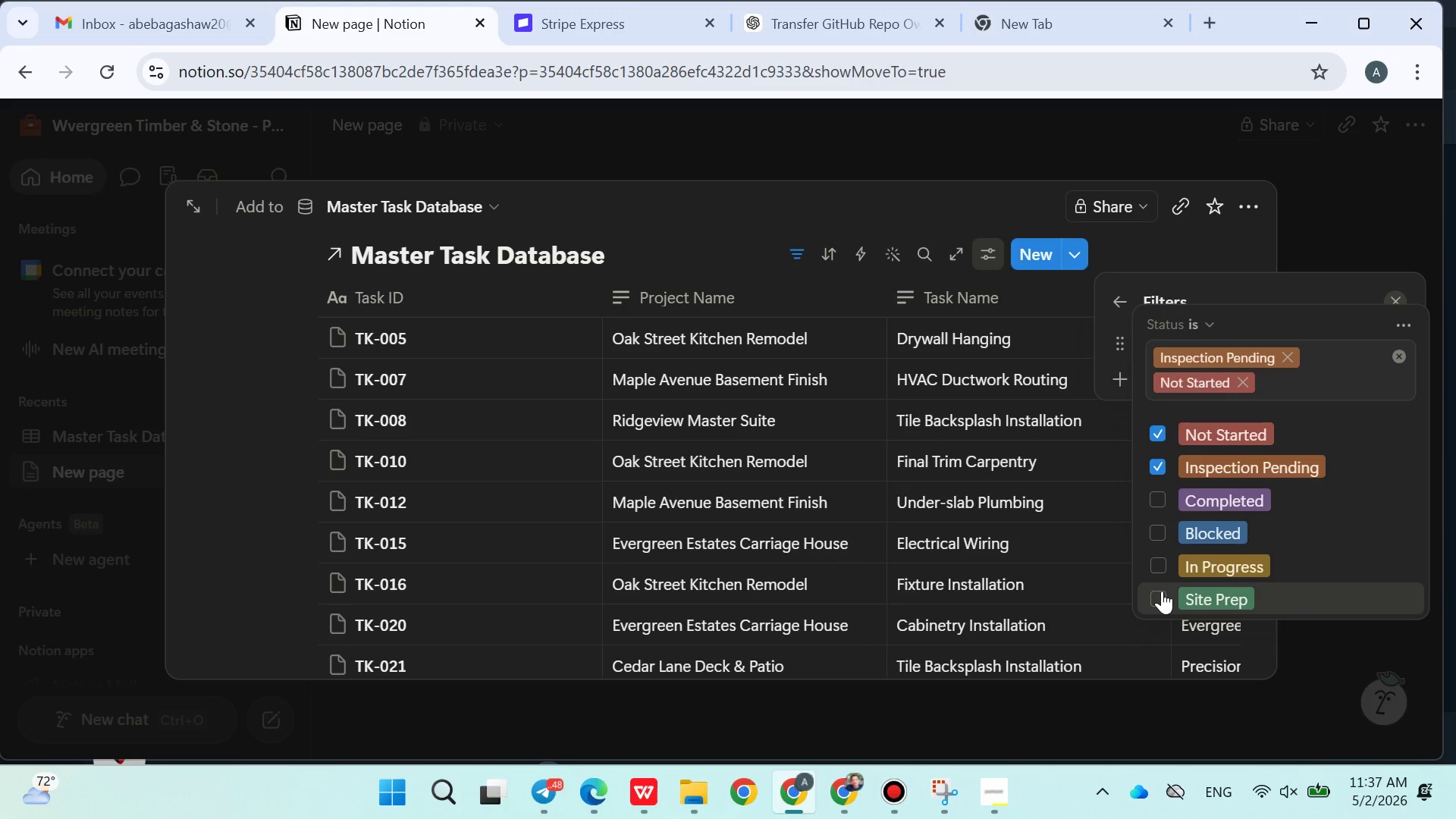 
left_click([1162, 592])
 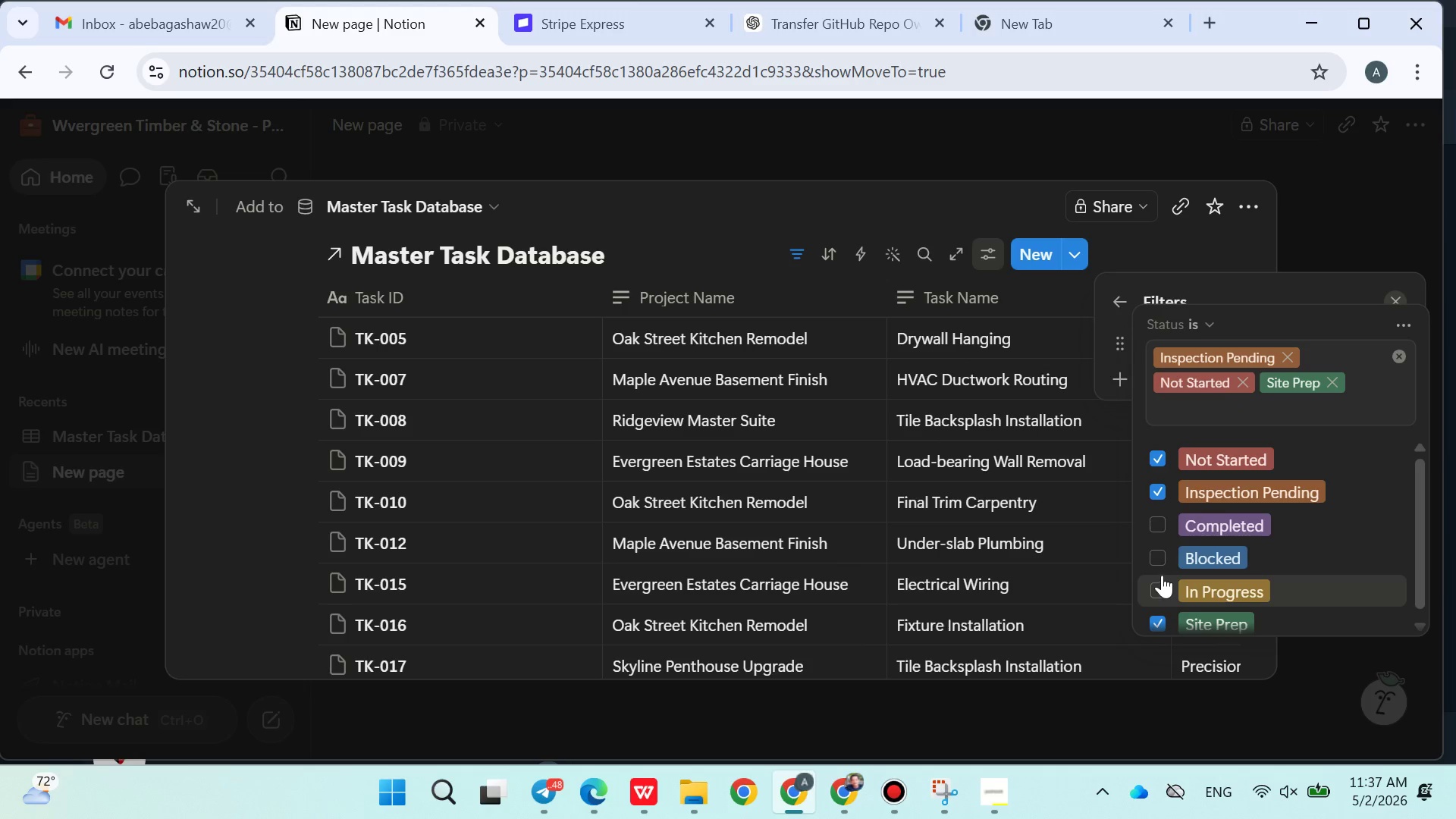 
left_click([1162, 575])
 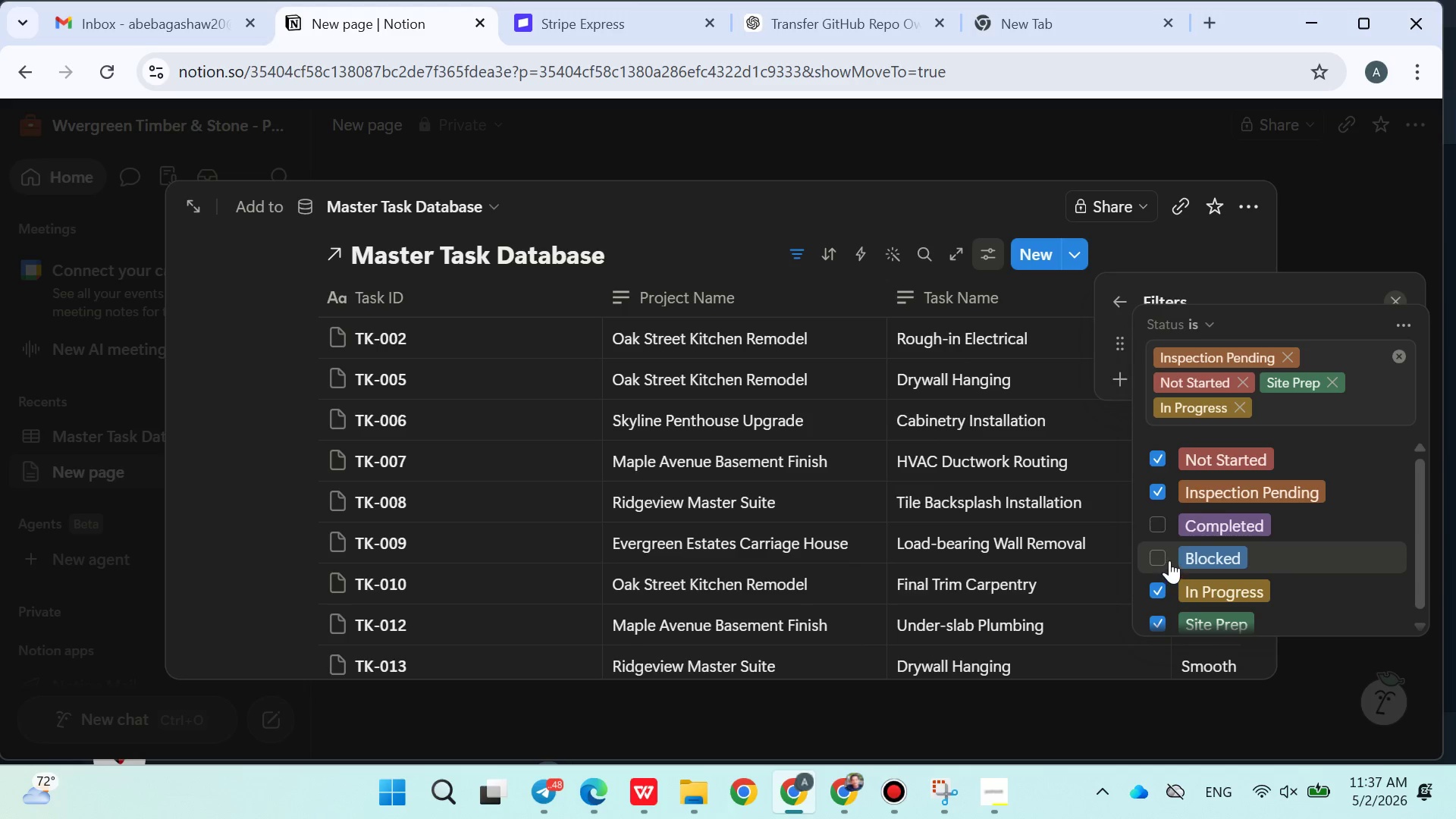 
left_click([1169, 559])
 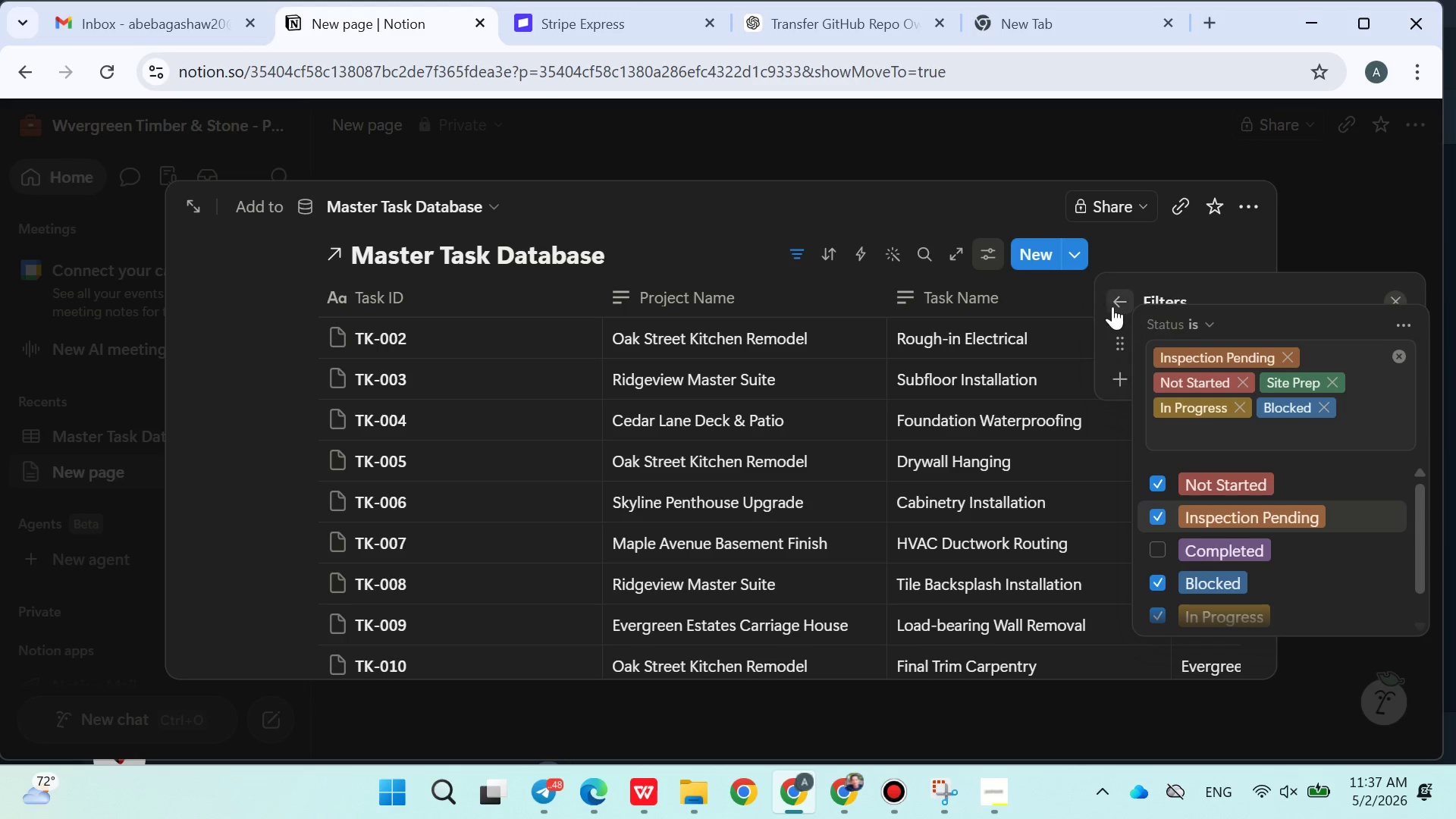 
left_click([1131, 313])
 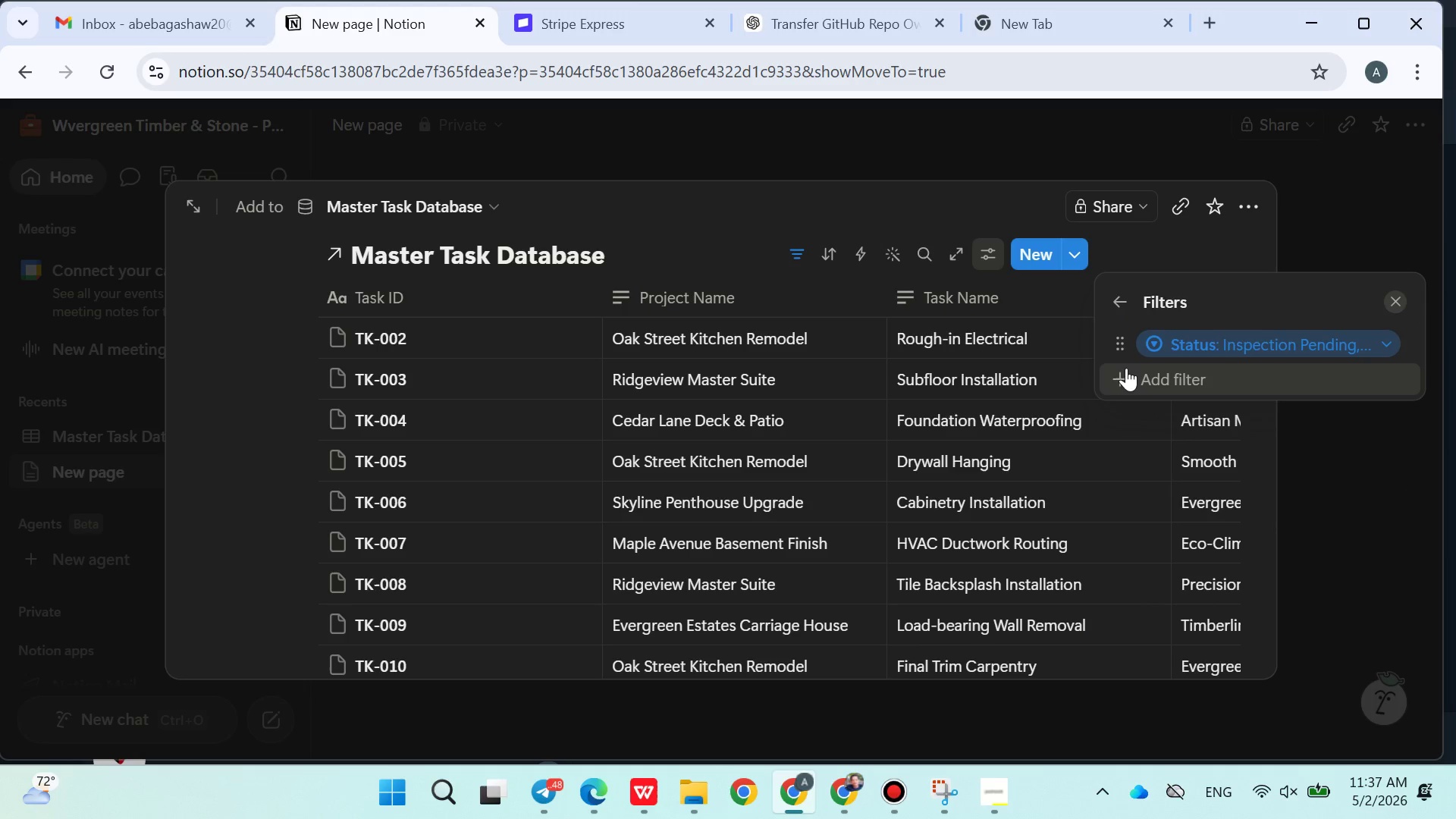 
left_click([1126, 382])
 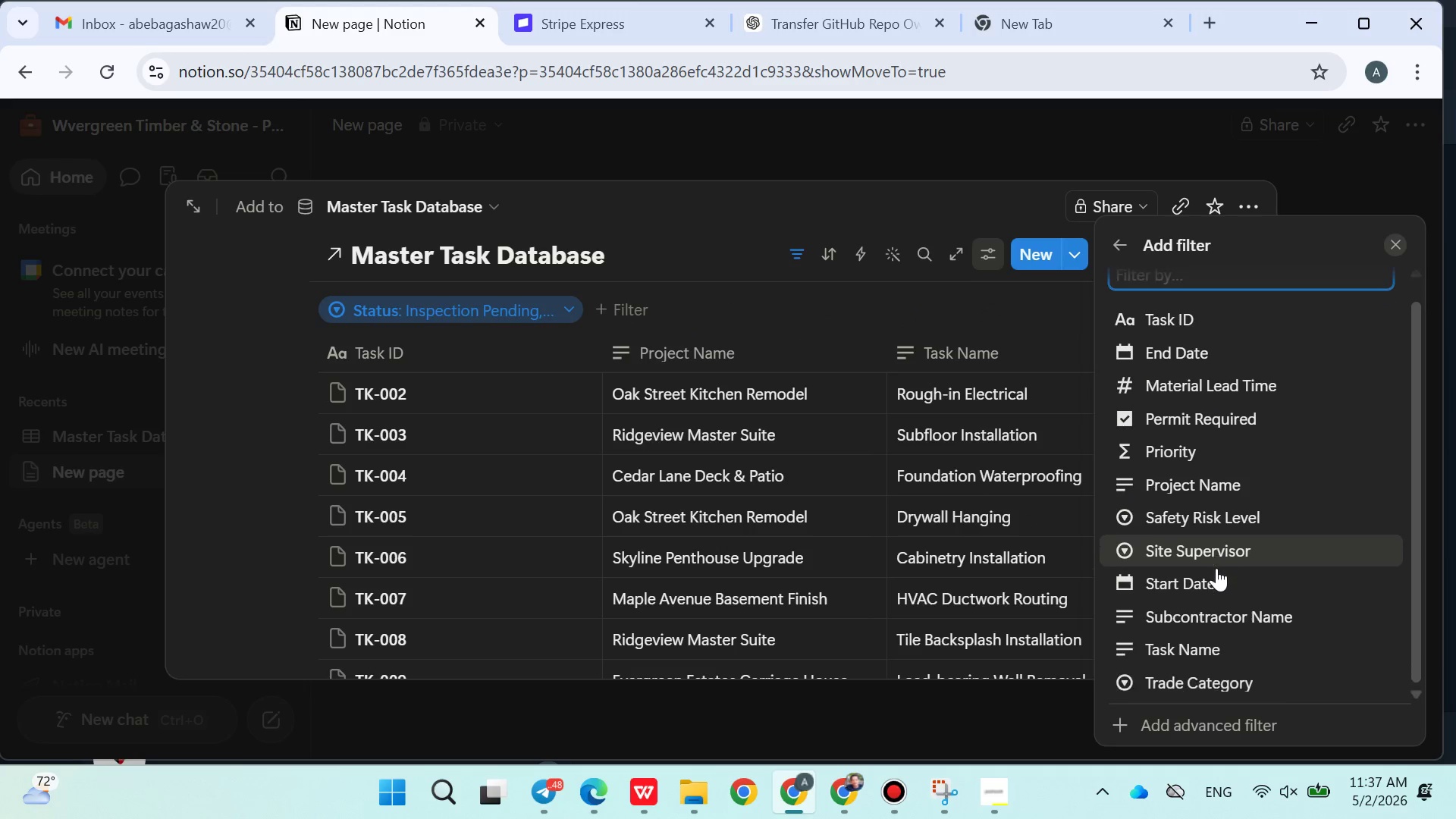 
wait(6.75)
 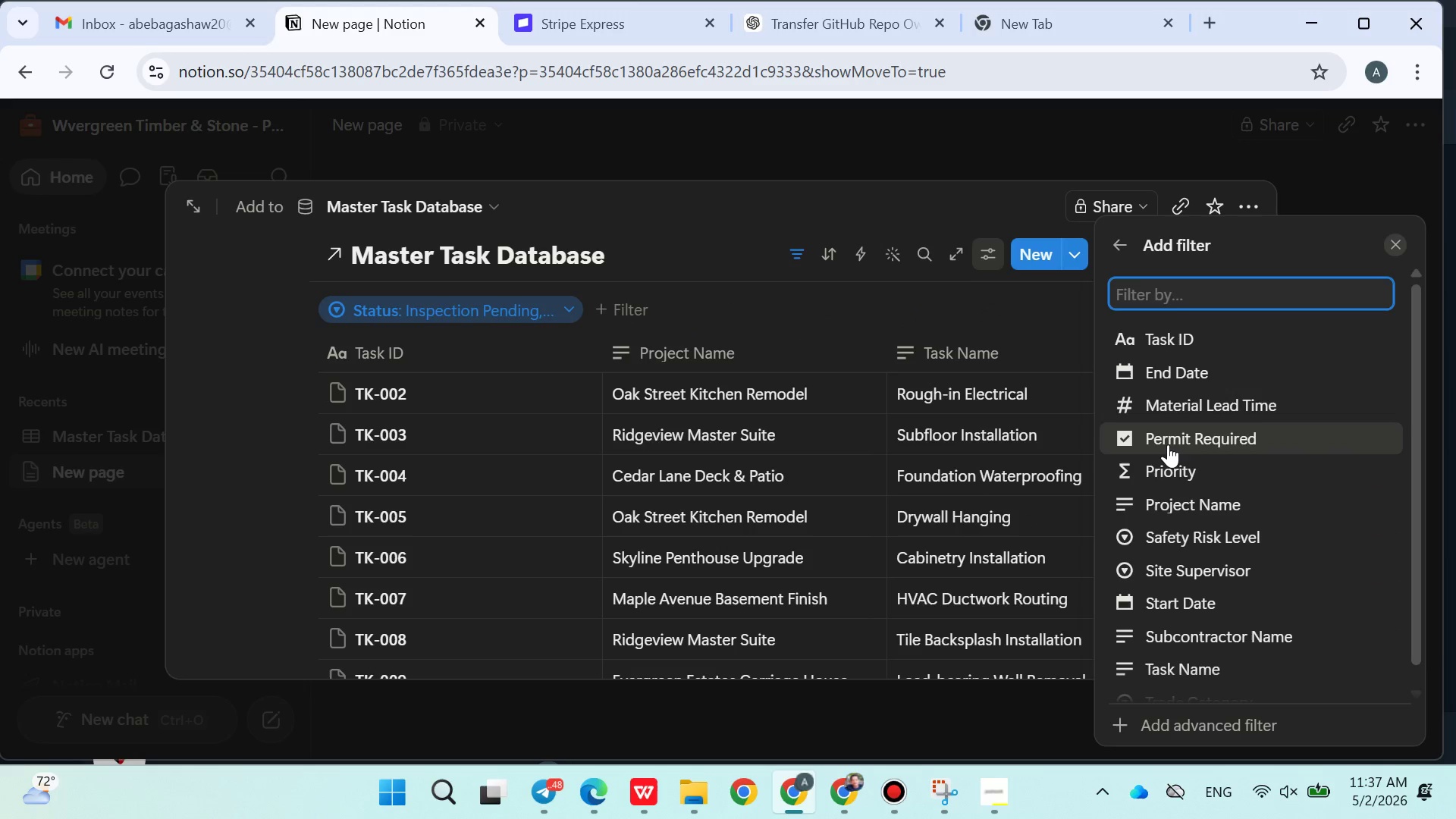 
left_click([1202, 679])
 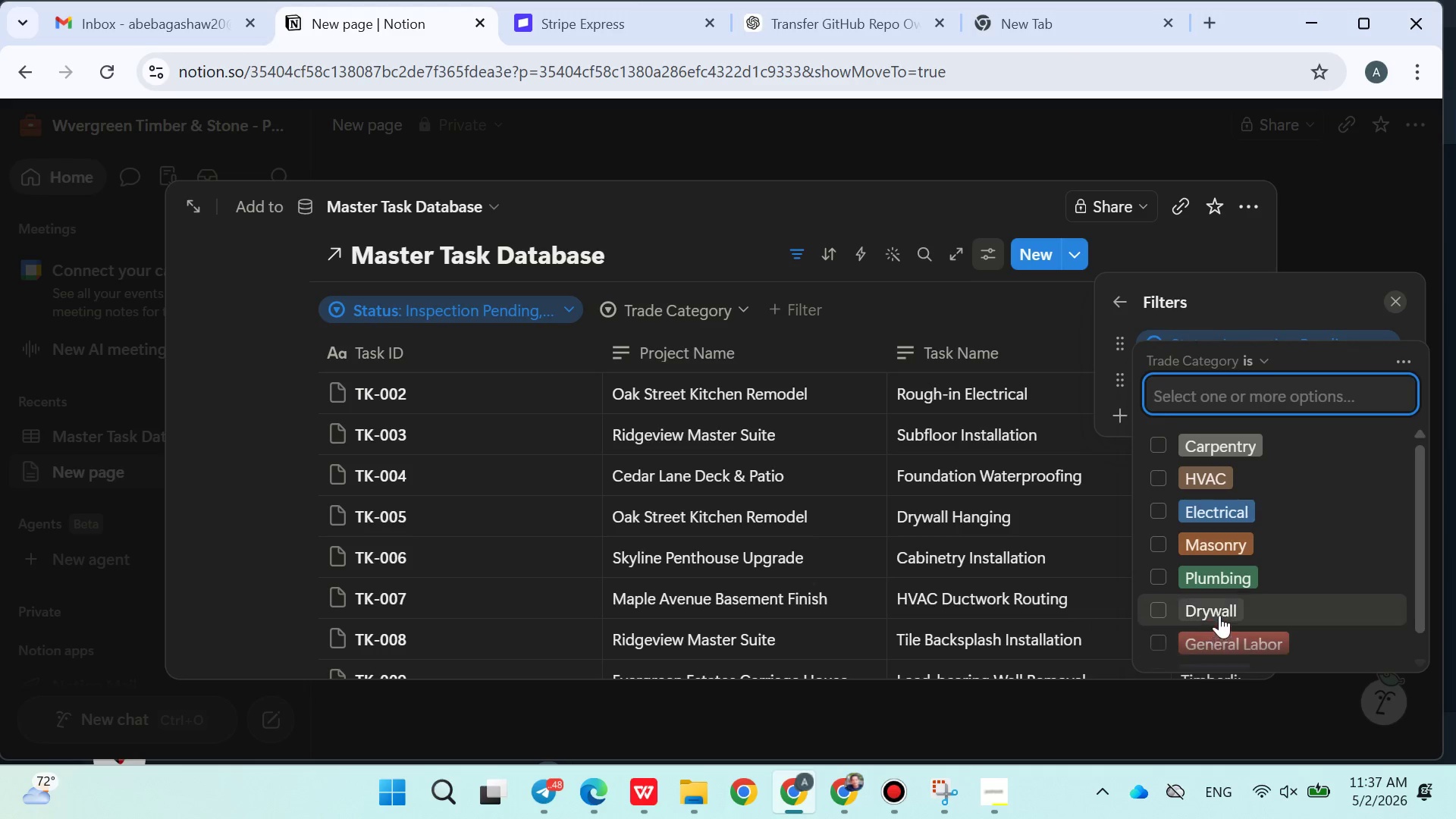 
wait(6.88)
 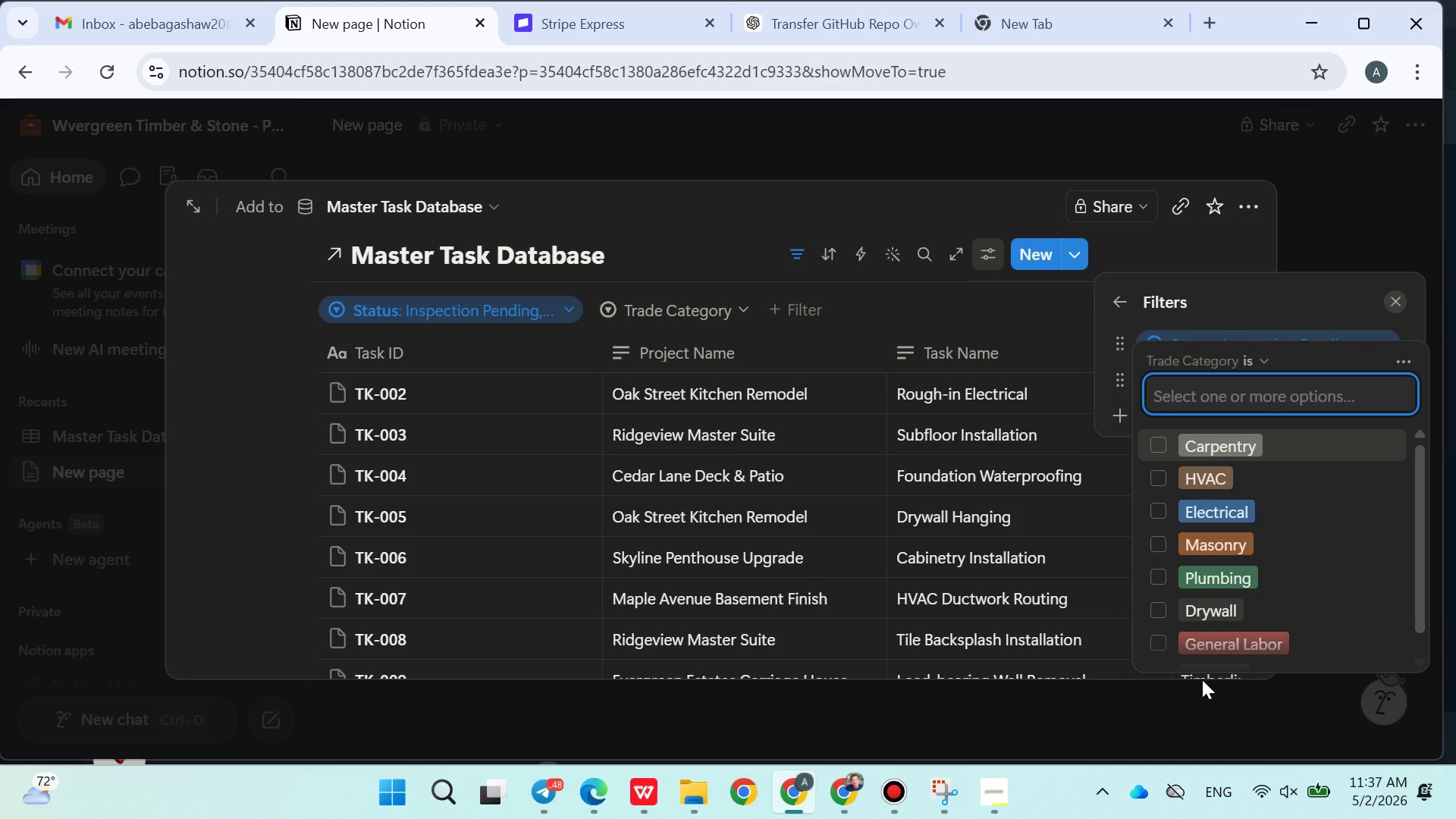 
left_click([1163, 441])
 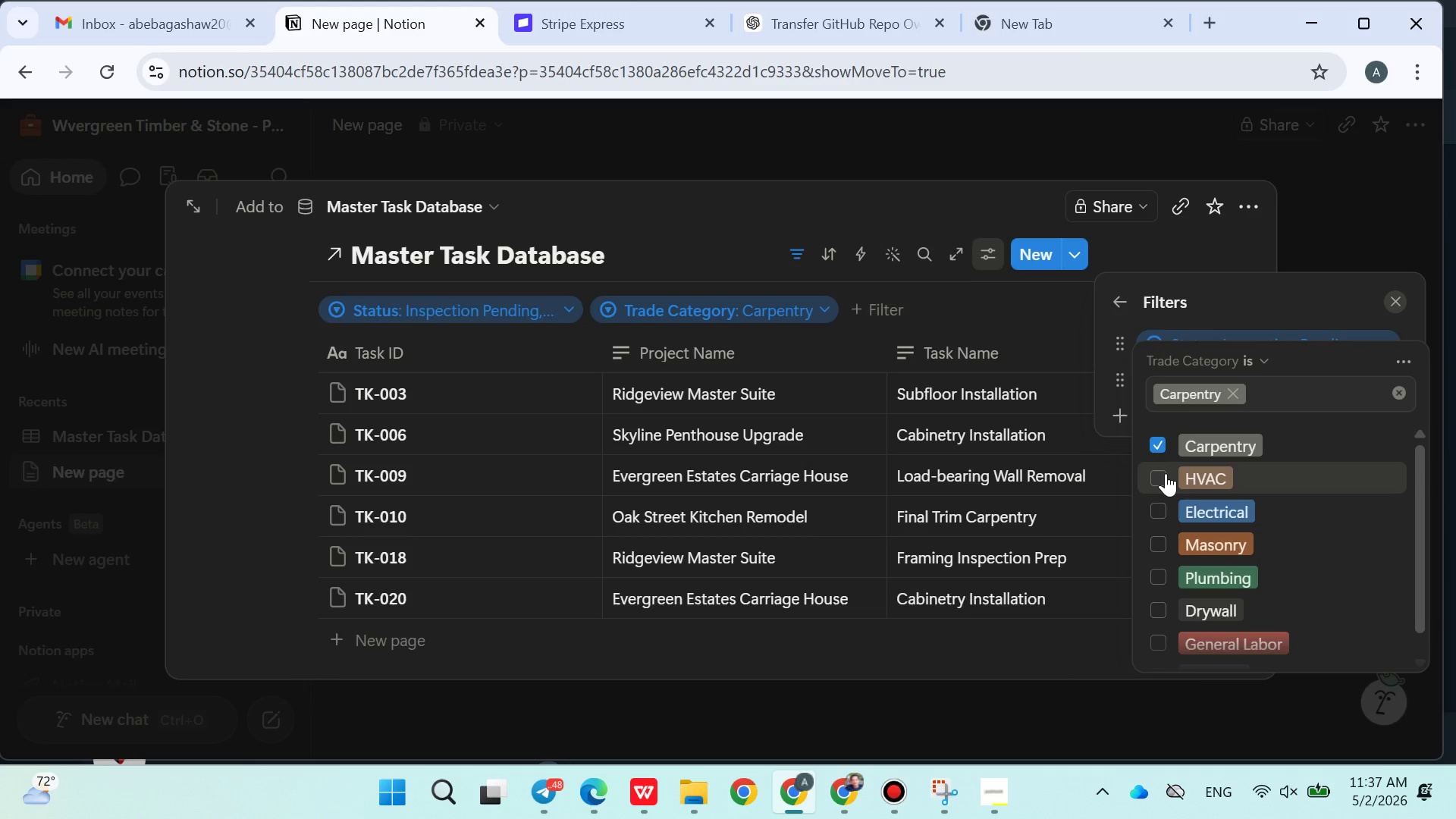 
left_click([1166, 478])
 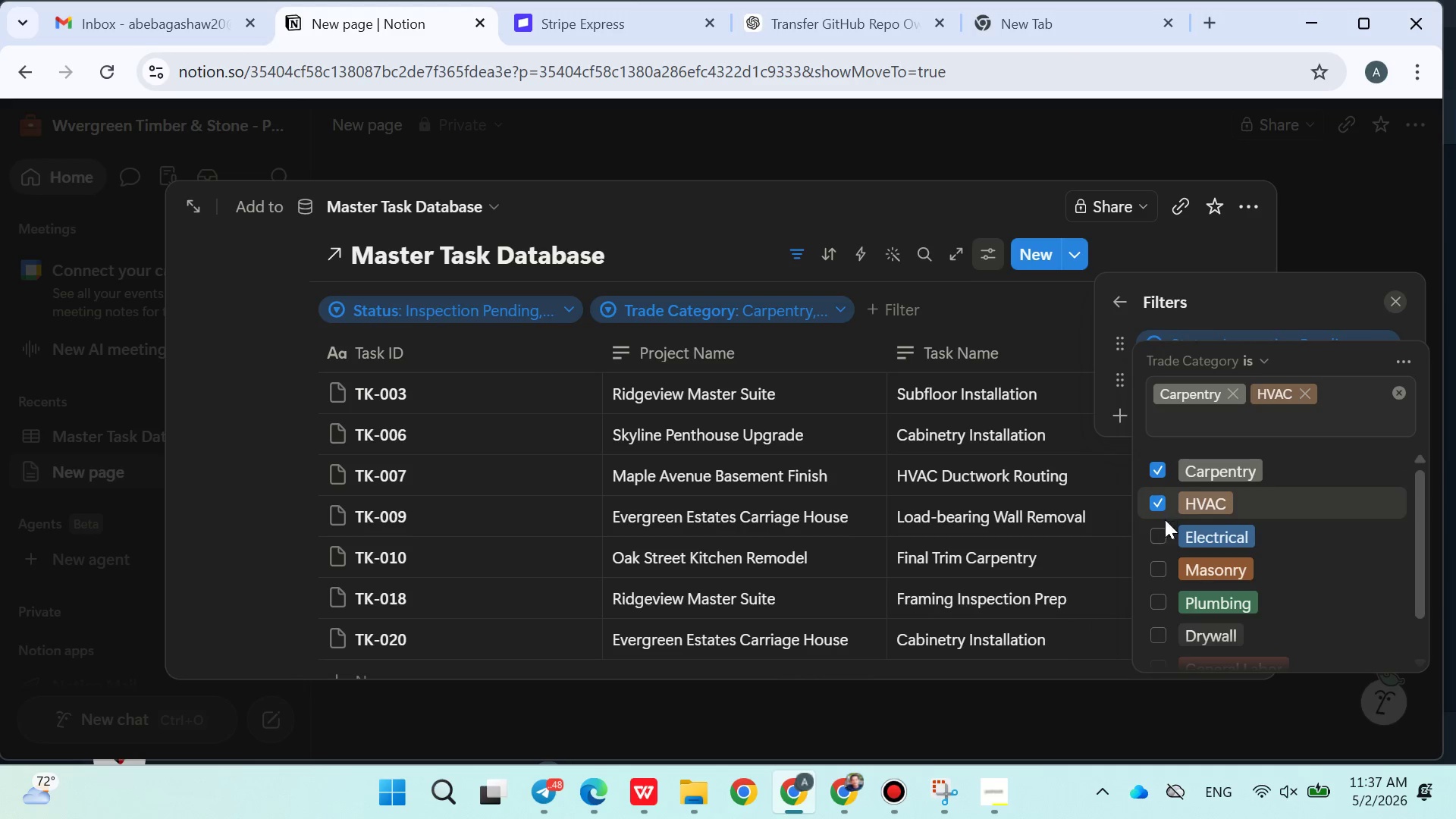 
left_click([1163, 532])
 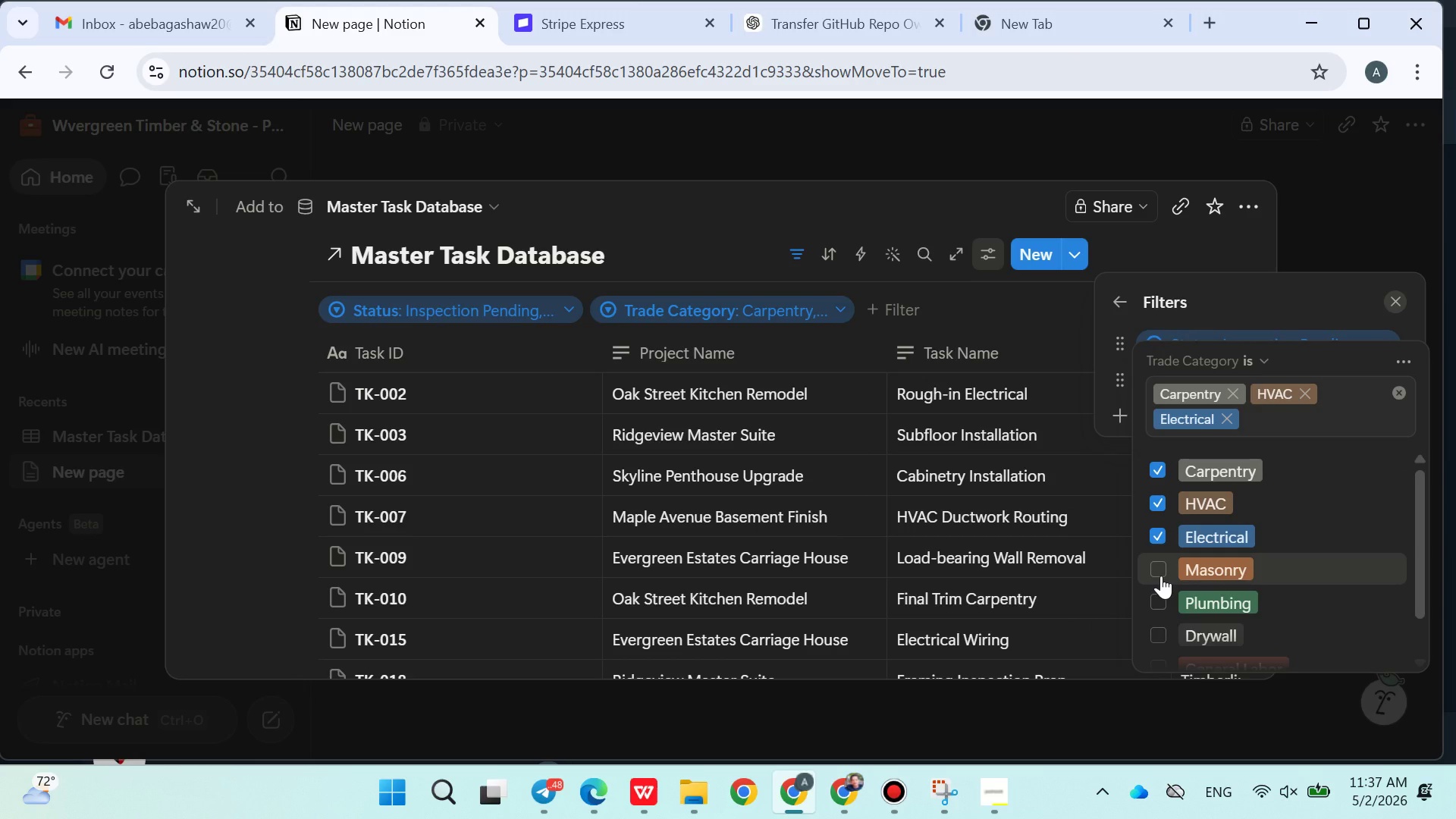 
left_click([1161, 576])
 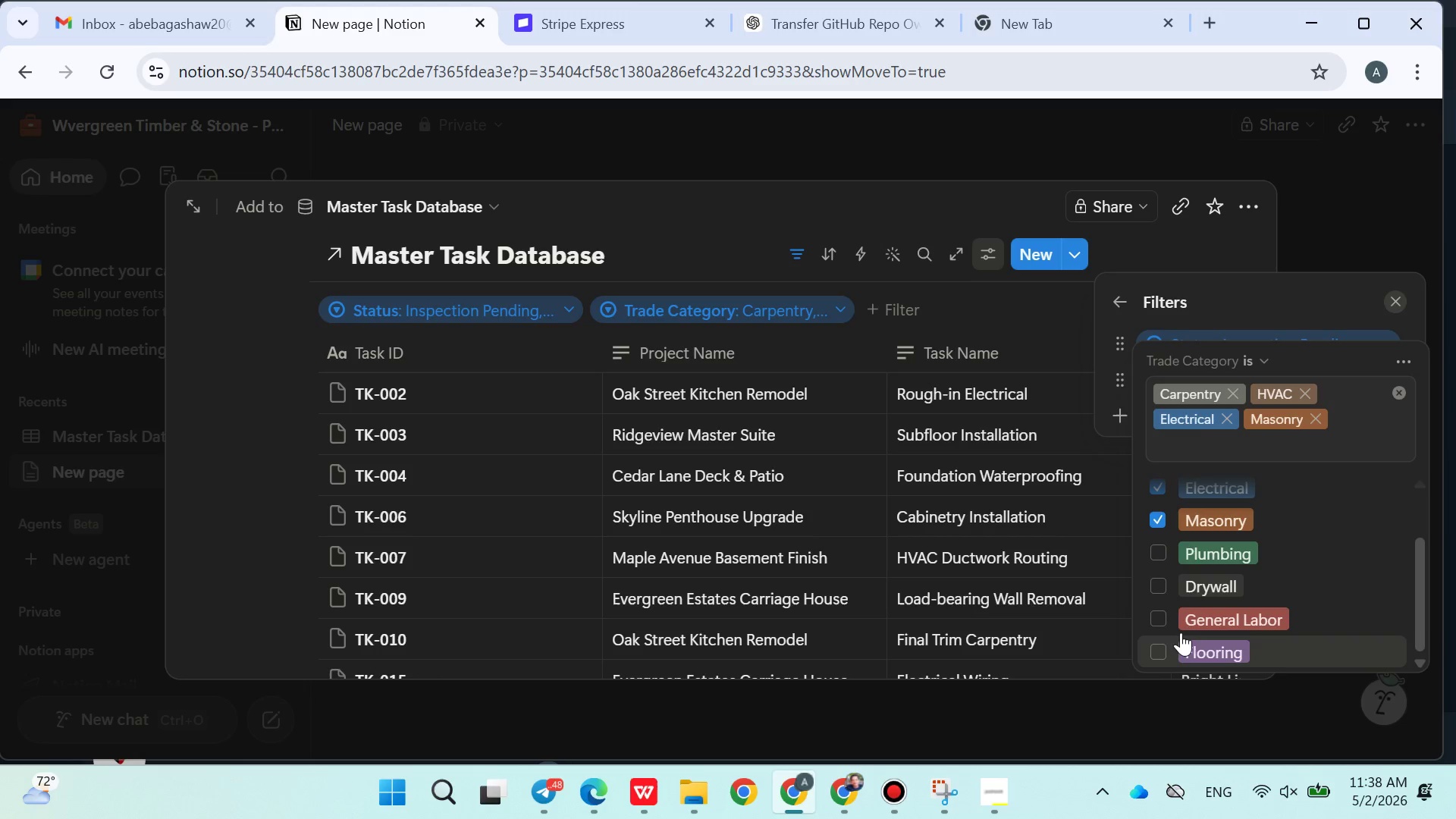 
left_click([1165, 620])
 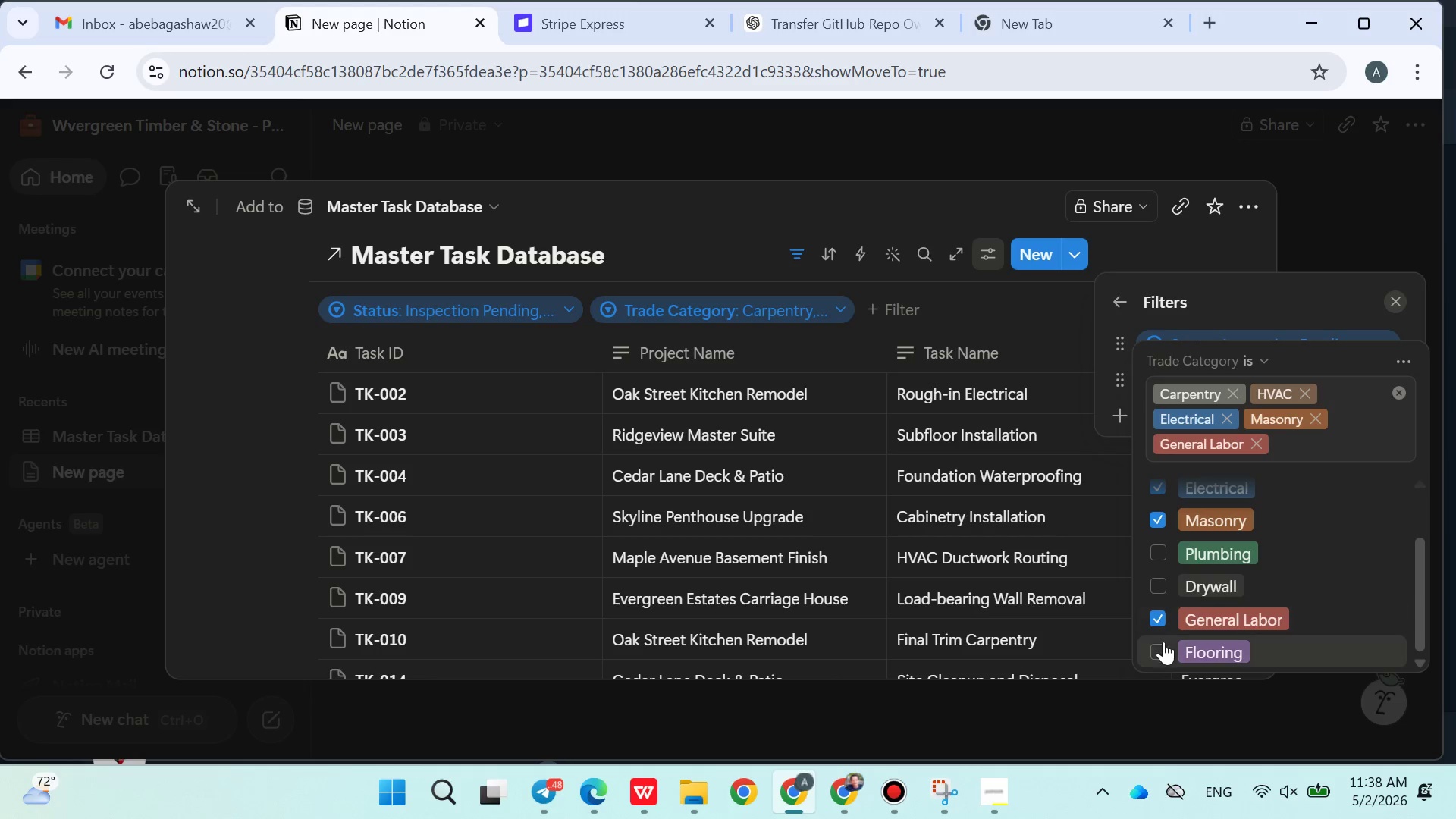 
left_click([1163, 642])
 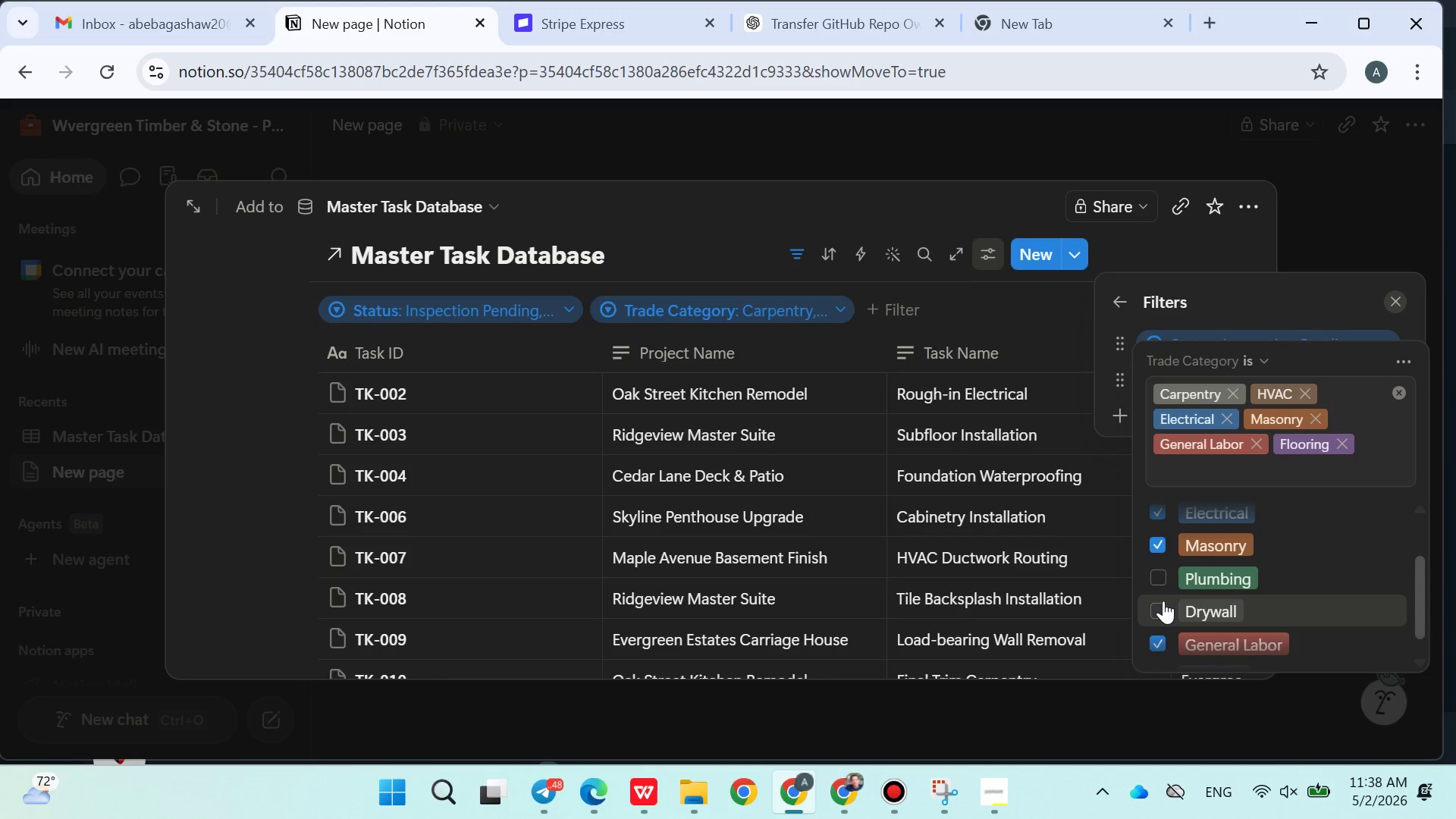 
left_click([1163, 601])
 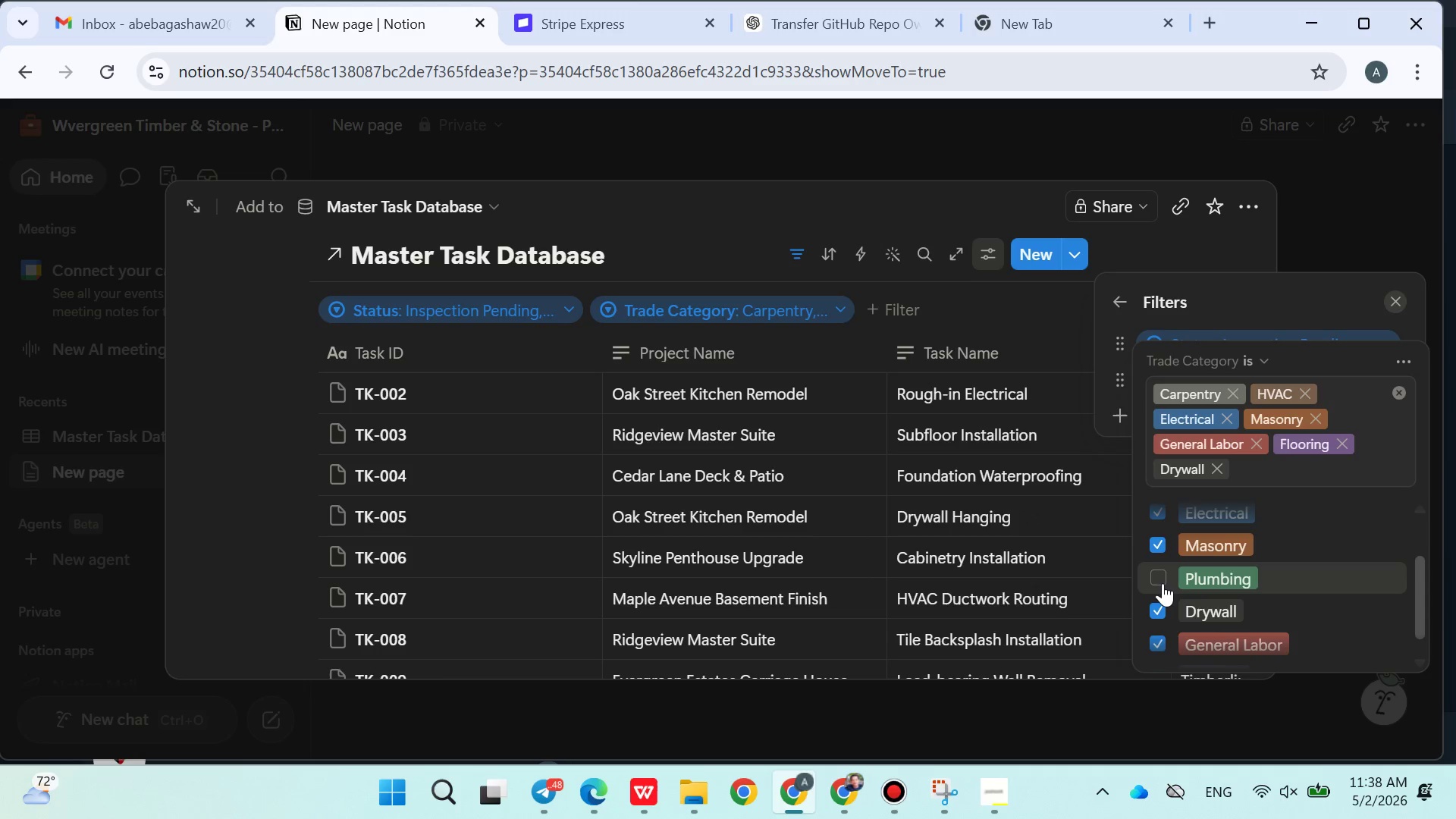 
left_click([1163, 580])
 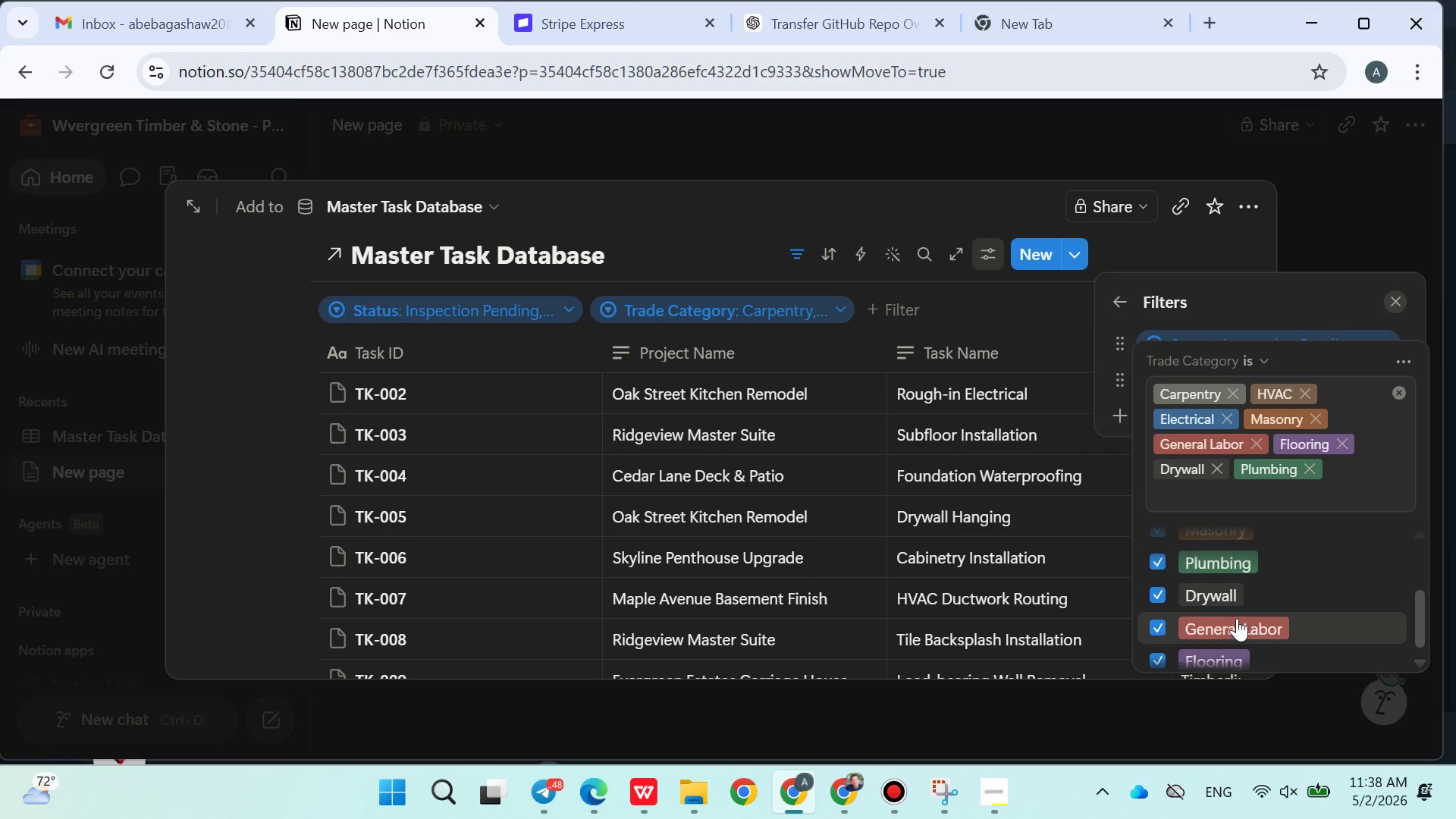 
wait(14.27)
 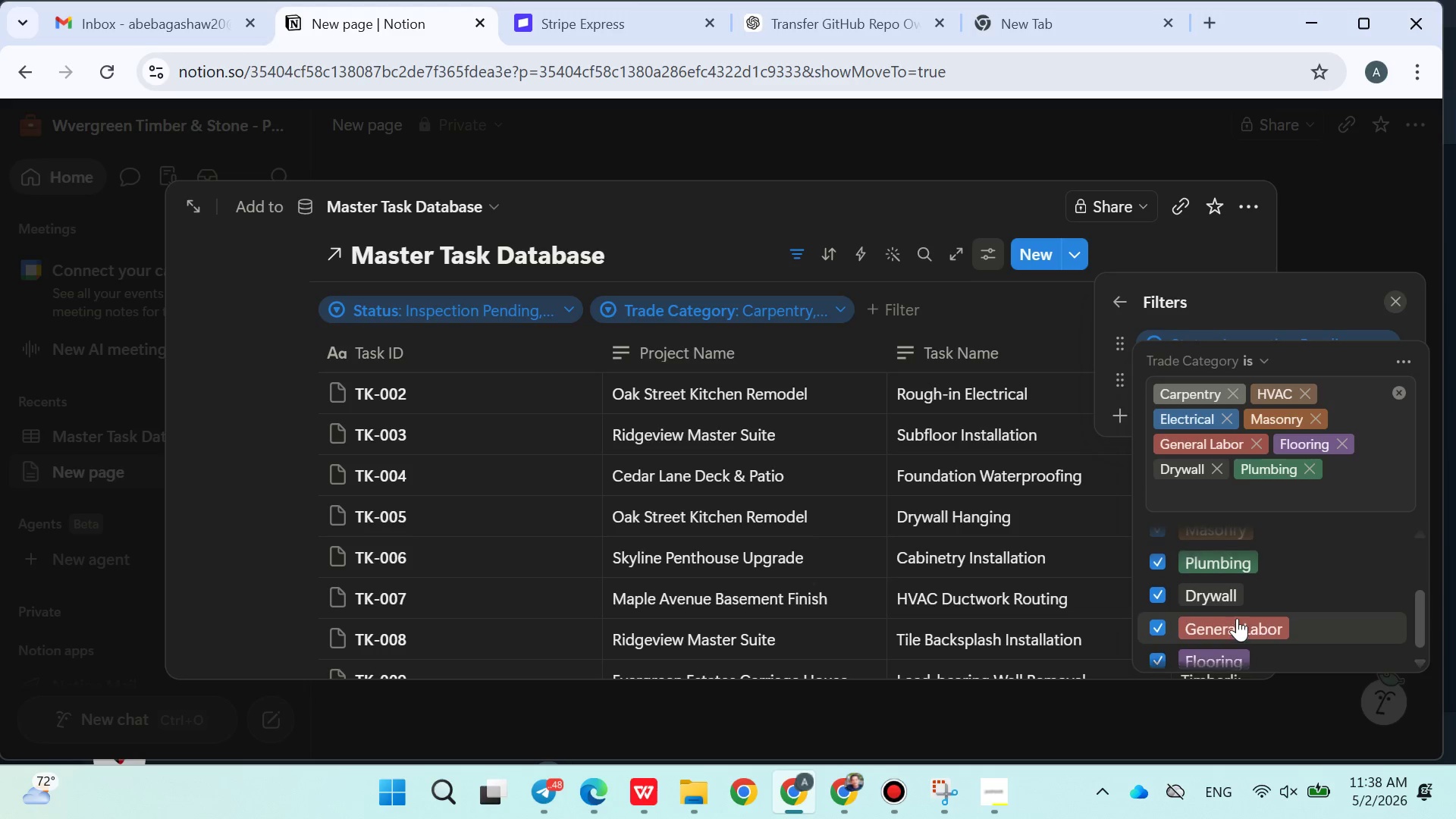 
left_click([1023, 306])
 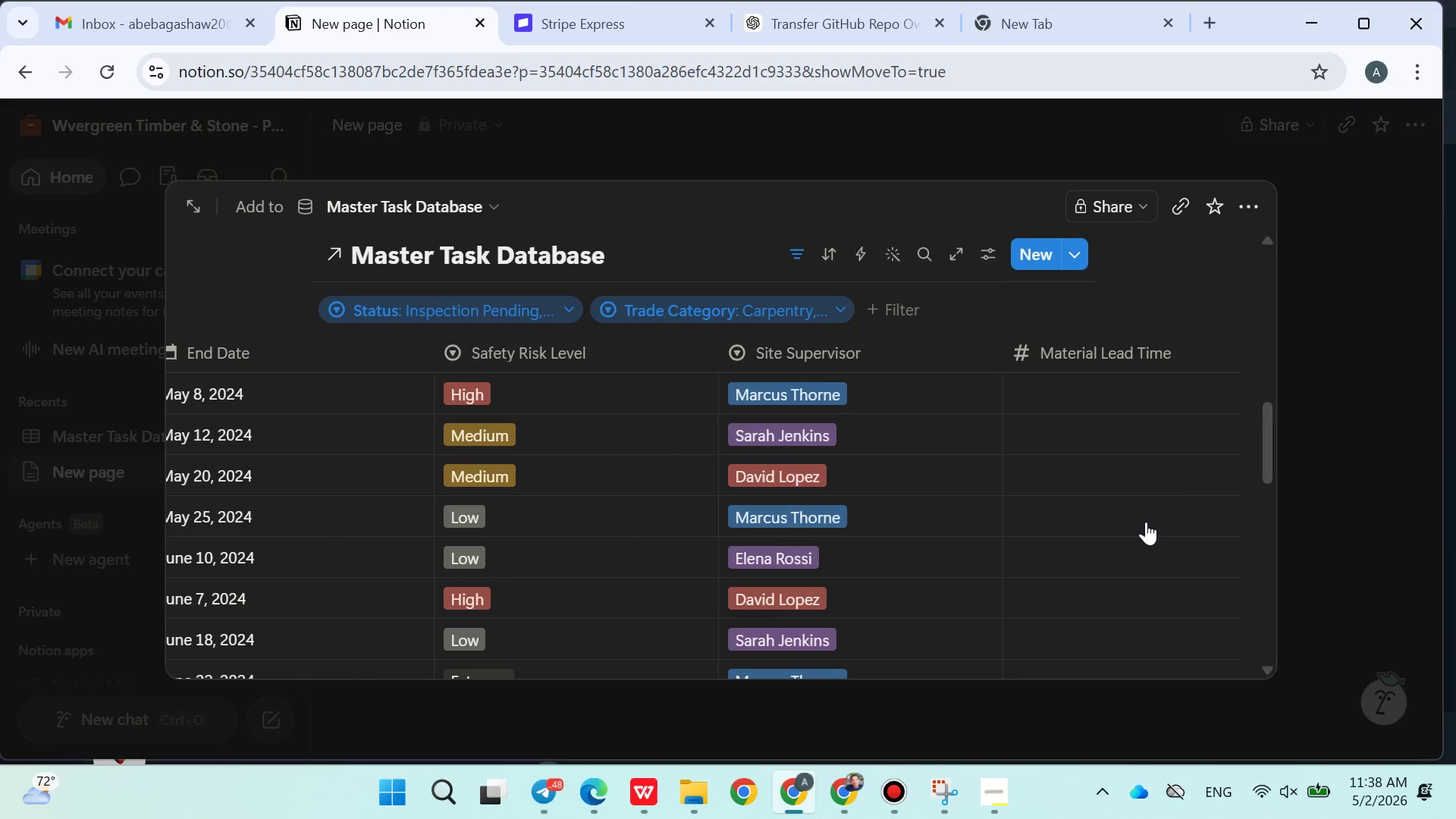 
wait(5.64)
 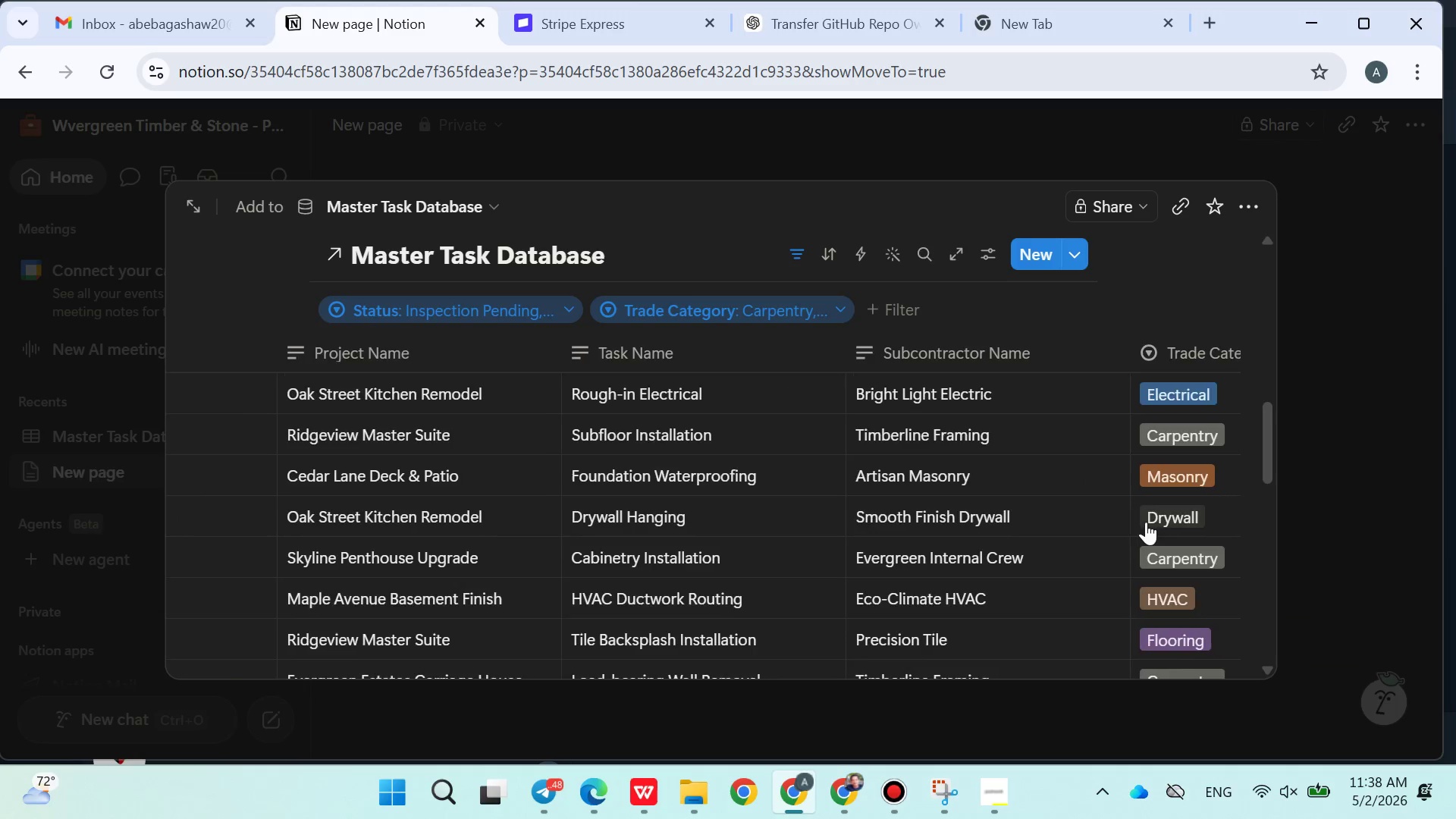 
left_click([880, 431])
 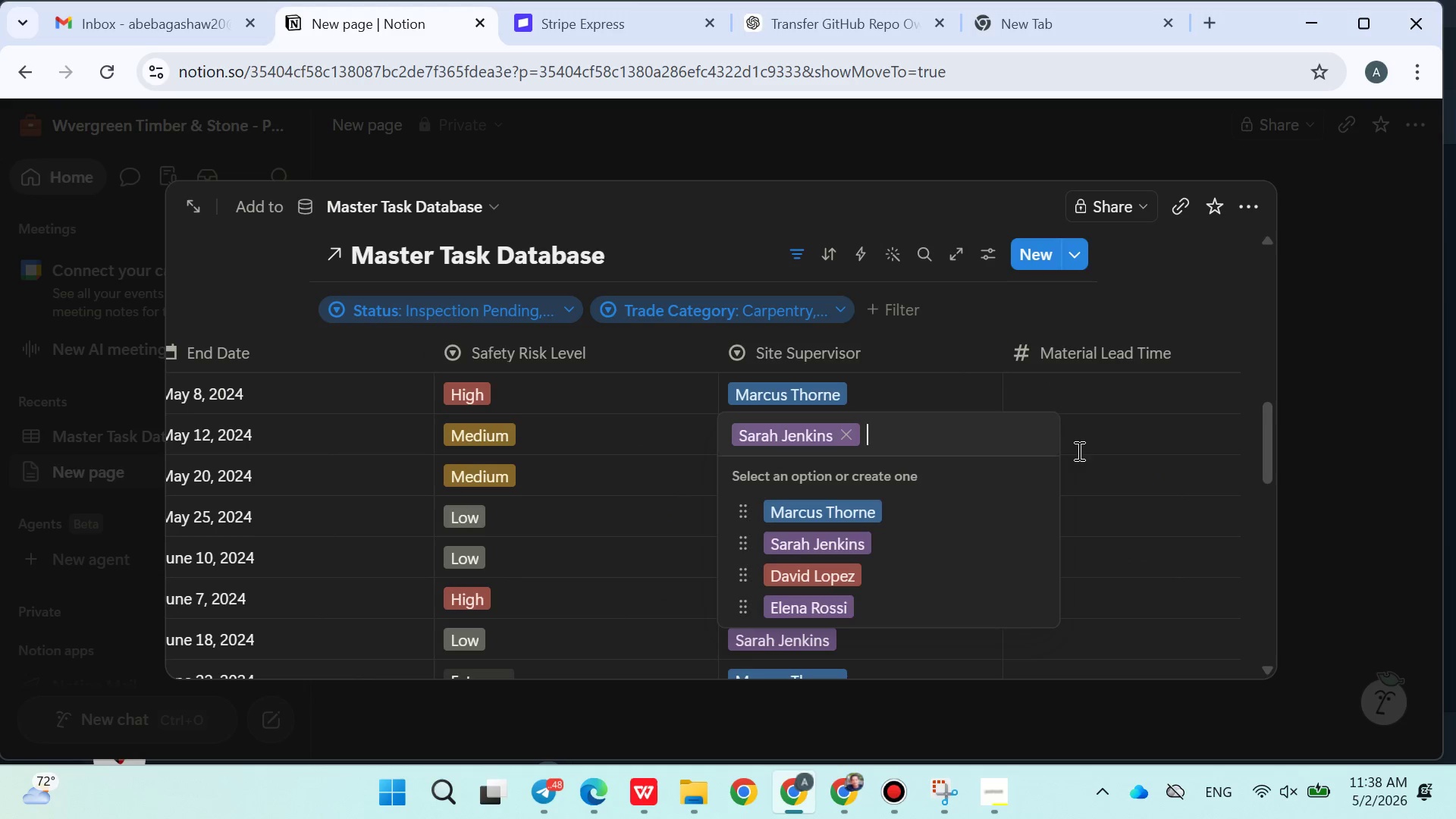 
left_click([1146, 491])
 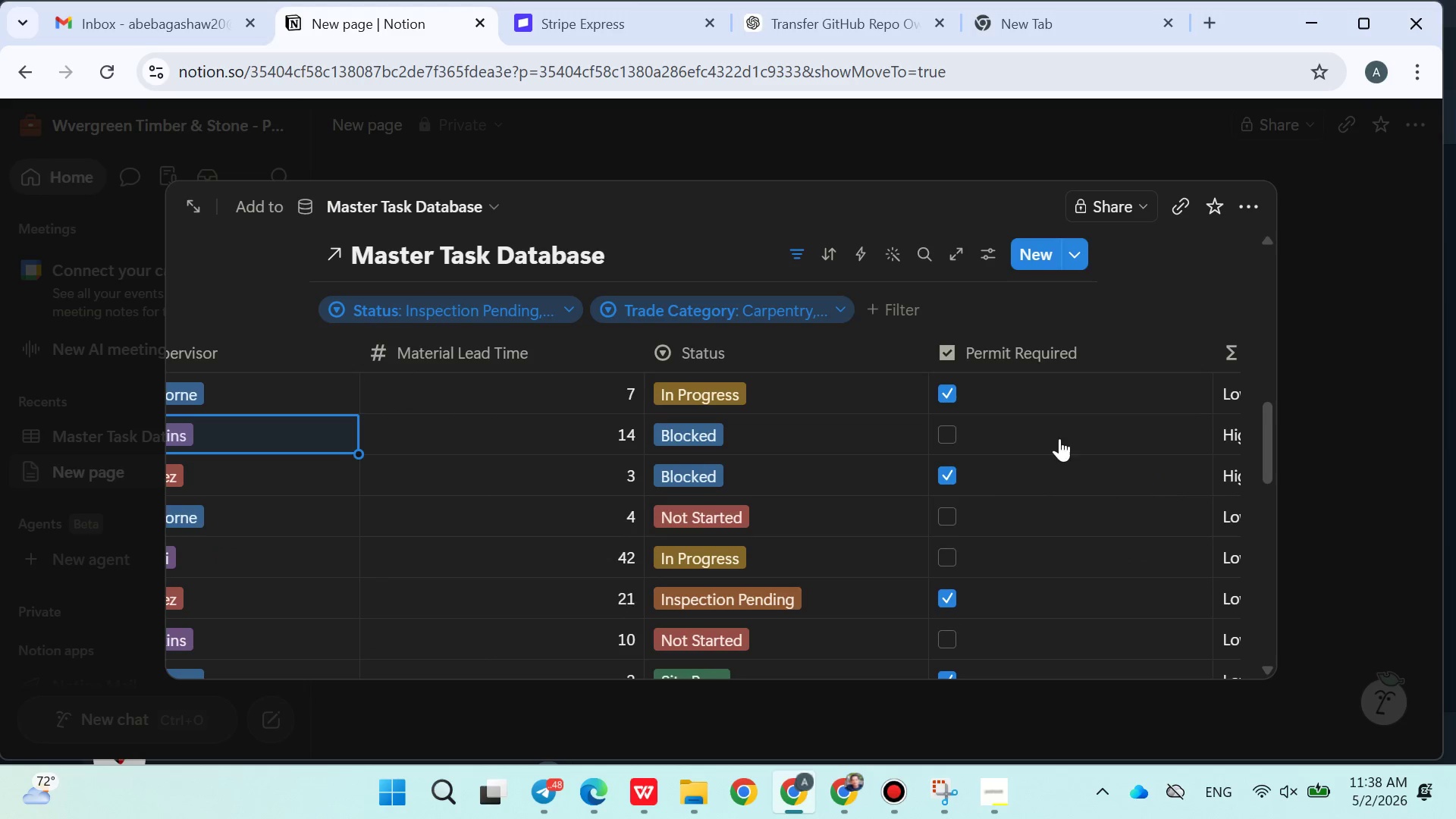 
left_click([1063, 387])
 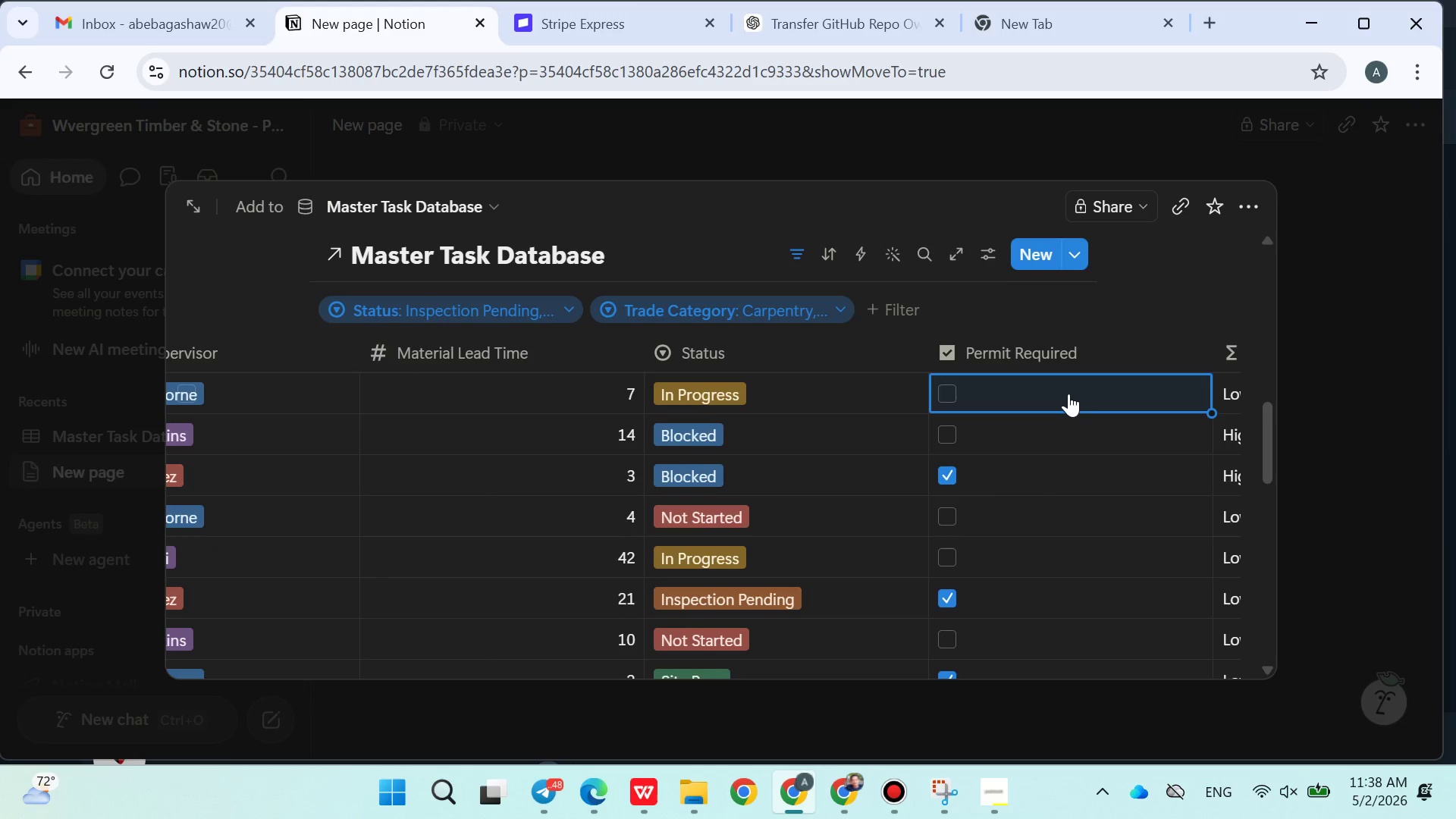 
left_click([1062, 386])
 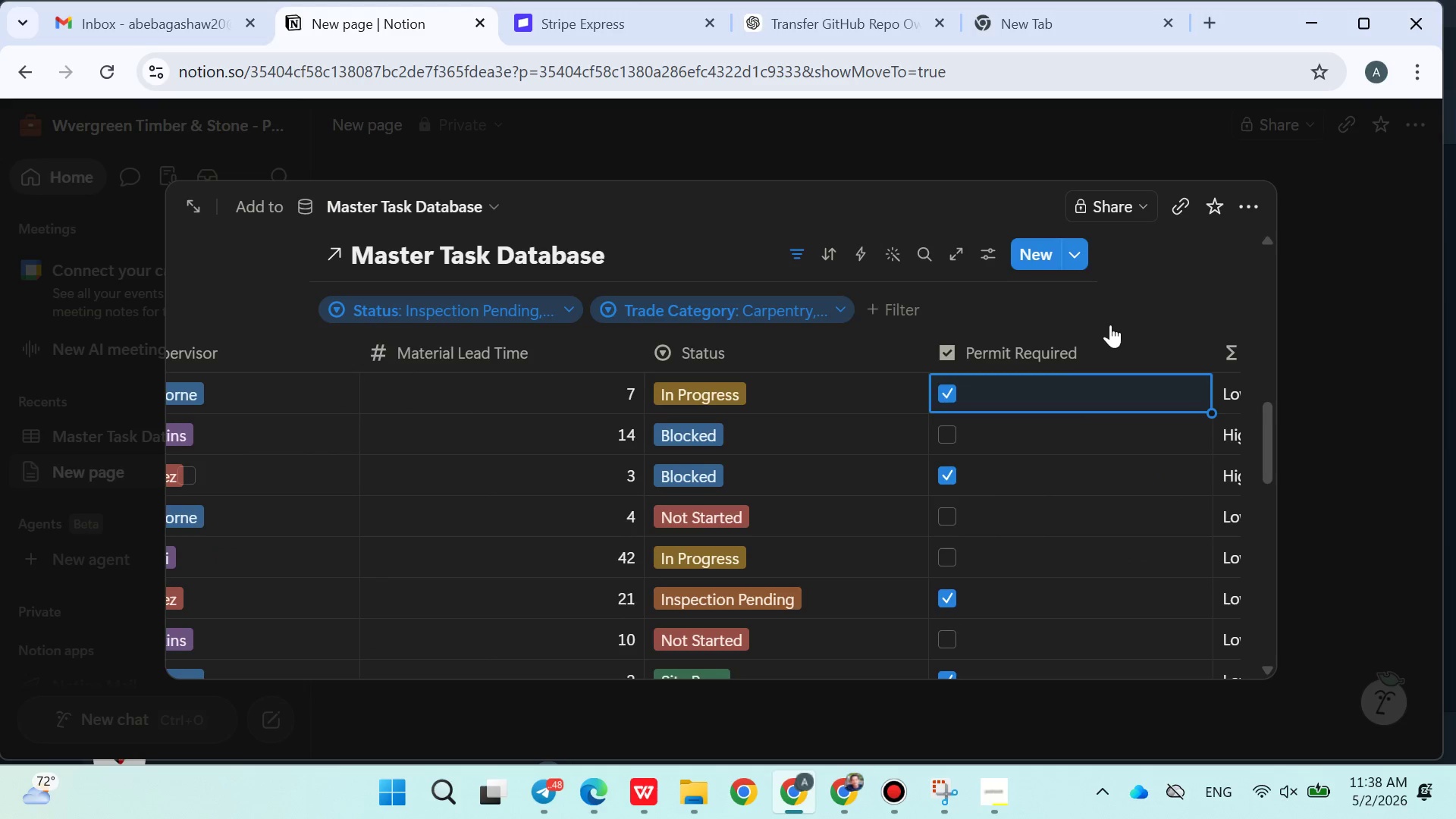 
left_click([1141, 306])
 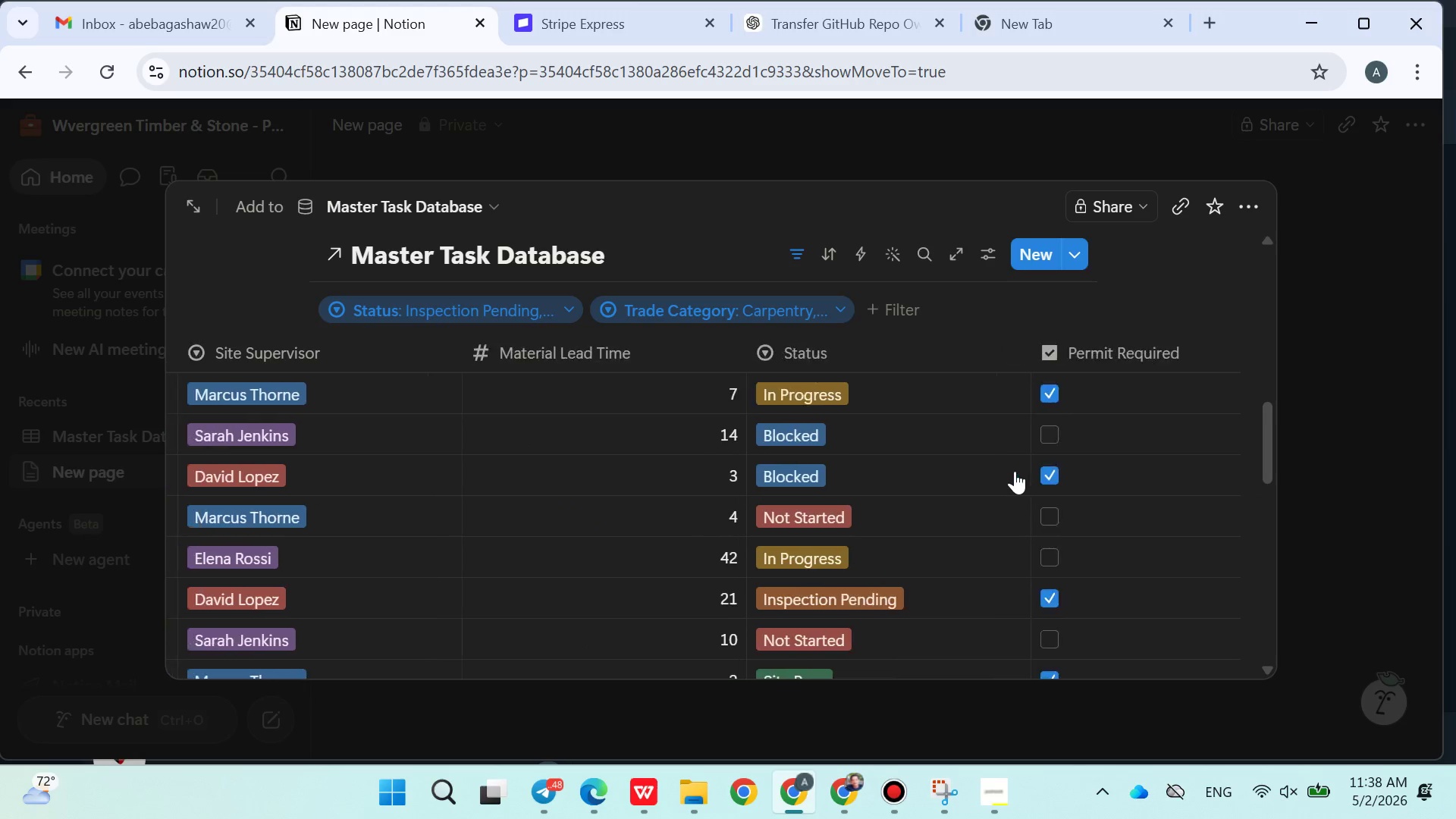 
left_click([530, 151])
 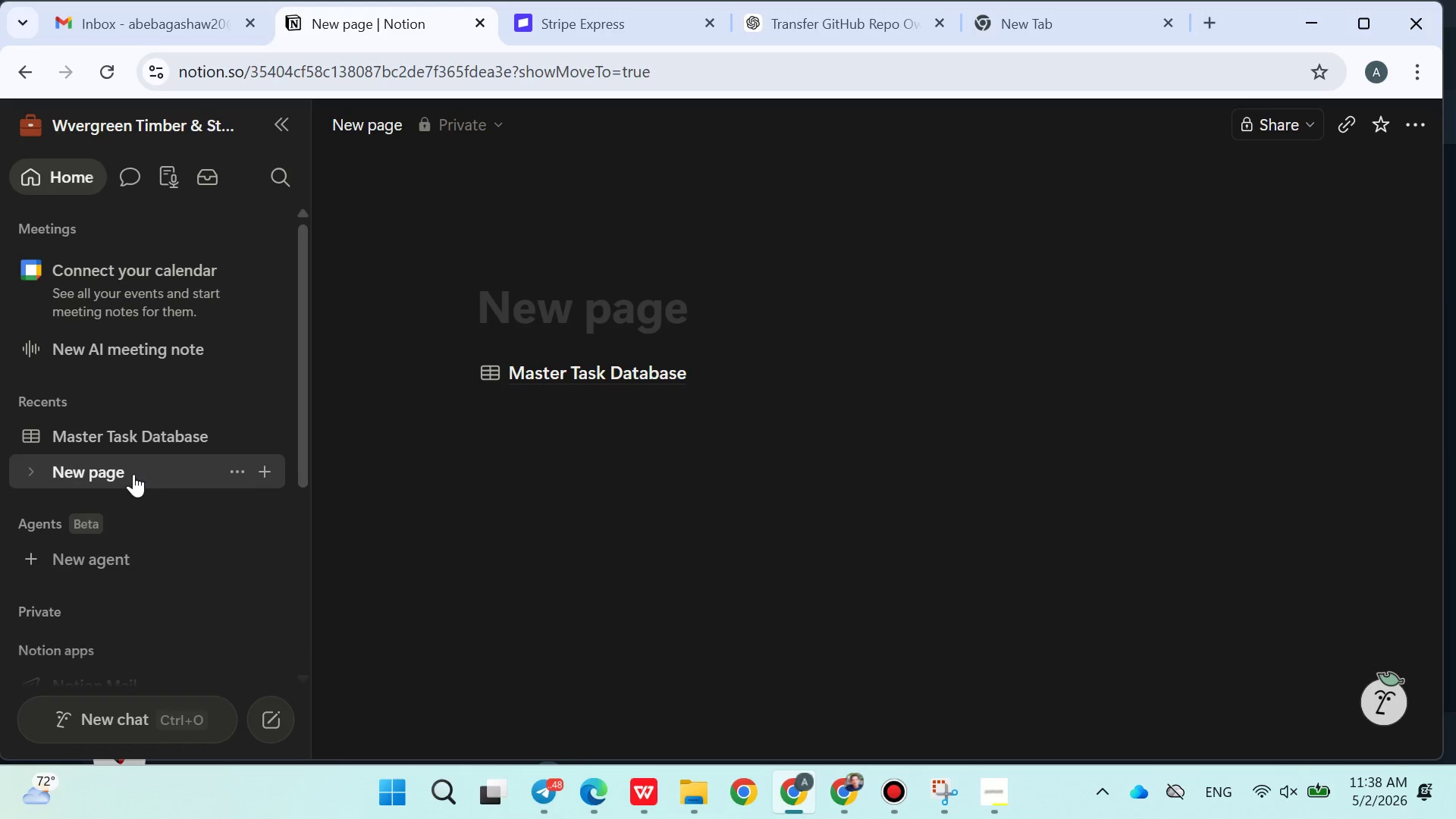 
left_click([136, 446])
 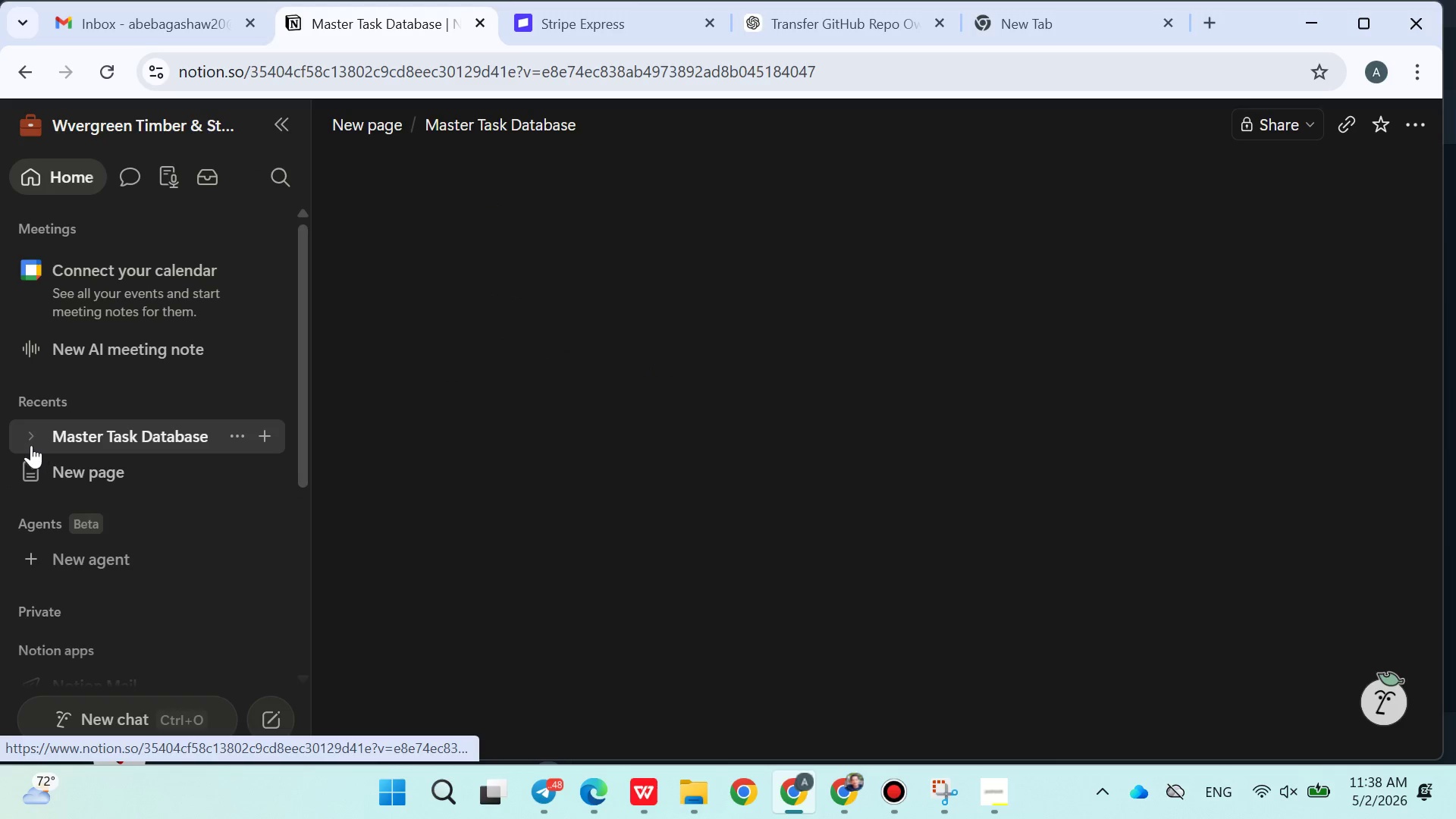 
left_click([30, 444])
 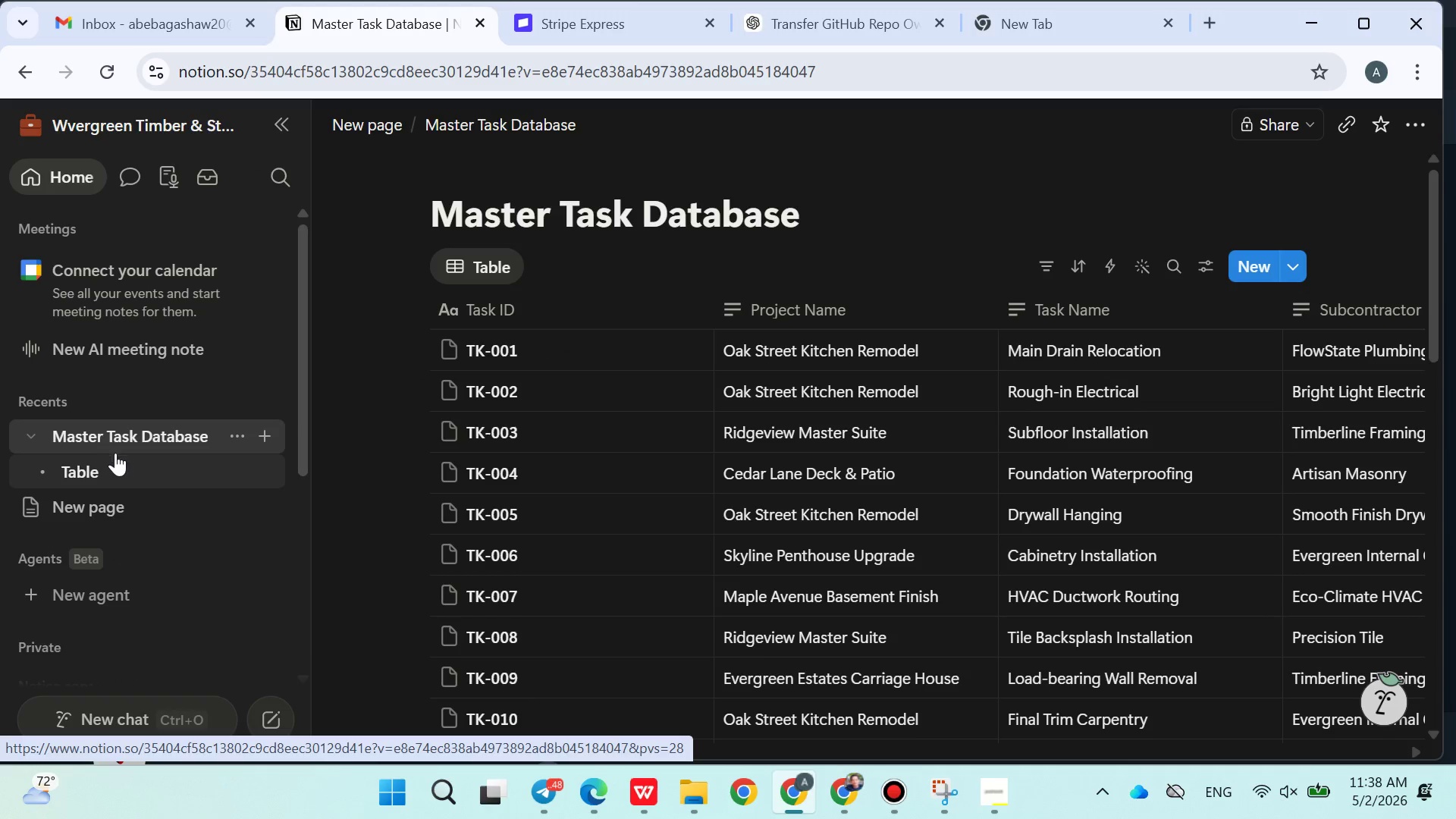 
left_click([64, 472])
 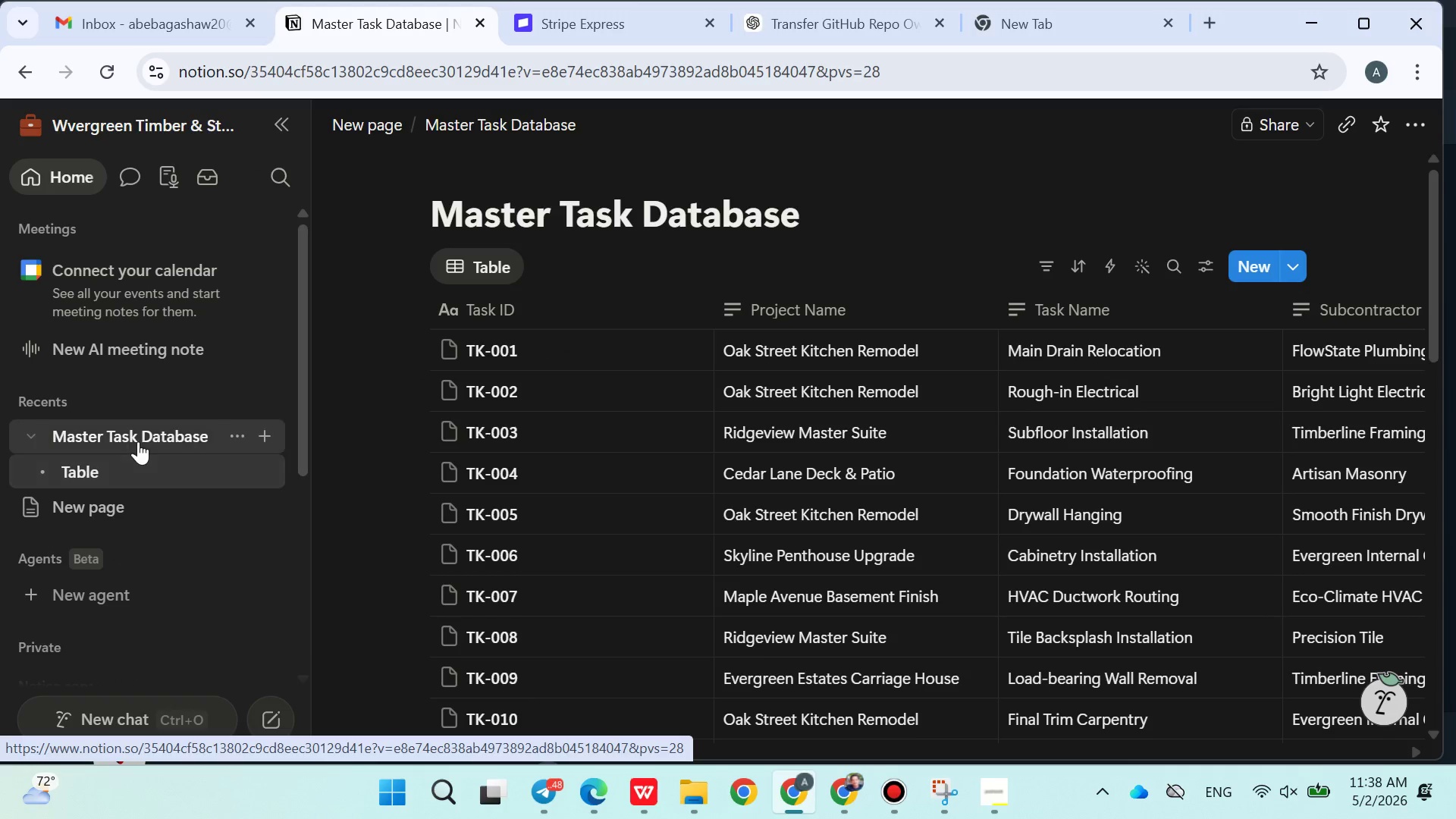 
left_click([142, 441])
 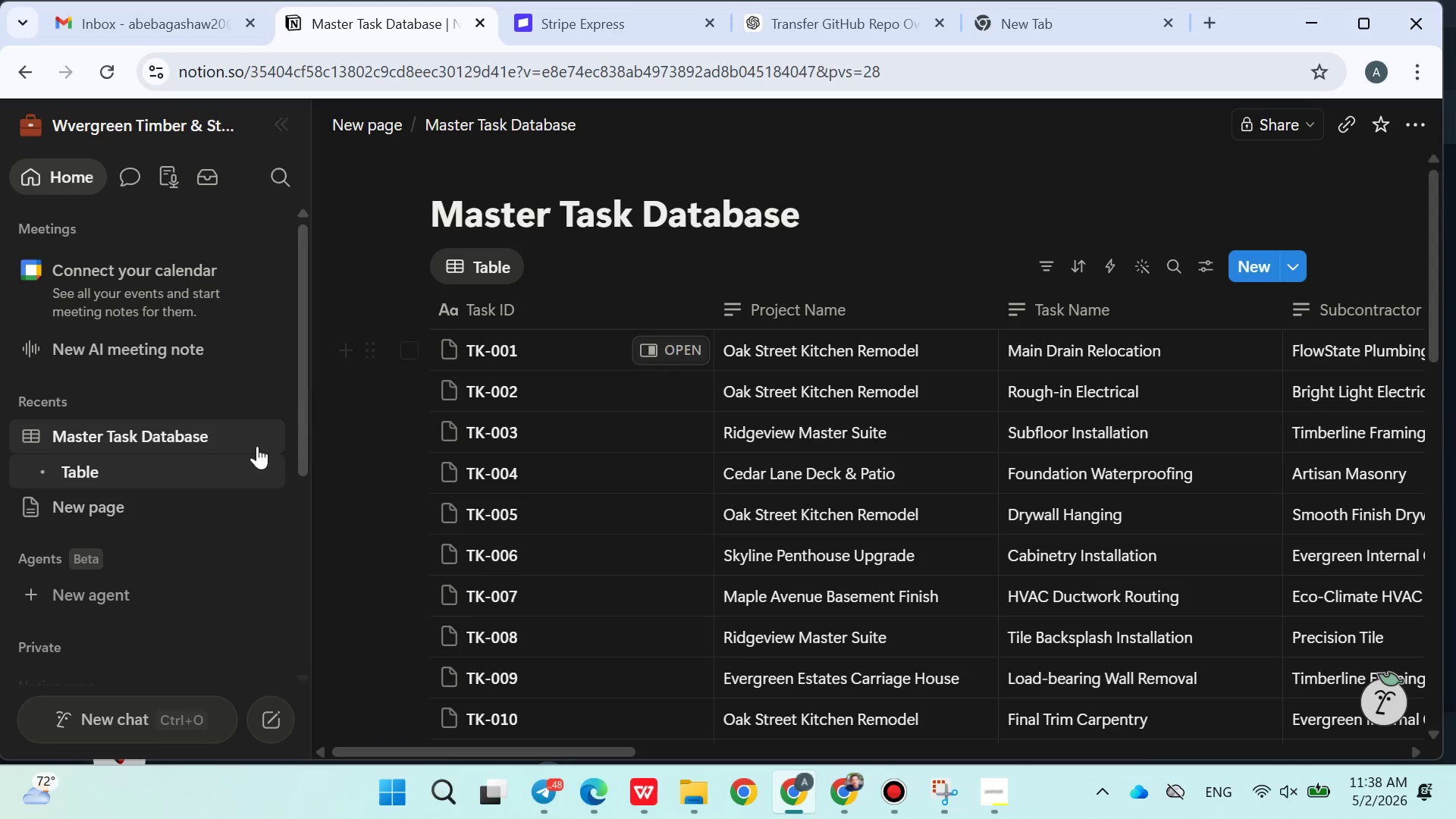 
left_click([102, 513])
 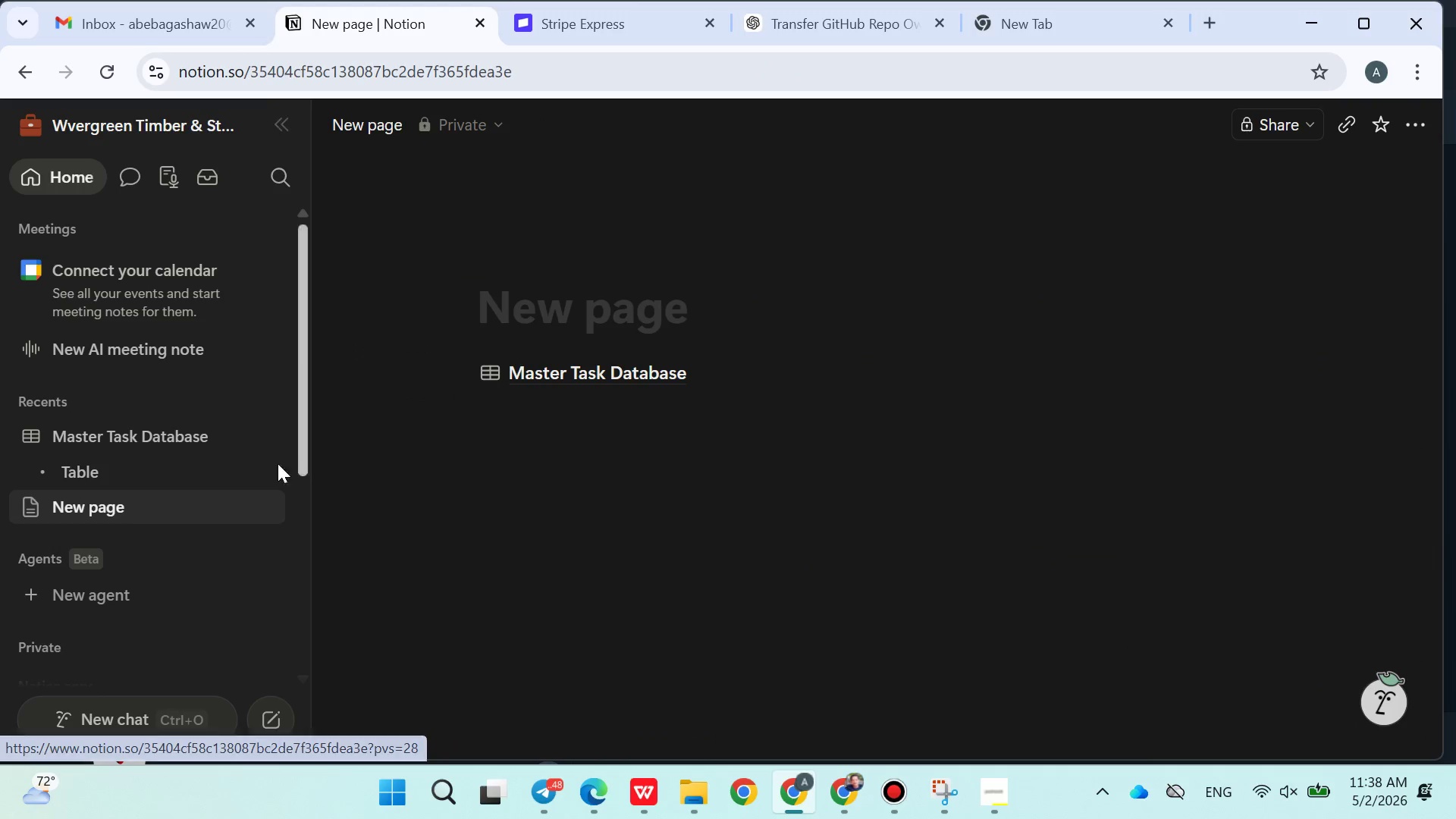 
left_click([171, 427])
 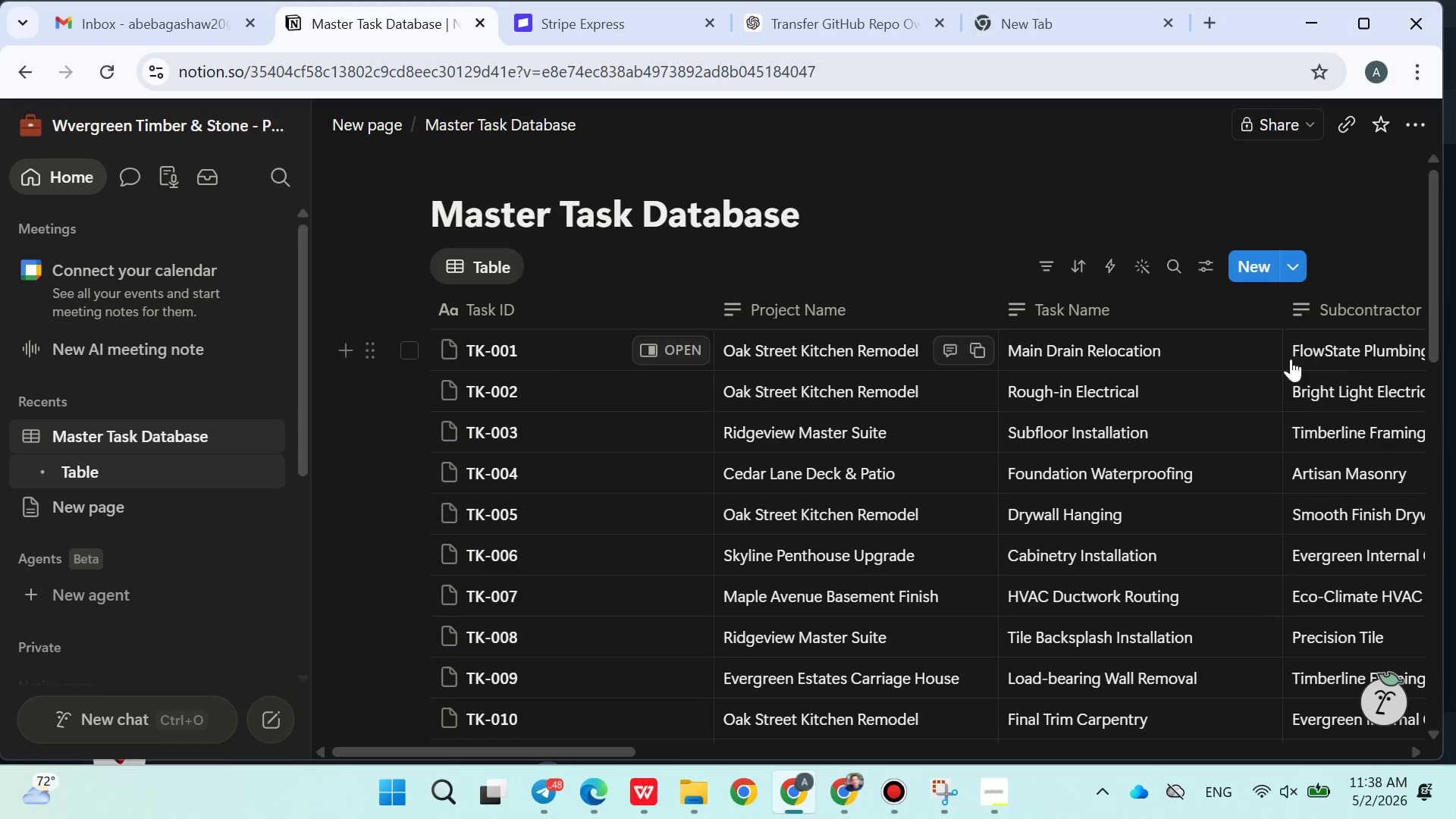 
left_click([1294, 269])
 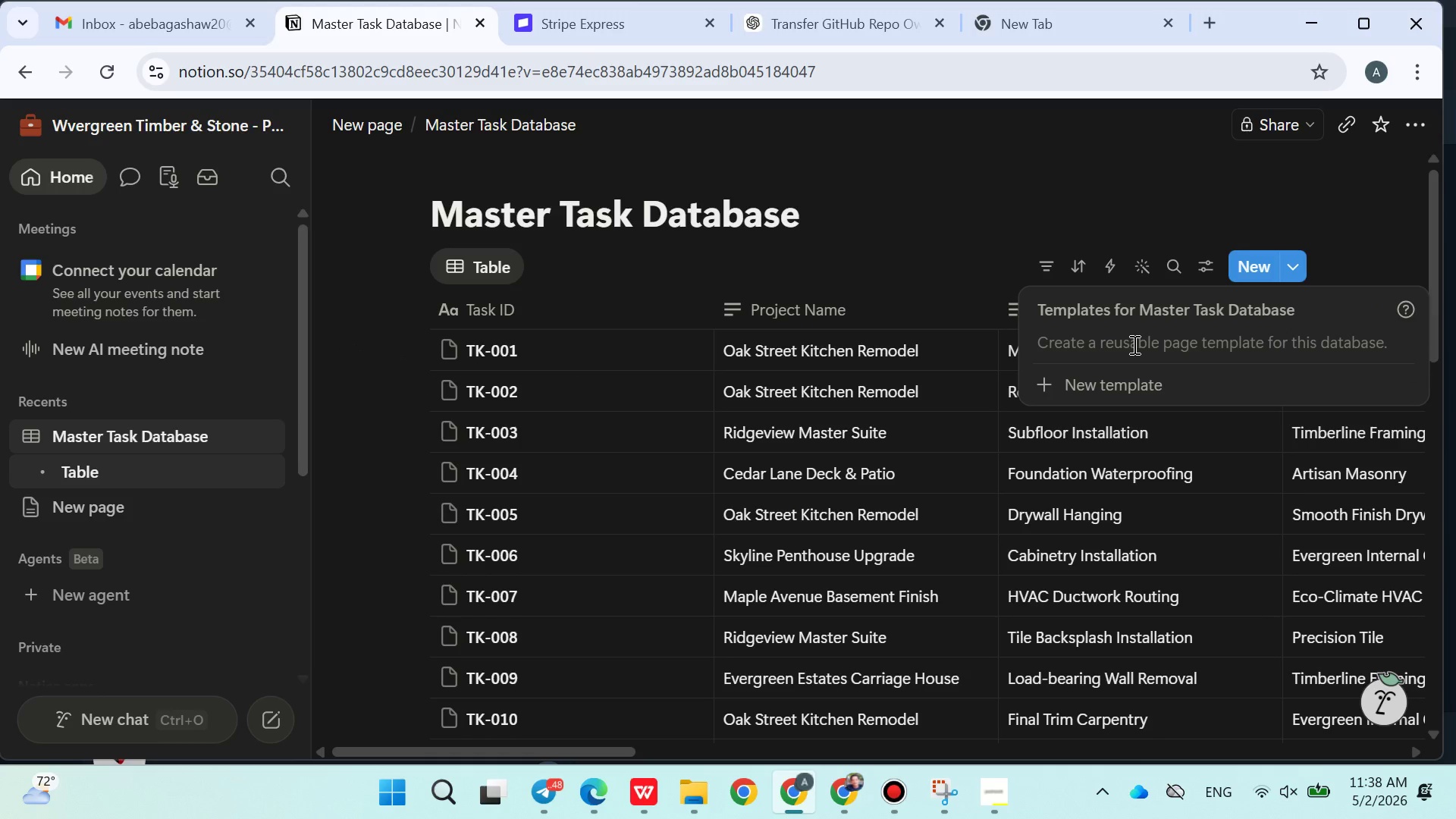 
left_click([1133, 344])
 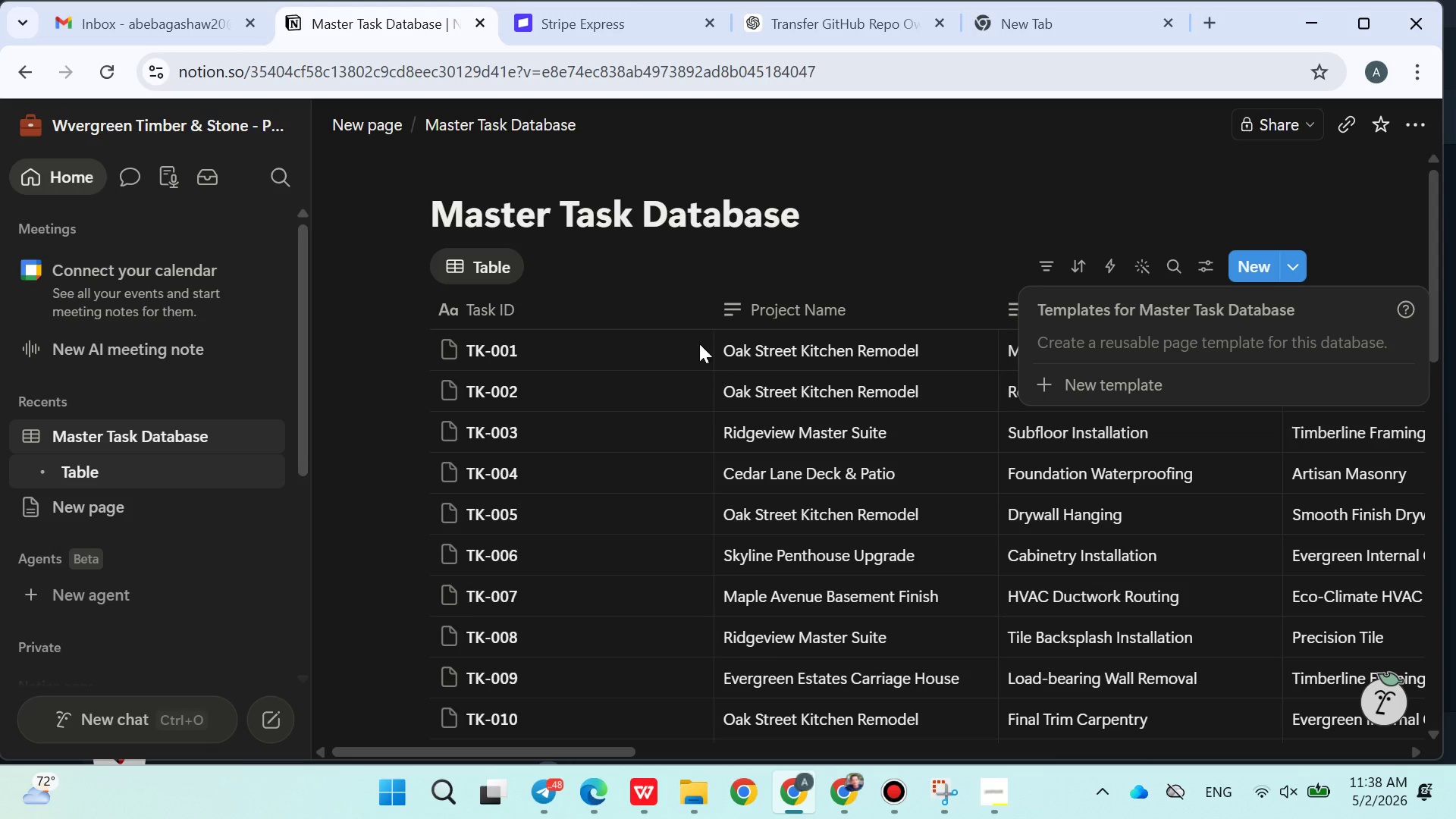 
left_click([658, 277])
 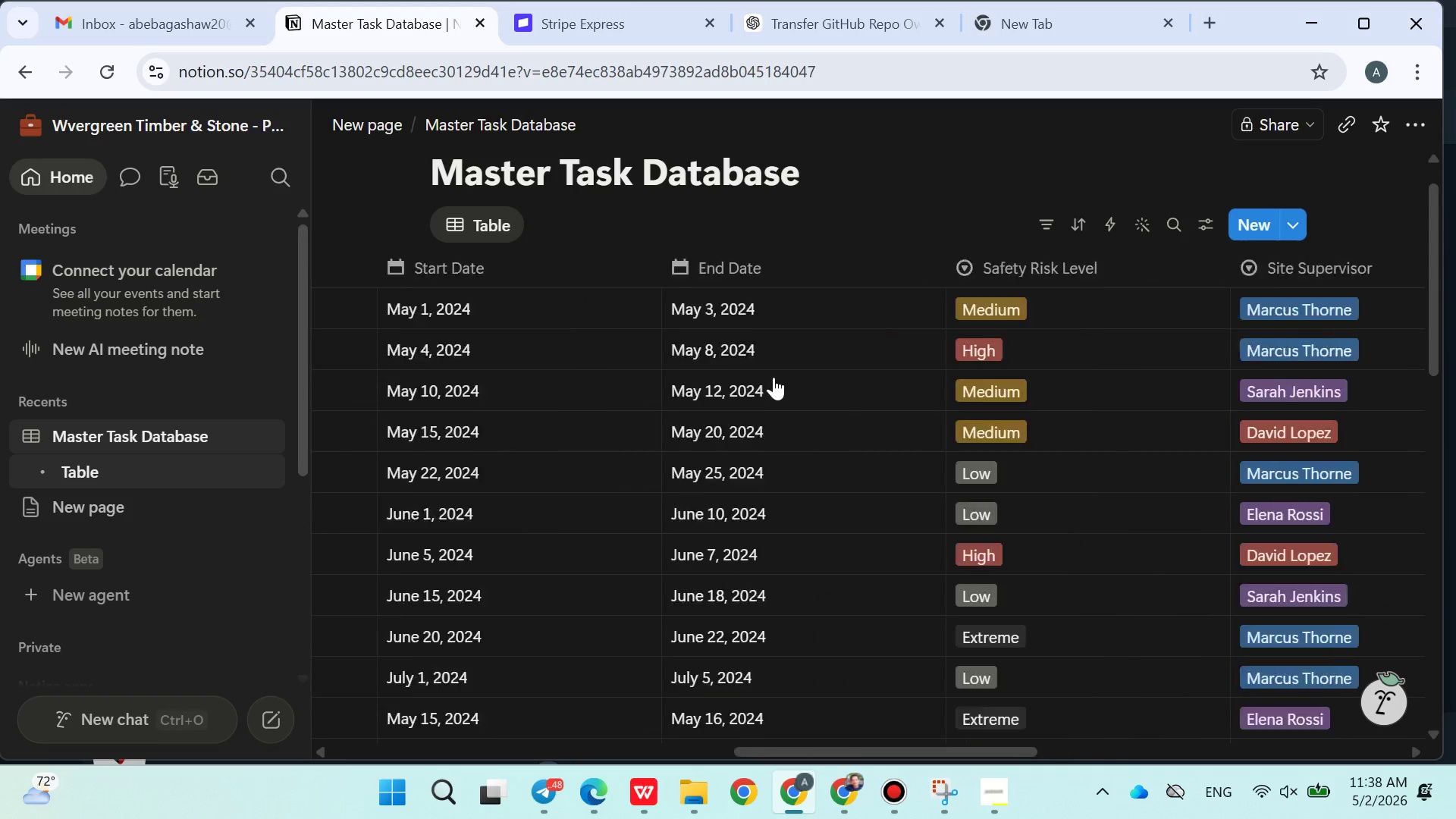 
wait(8.11)
 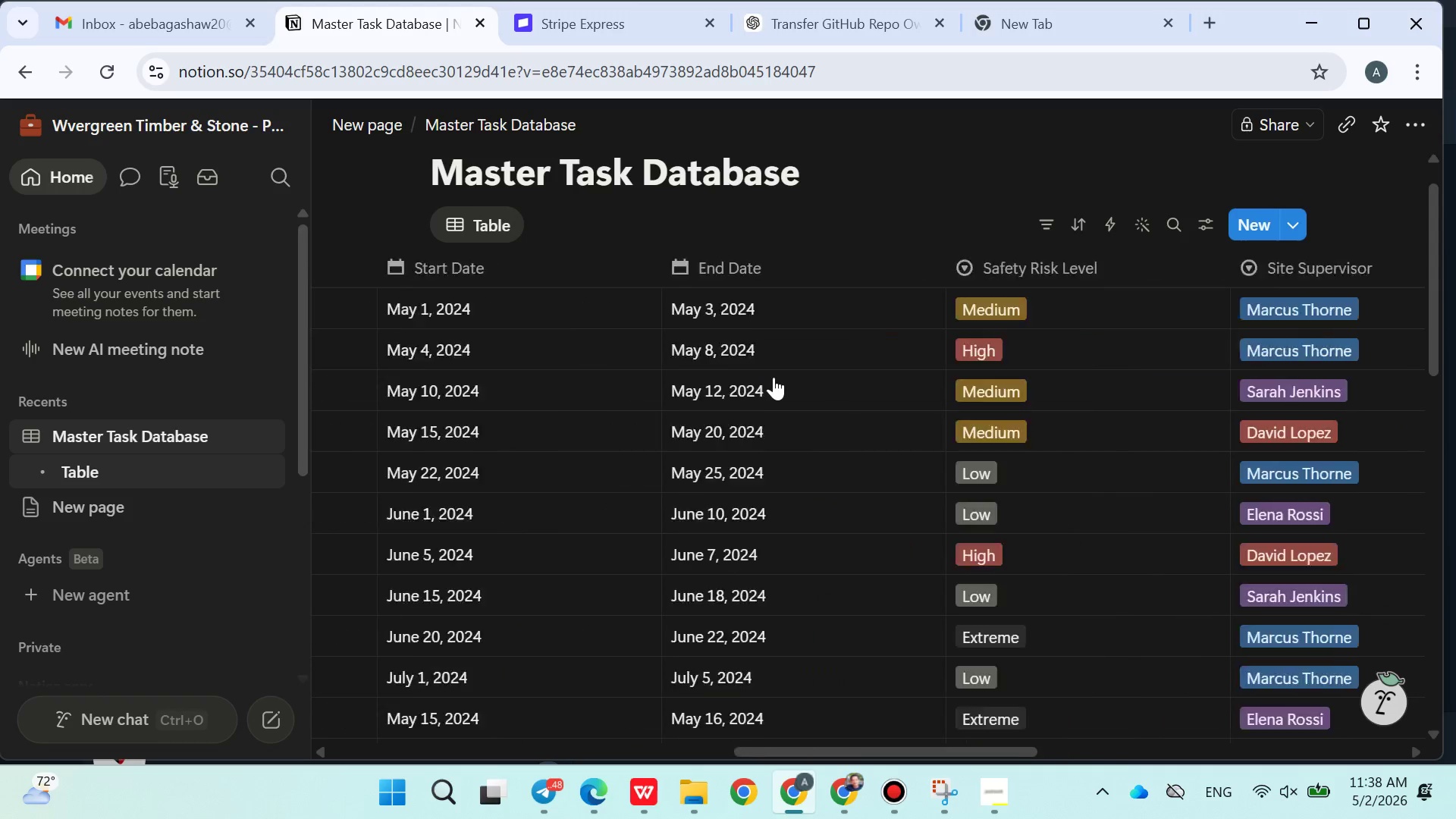 
left_click([261, 511])
 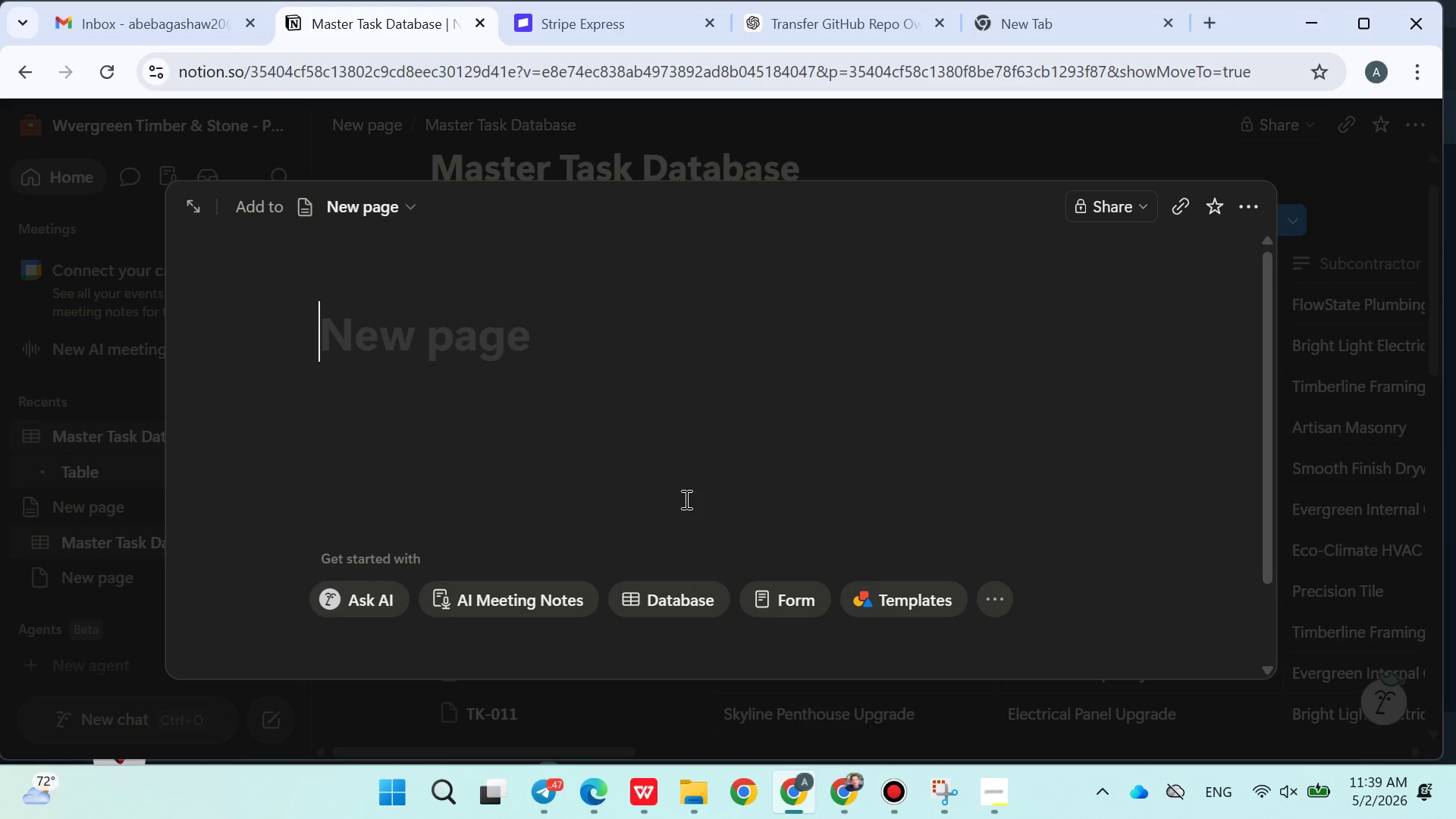 
wait(5.36)
 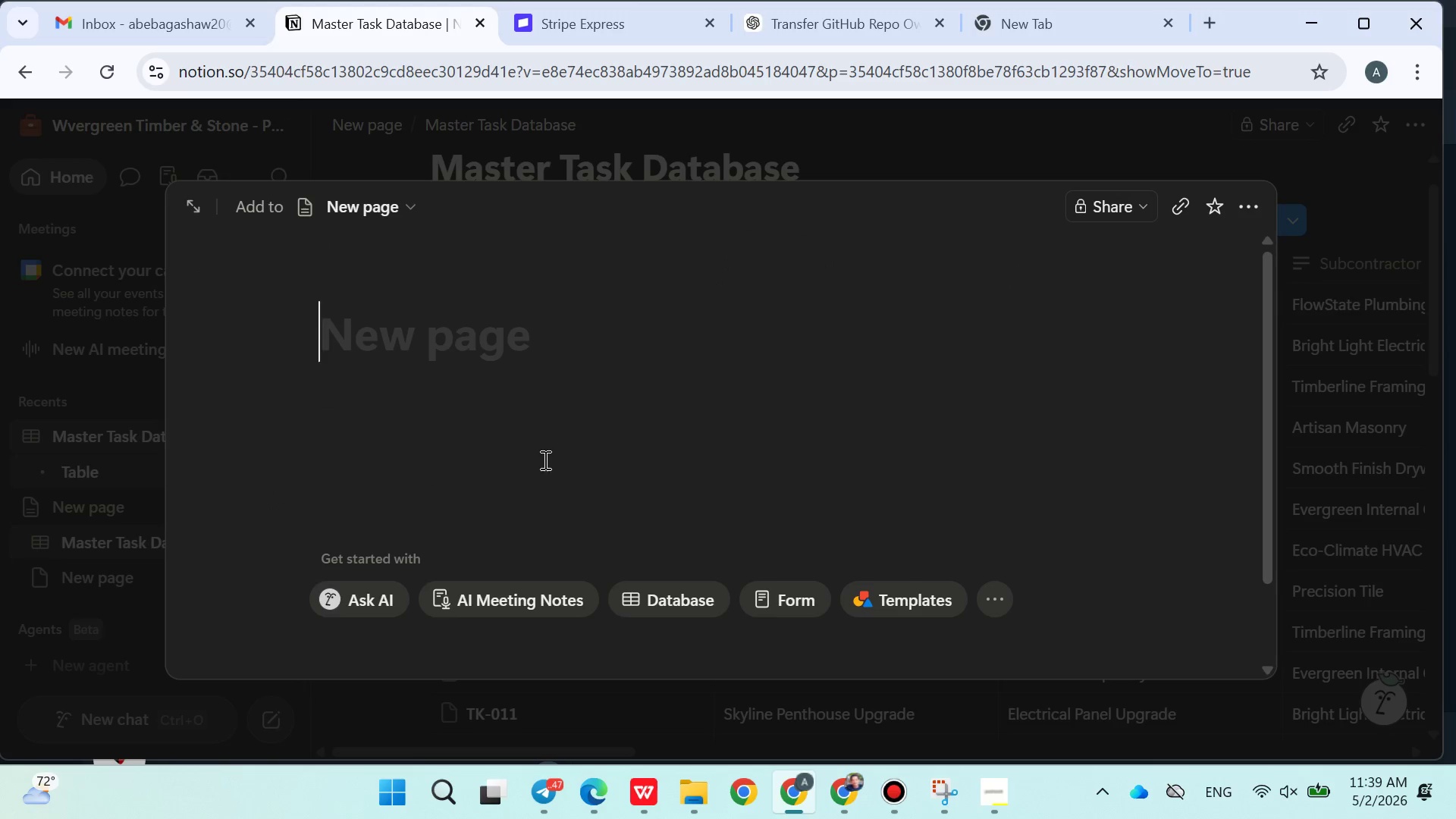 
key(Slash)
 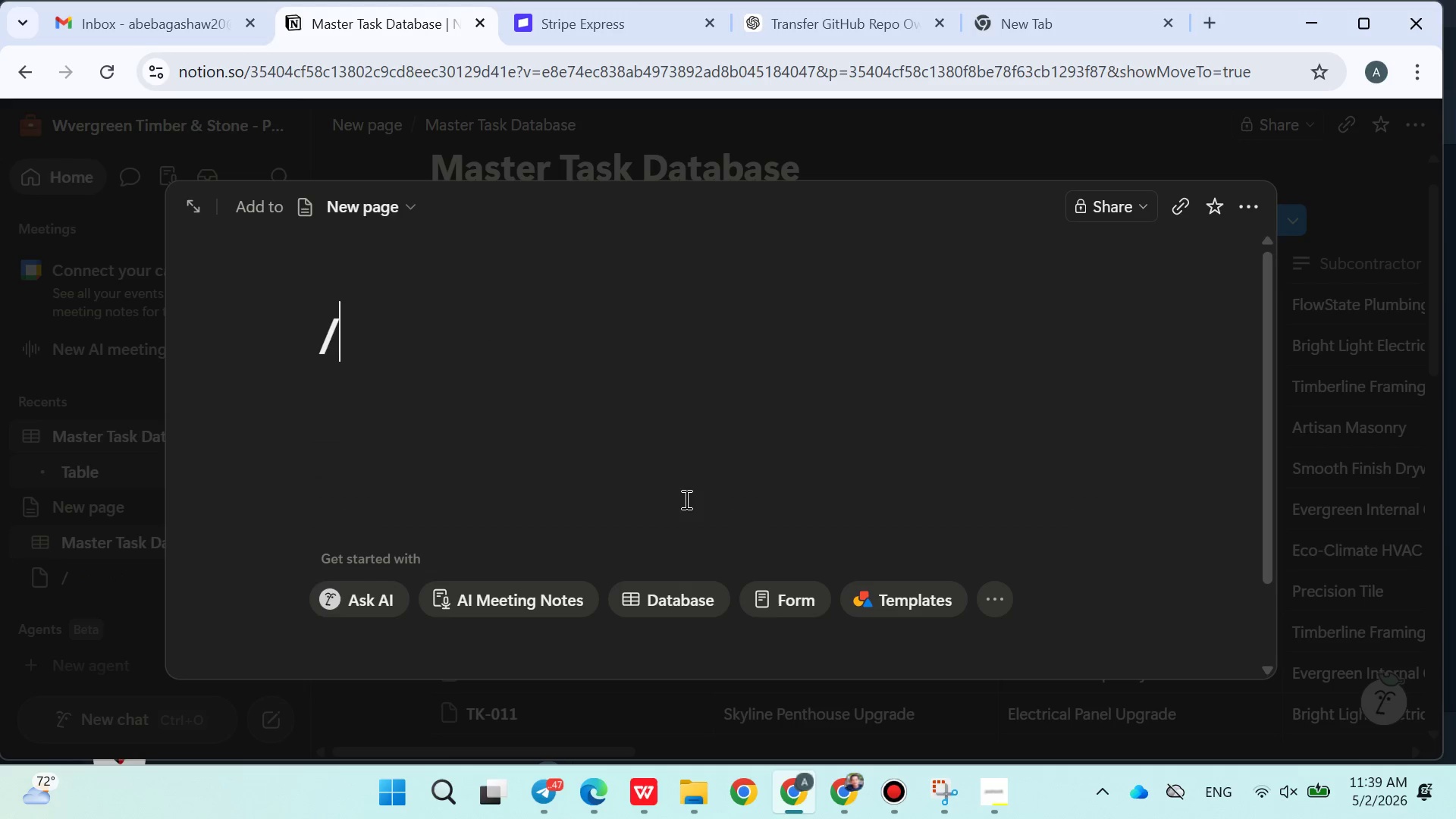 
key(L)
 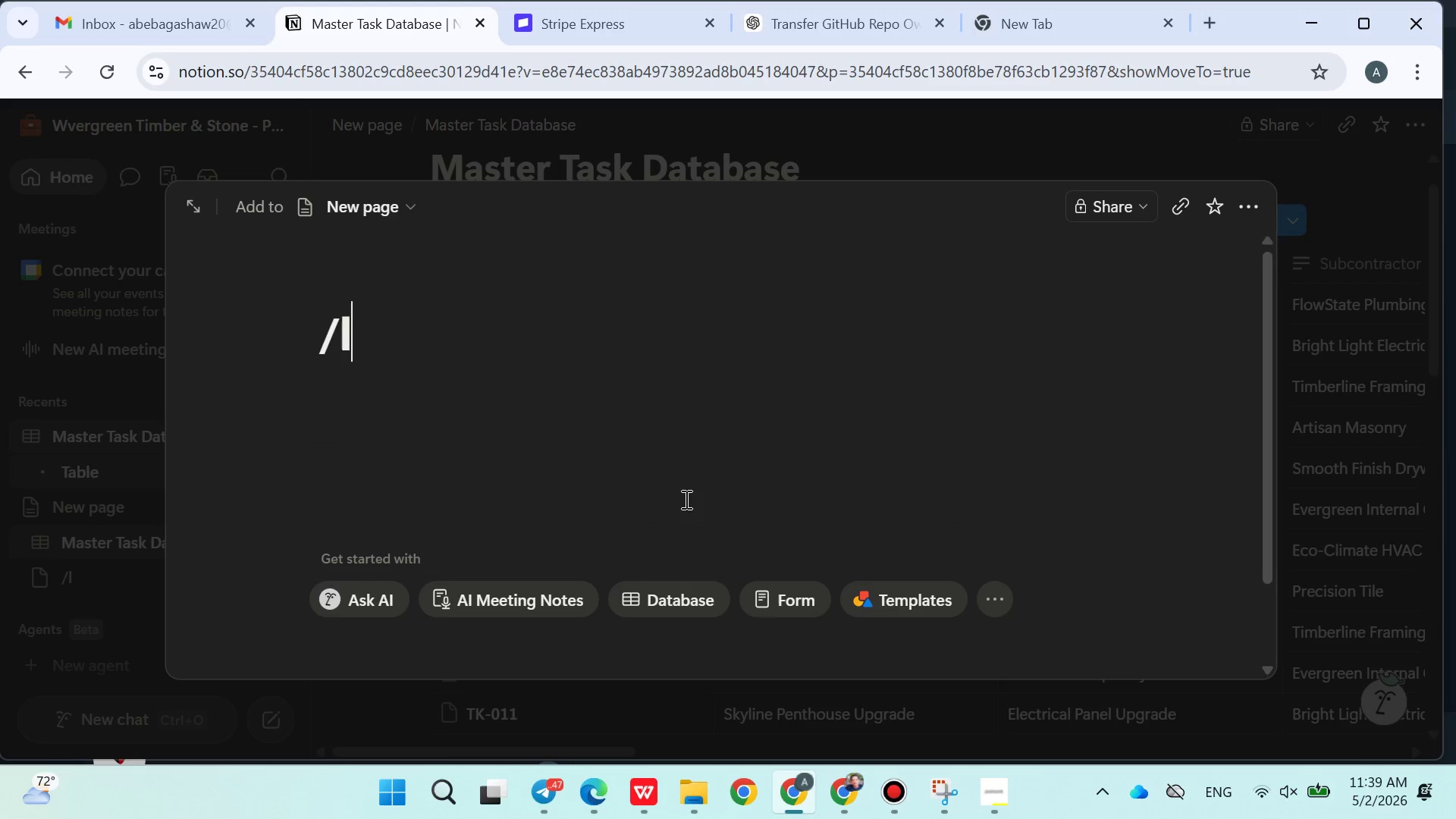 
key(Backspace)
 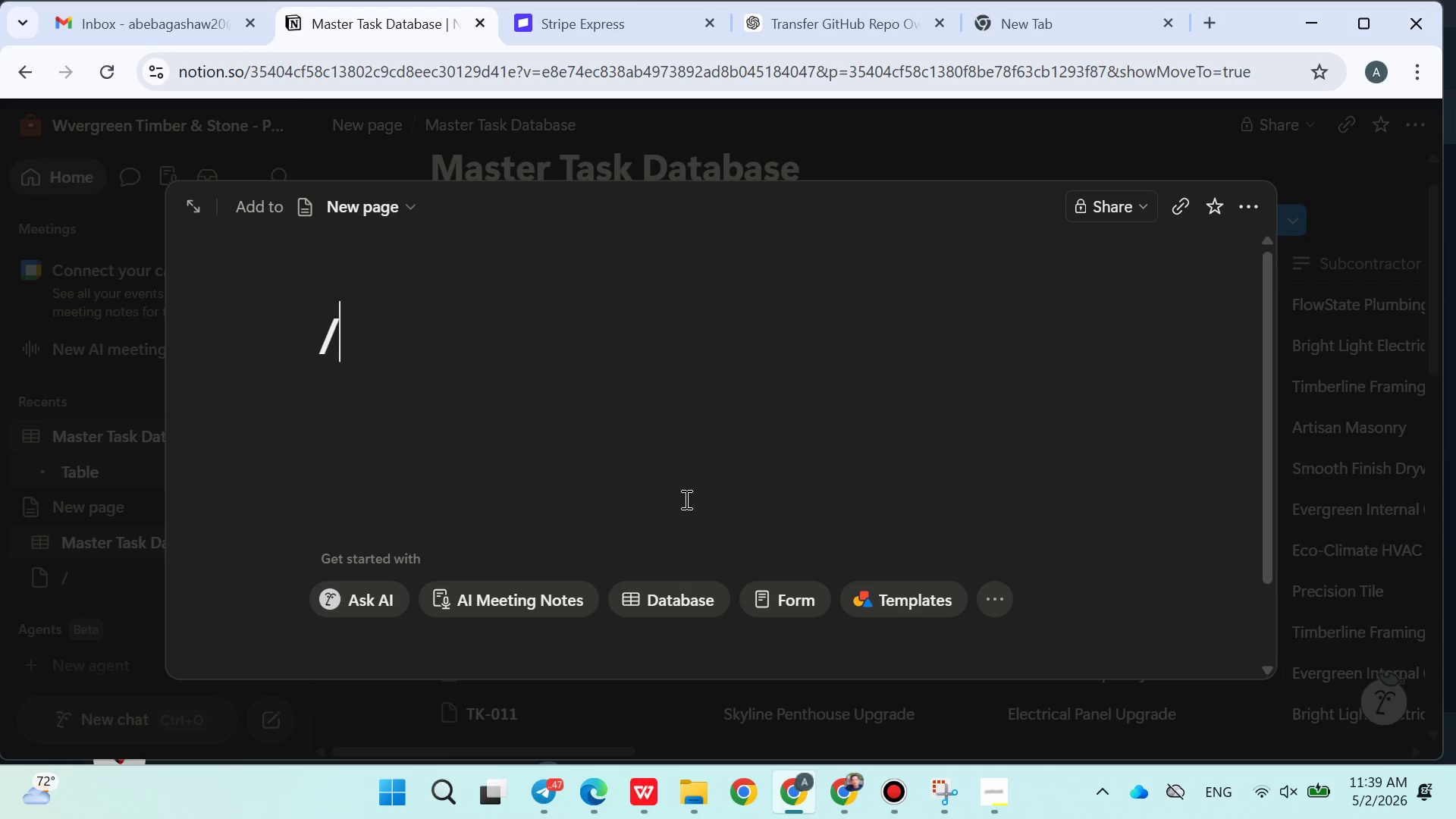 
key(Backspace)
 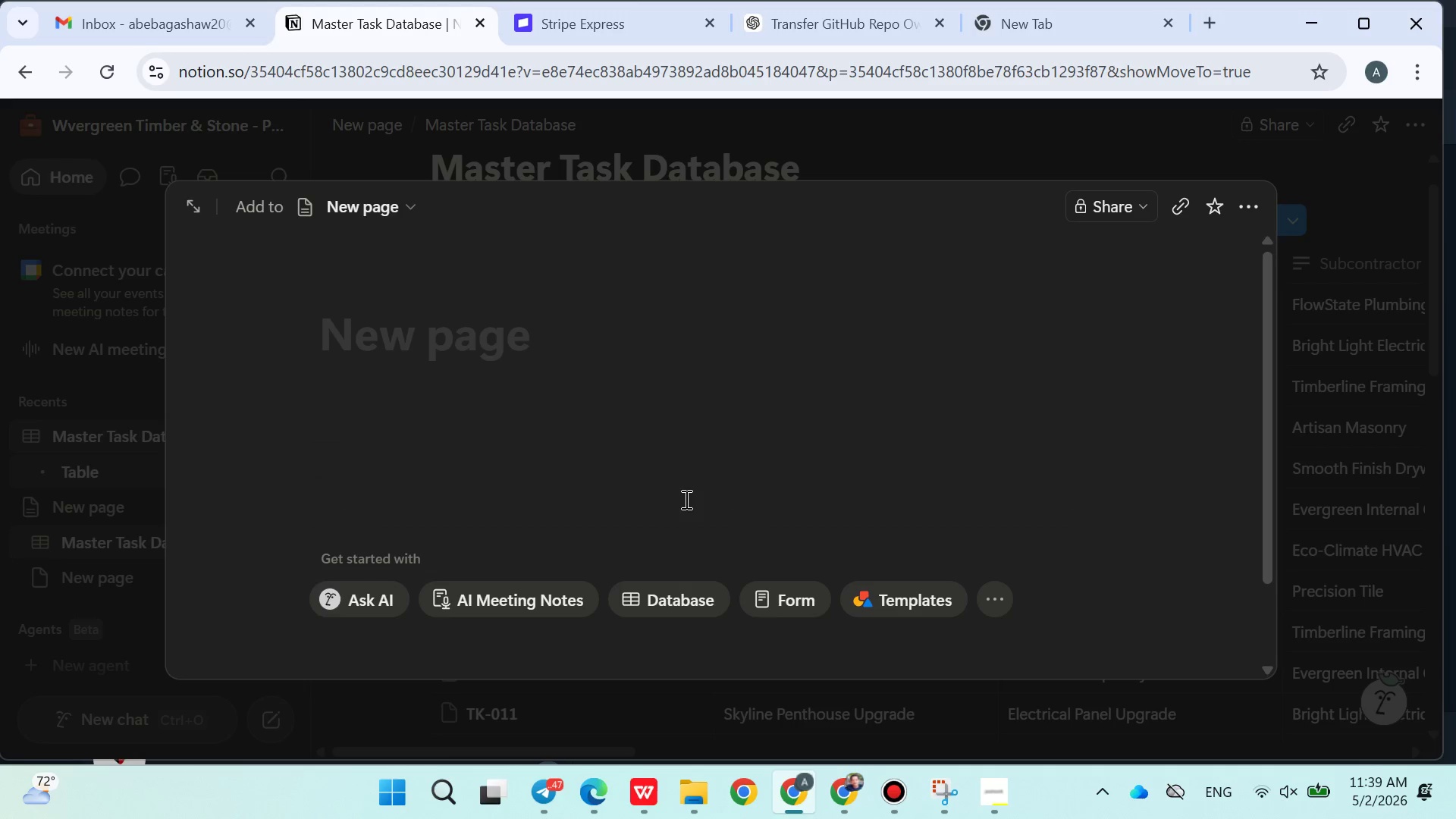 
key(Enter)
 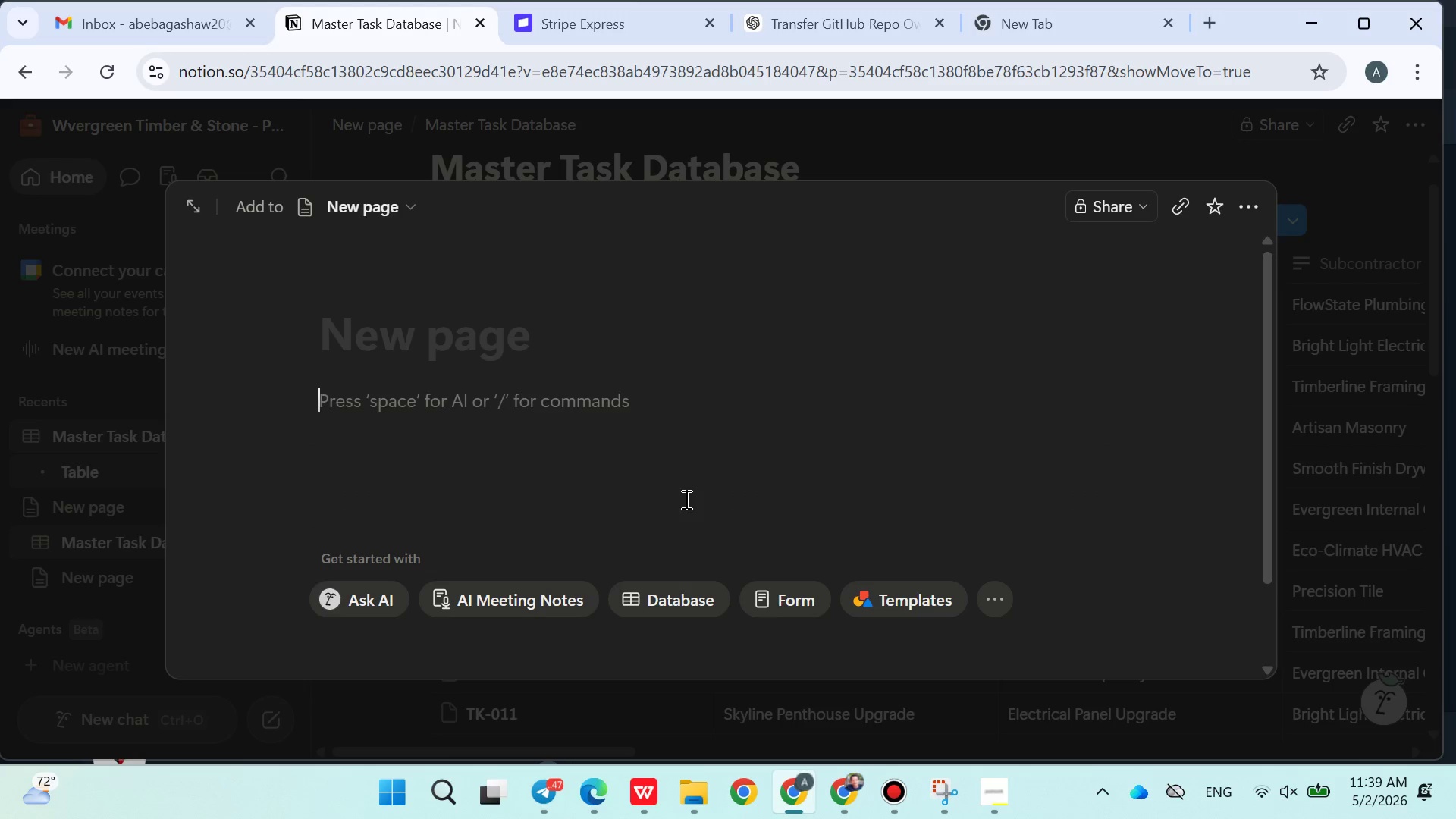 
type(/link)
 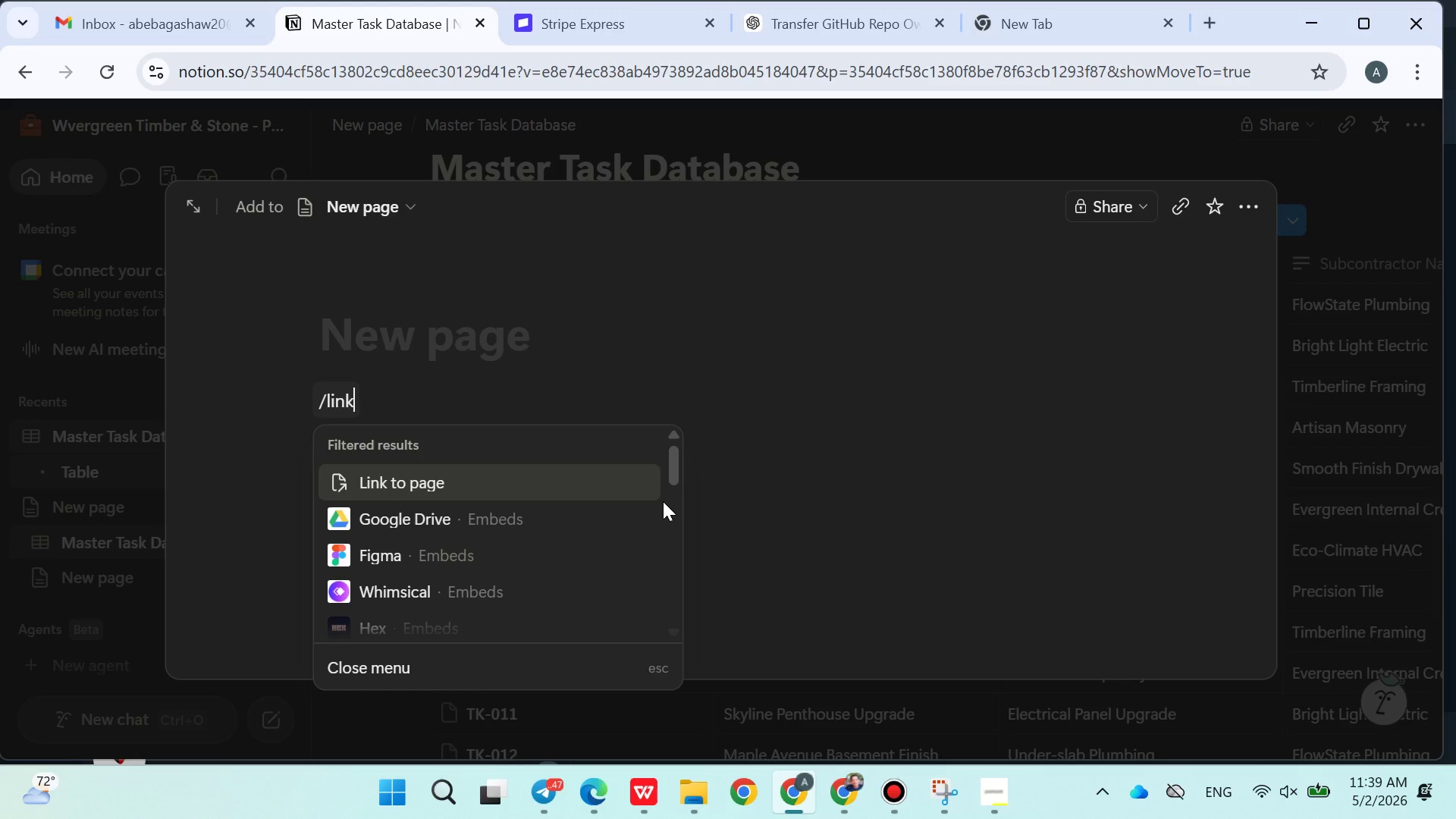 
wait(14.05)
 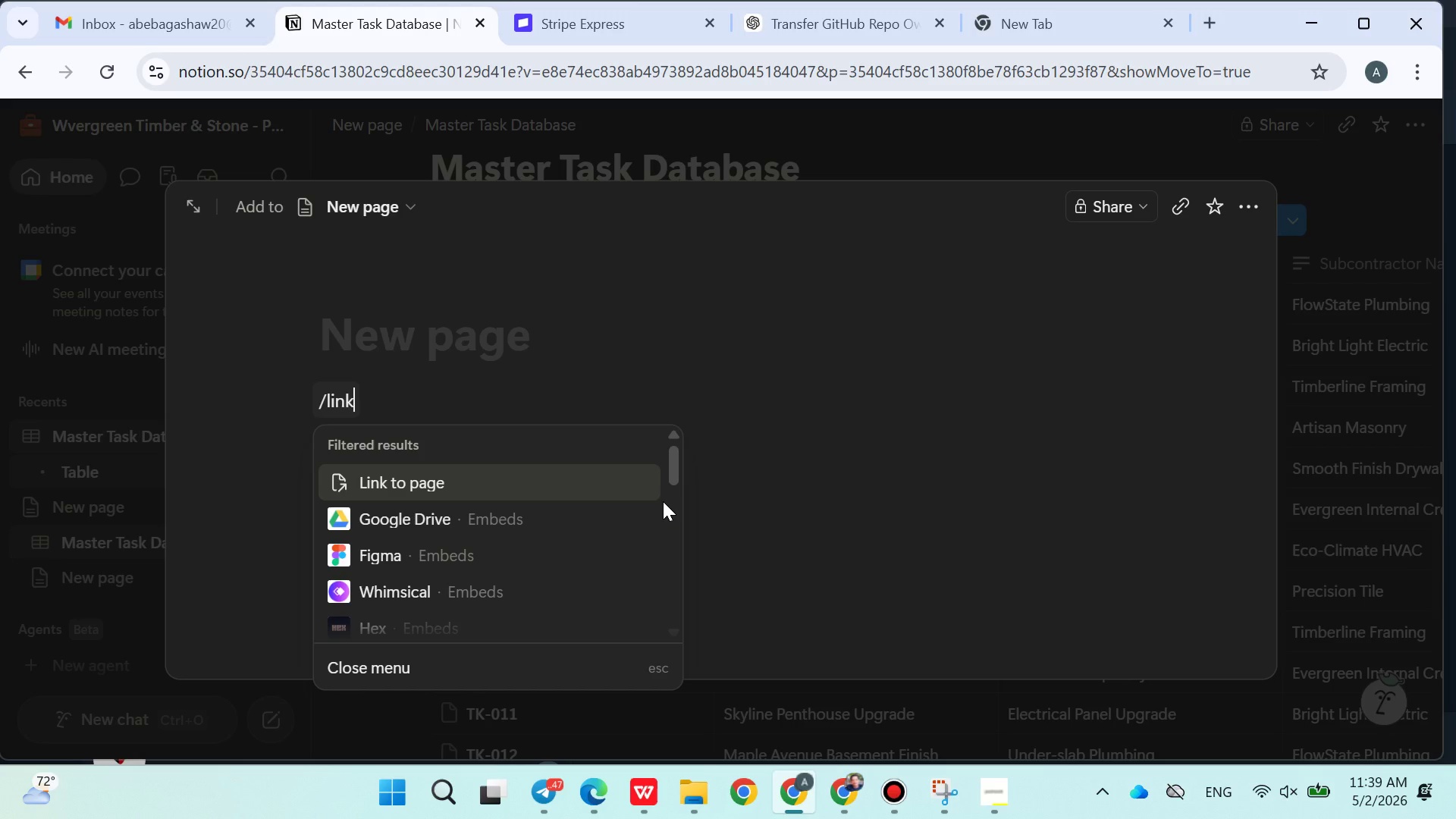 
type(ed)
 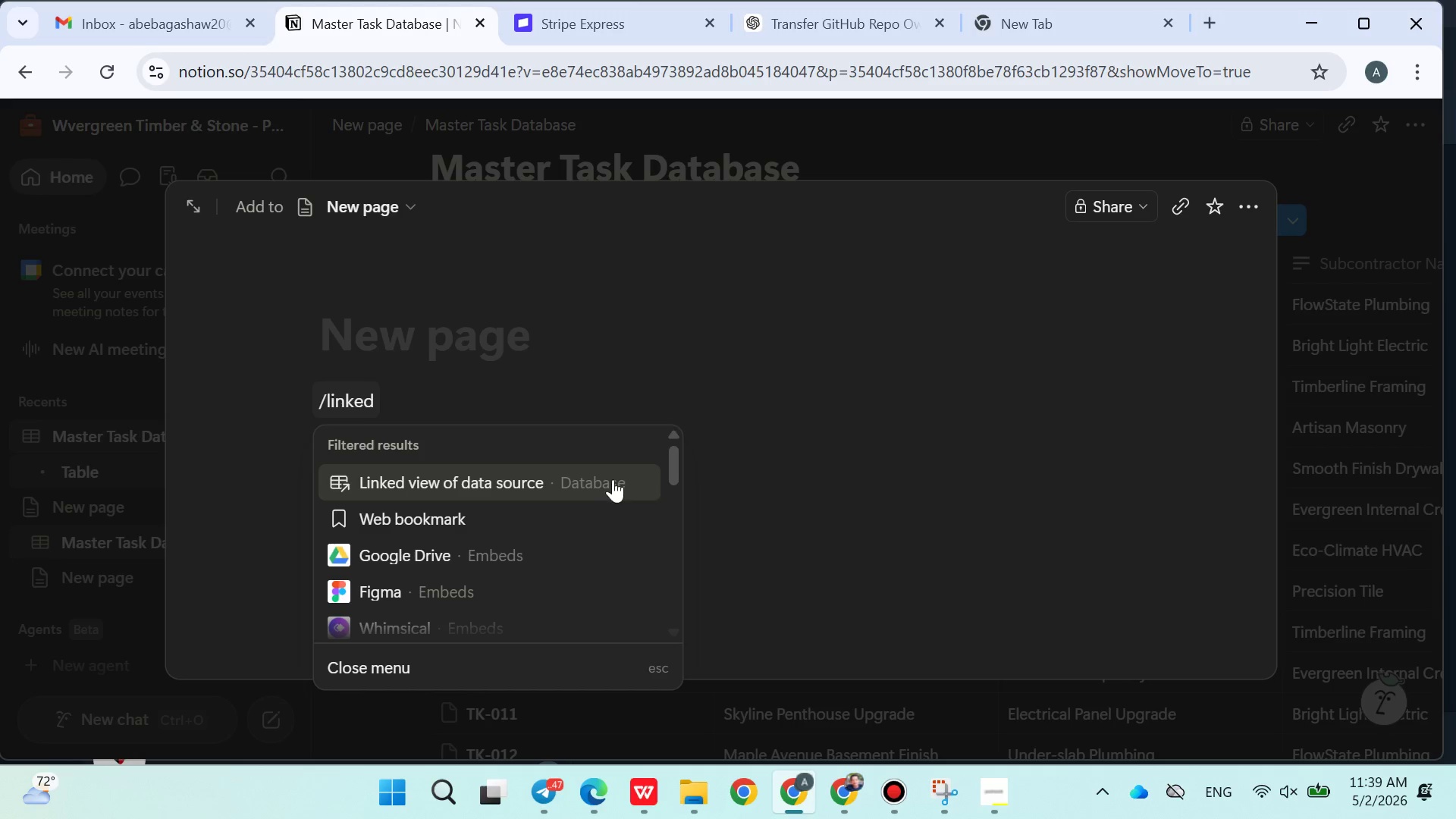 
left_click([595, 472])
 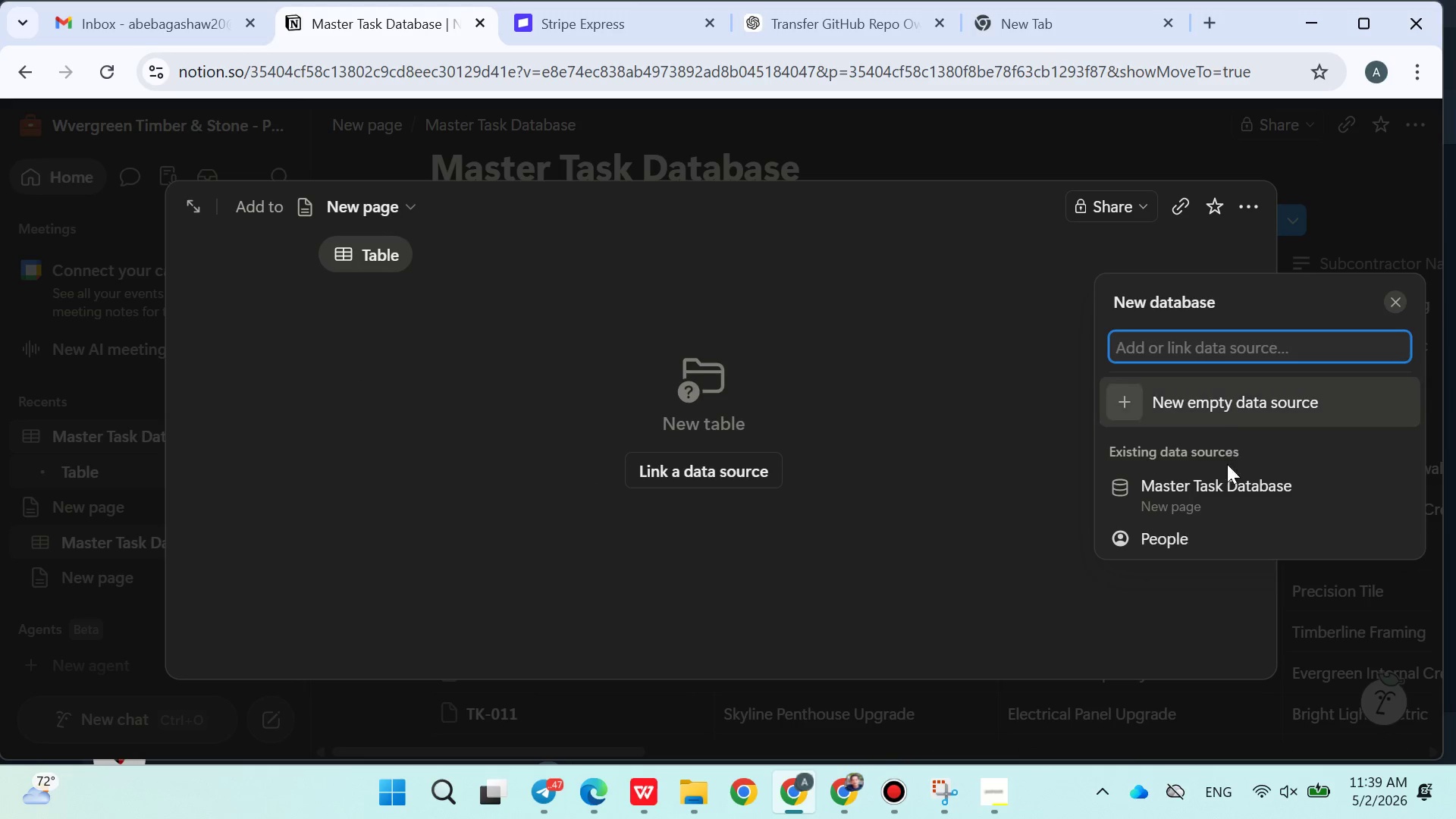 
left_click([1210, 482])
 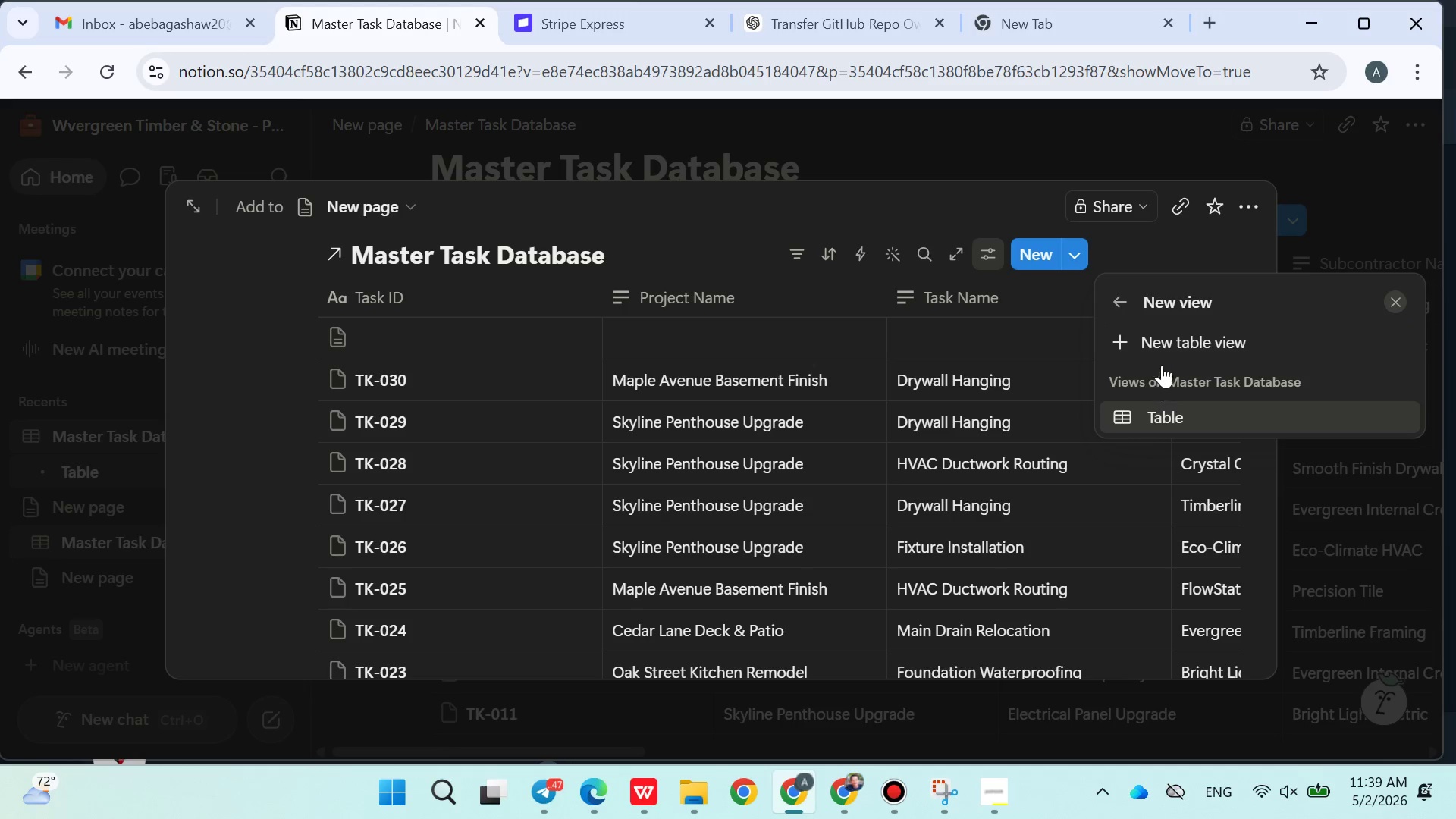 
wait(7.89)
 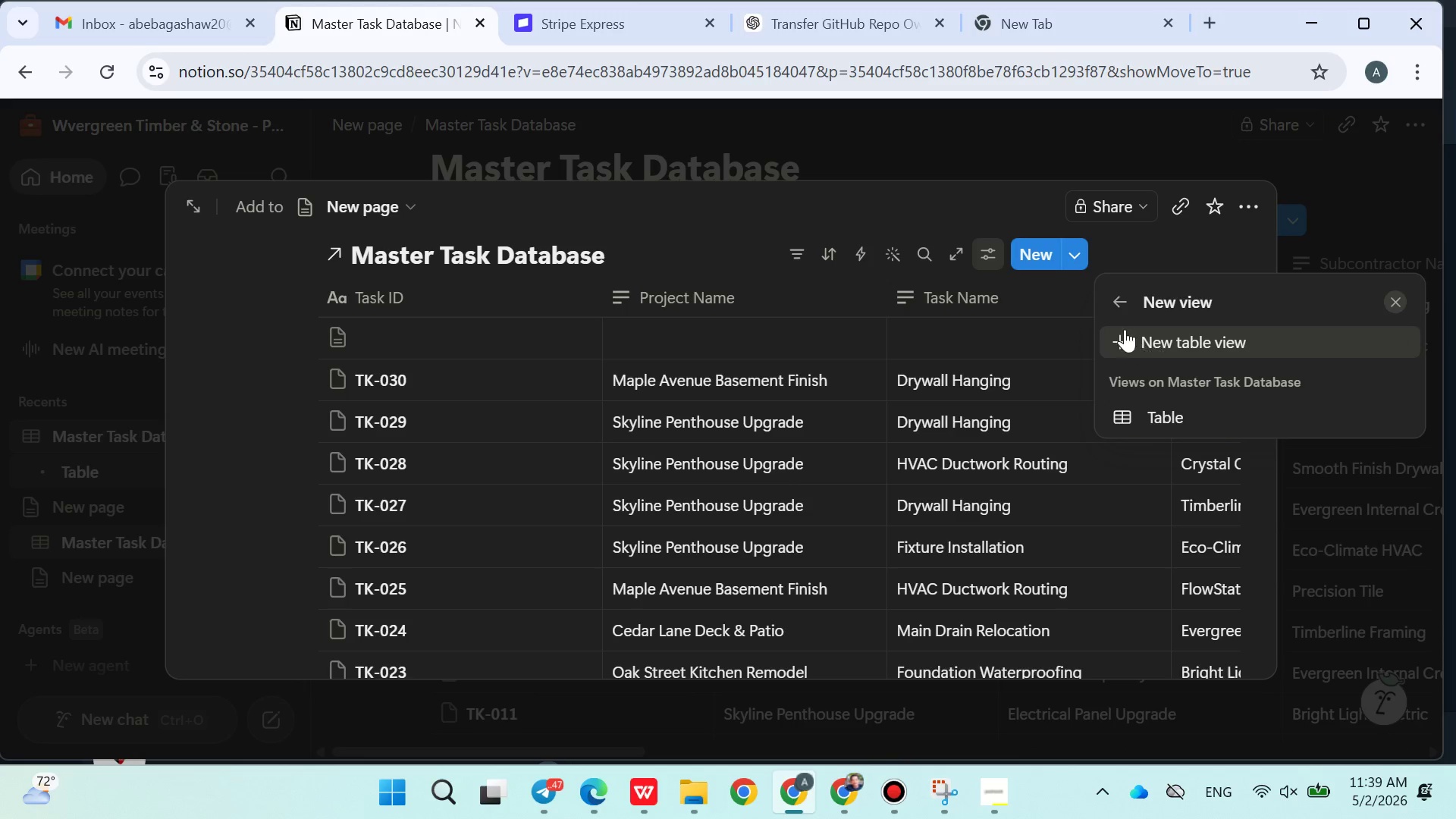 
left_click([1170, 413])
 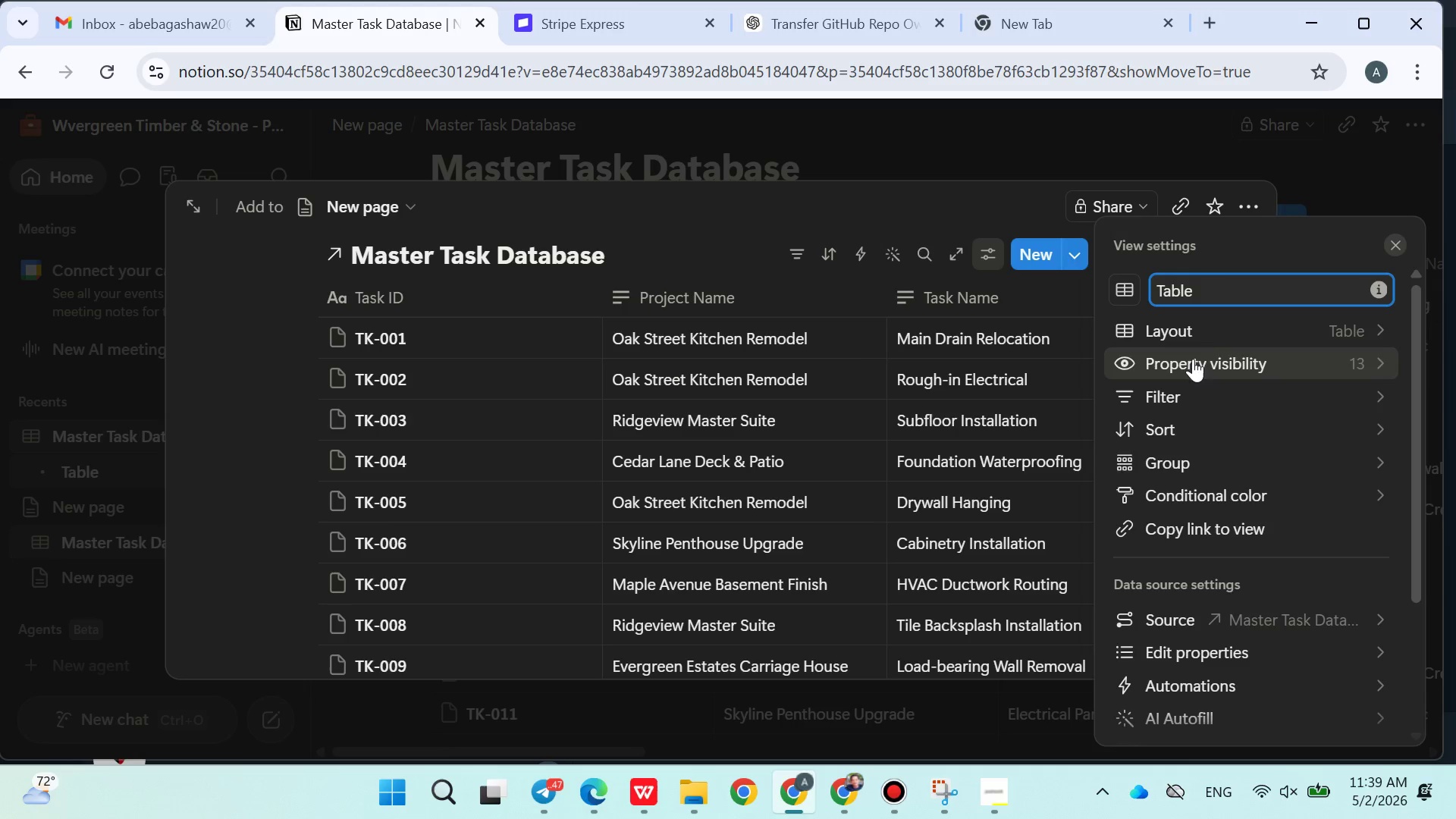 
left_click([1255, 321])
 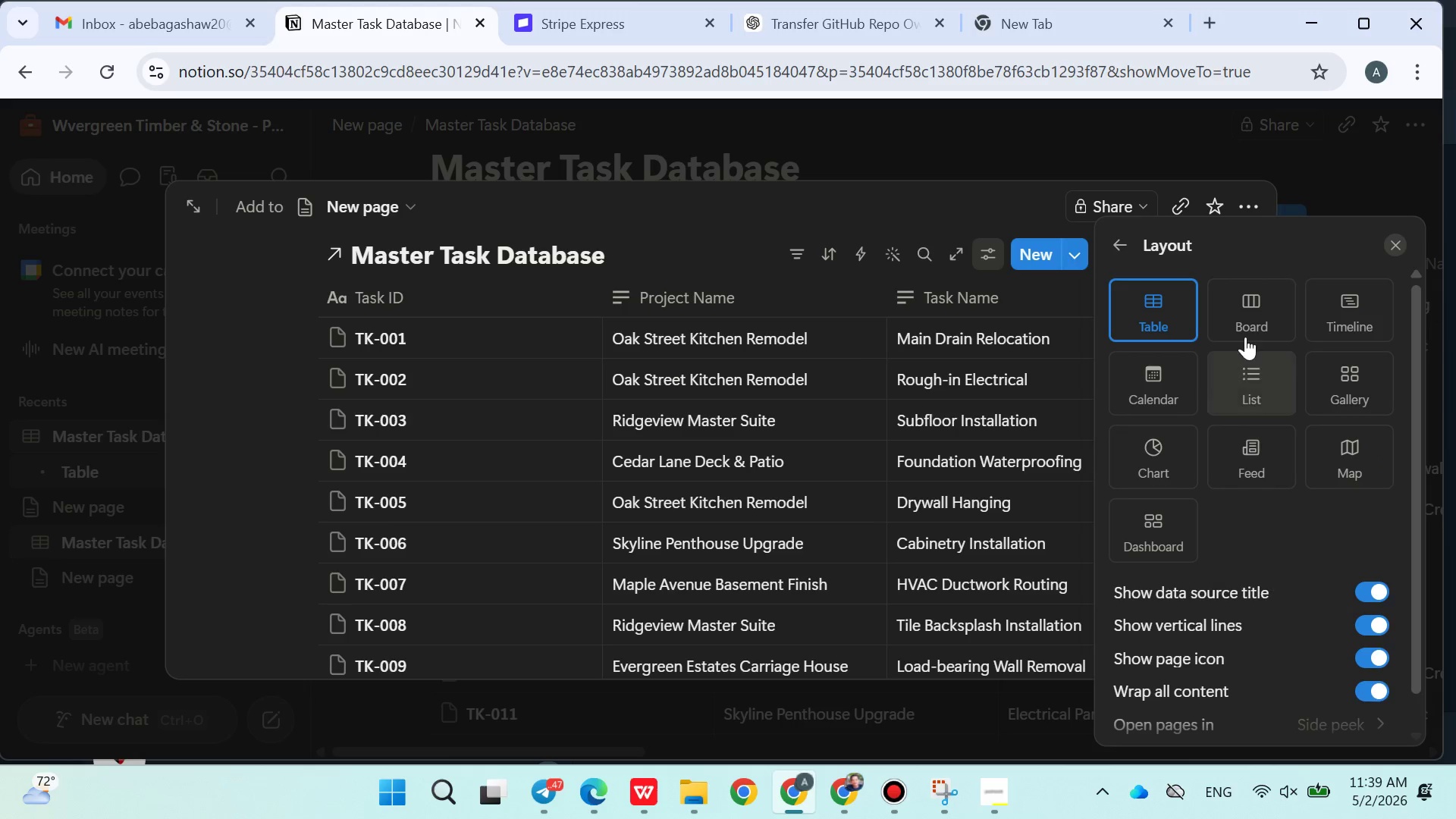 
left_click([1245, 333])
 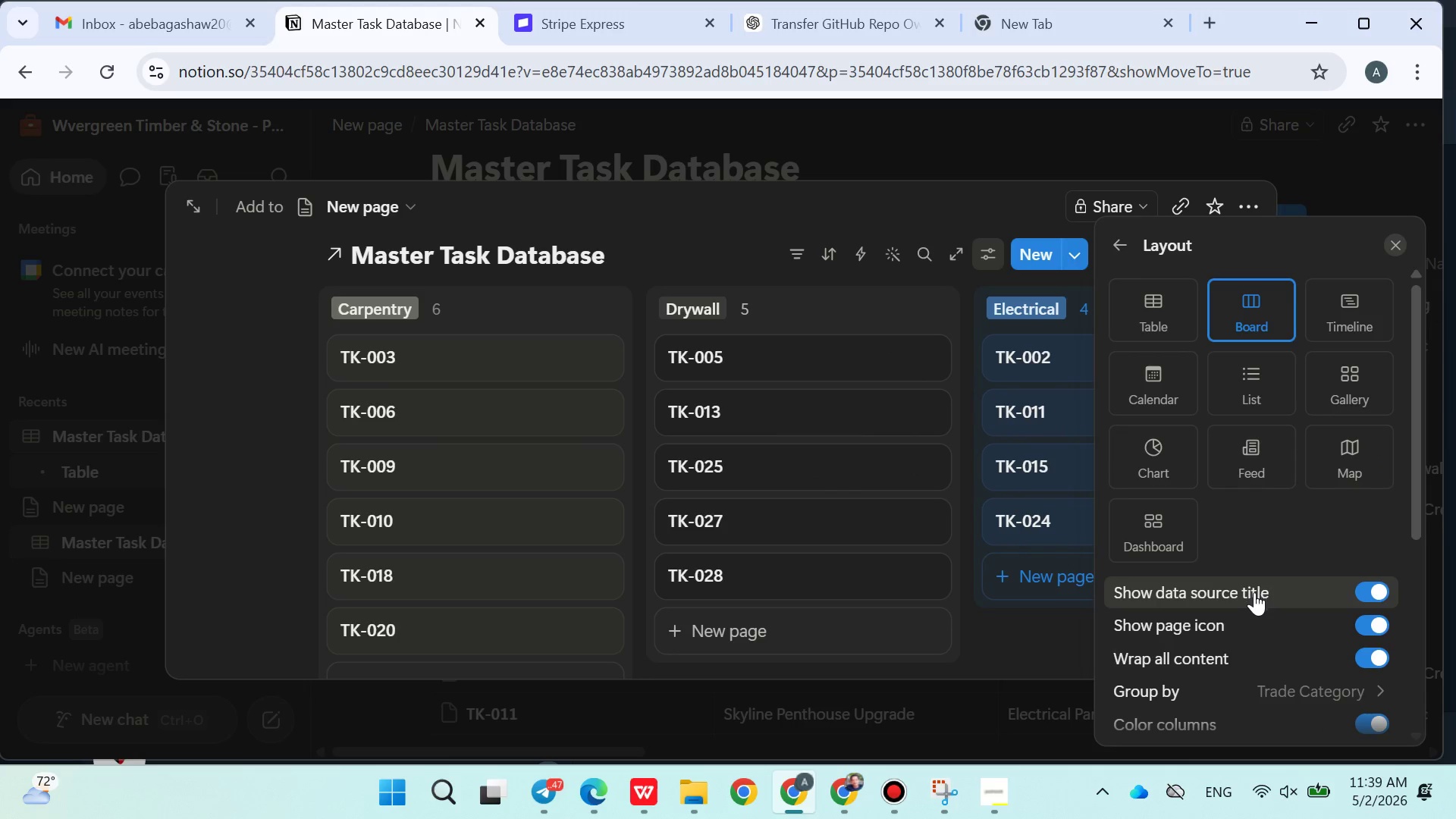 
mouse_move([1264, 605])
 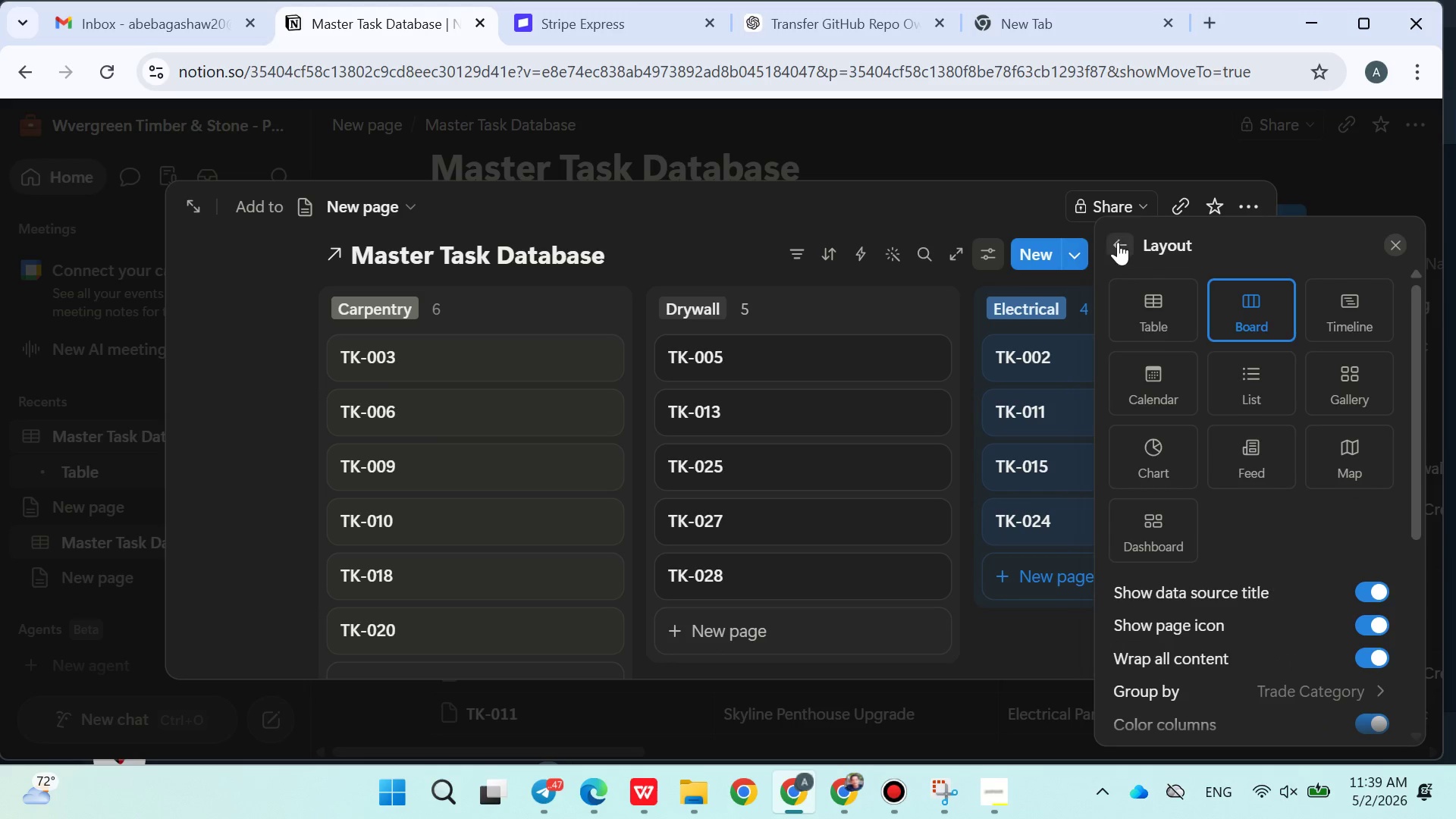 
left_click([1118, 240])
 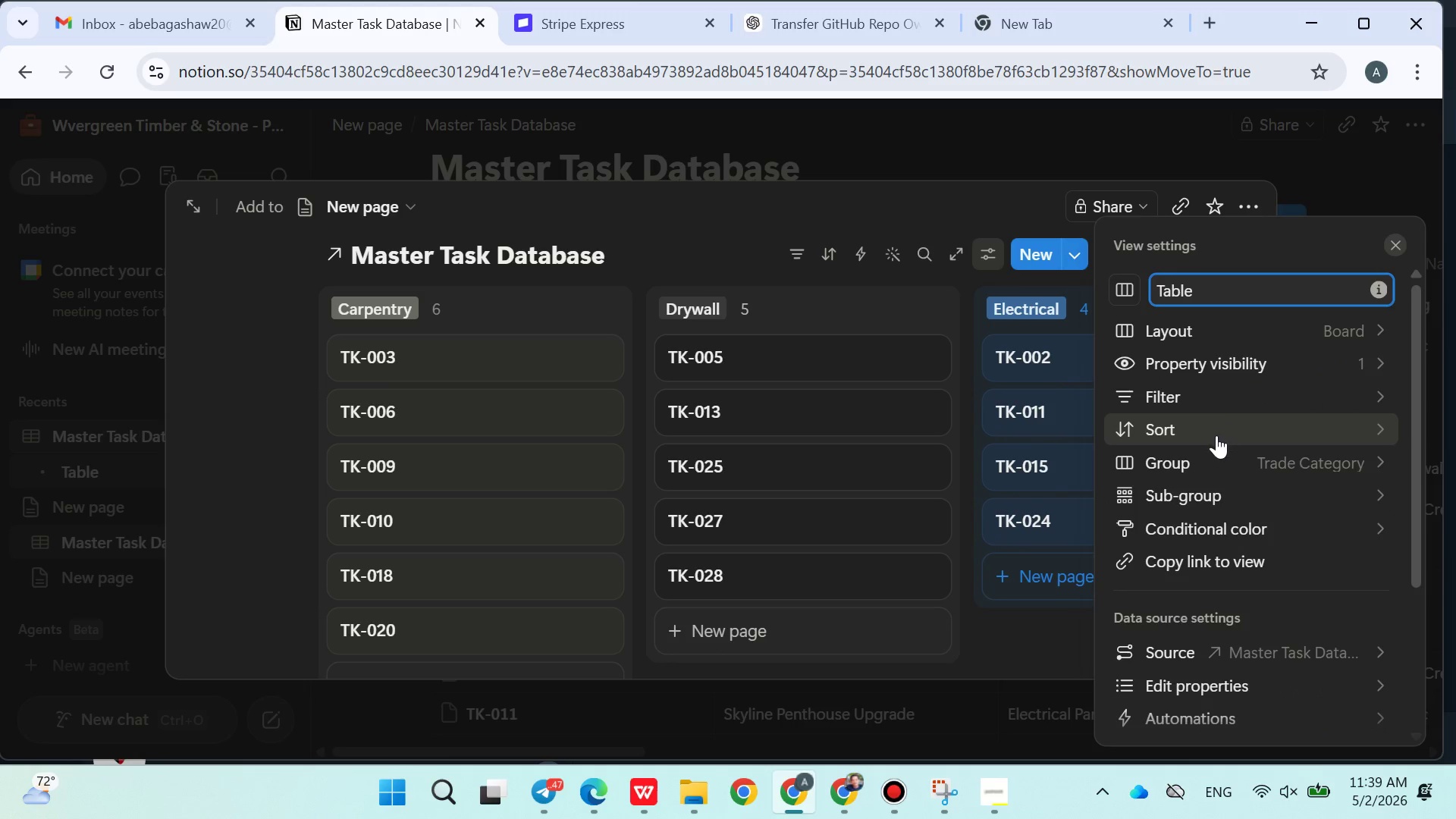 
left_click([1195, 401])
 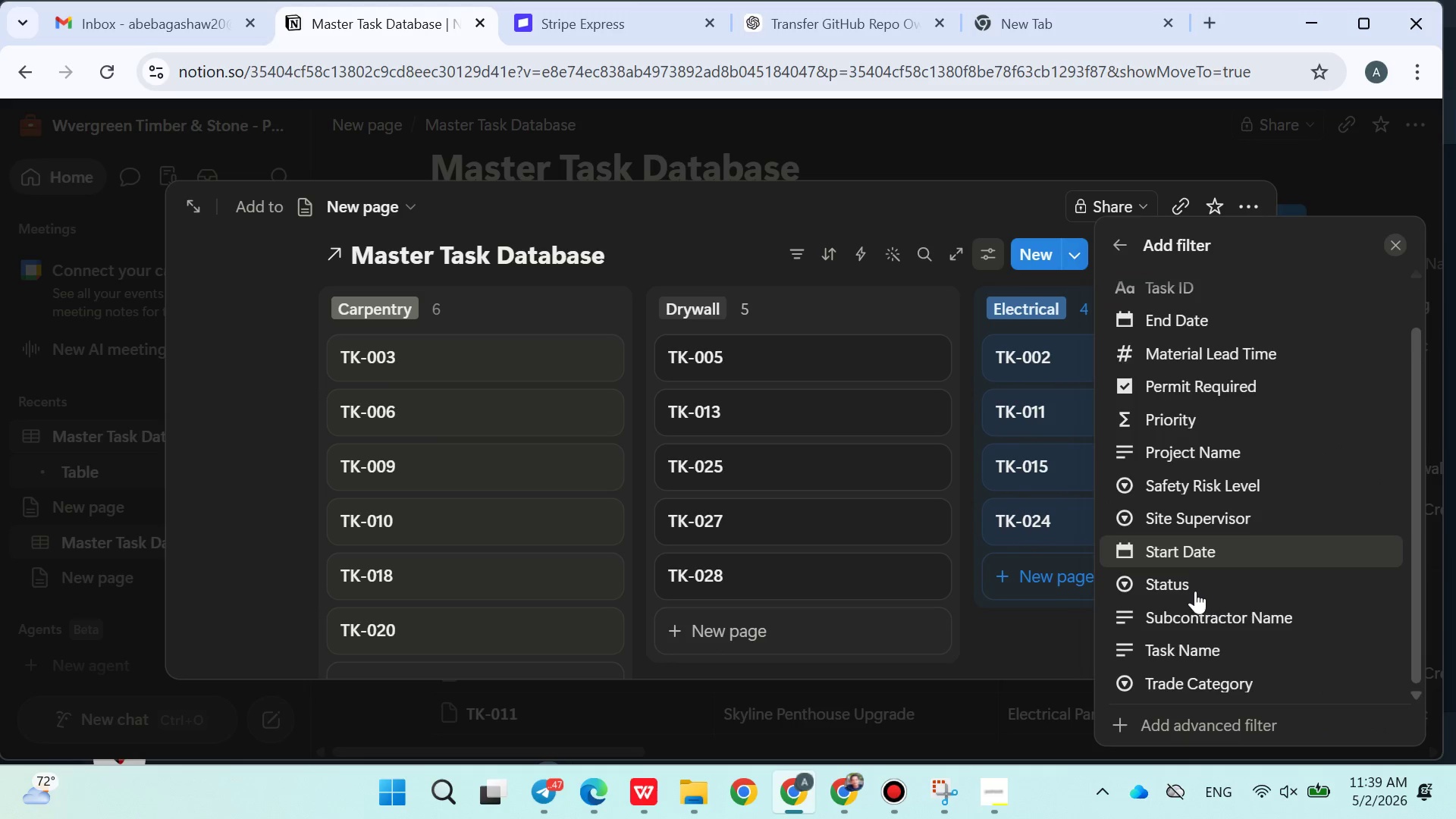 
left_click([1180, 586])
 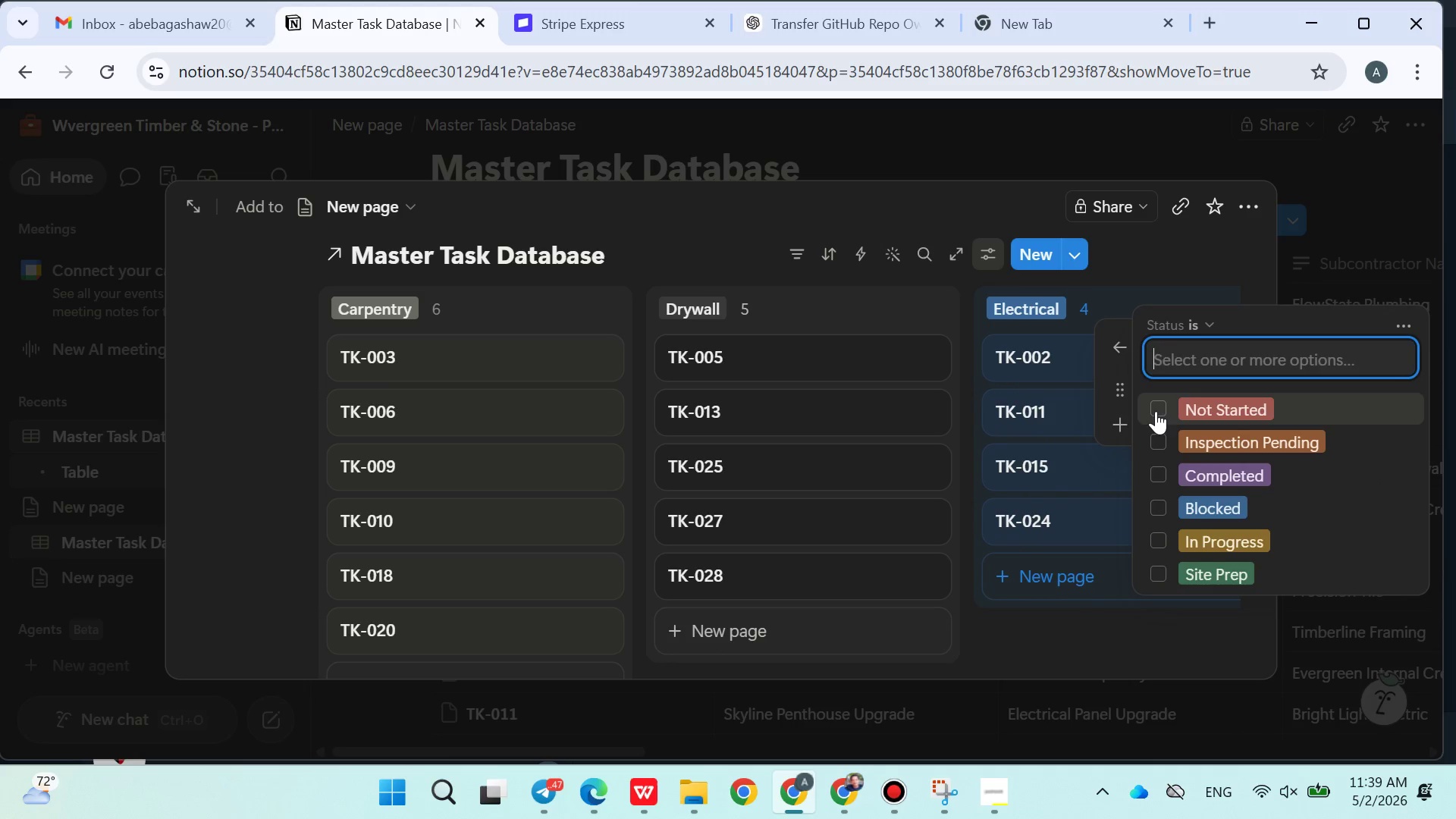 
left_click([1155, 411])
 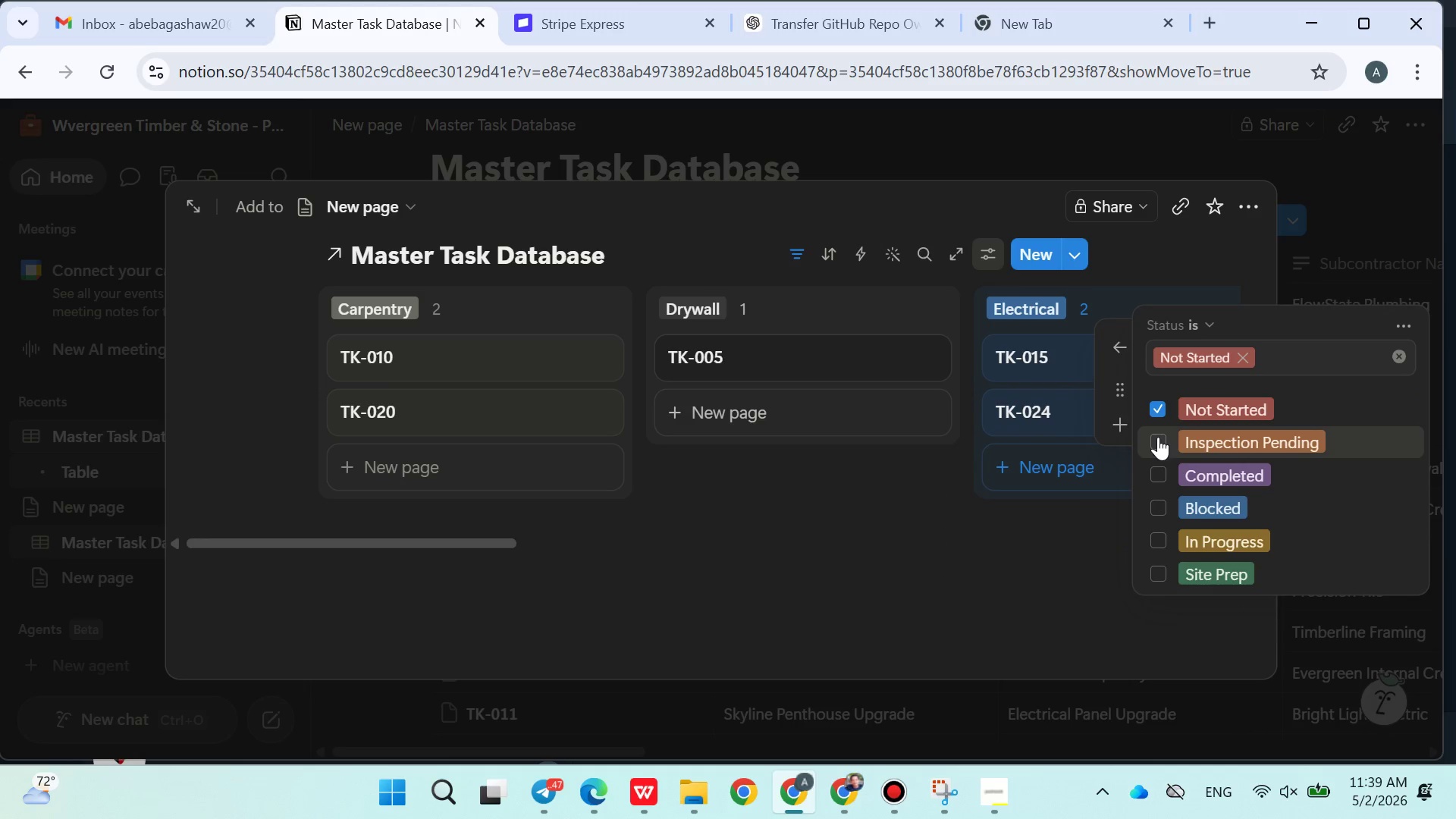 
left_click([1160, 441])
 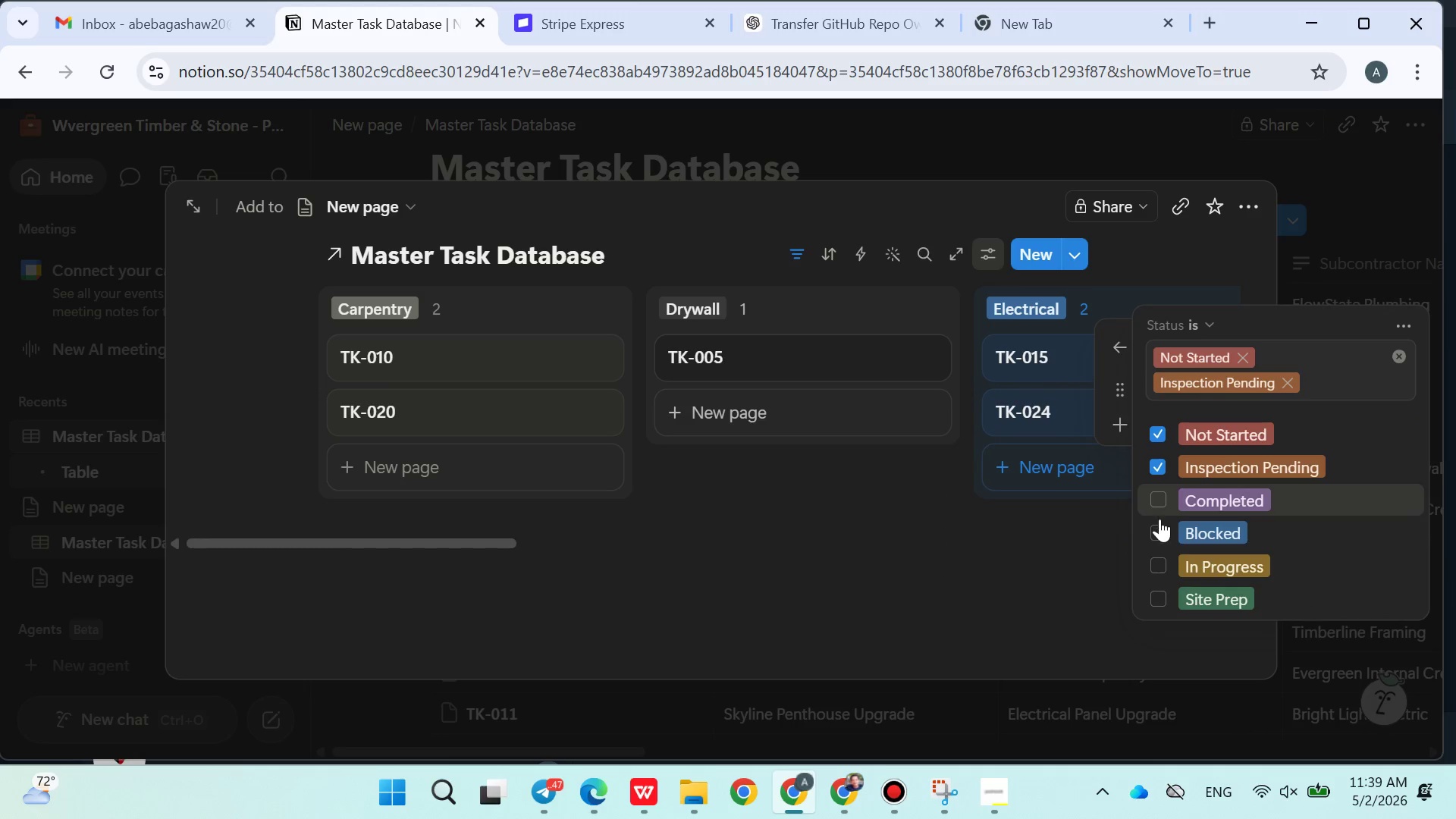 
left_click([1159, 534])
 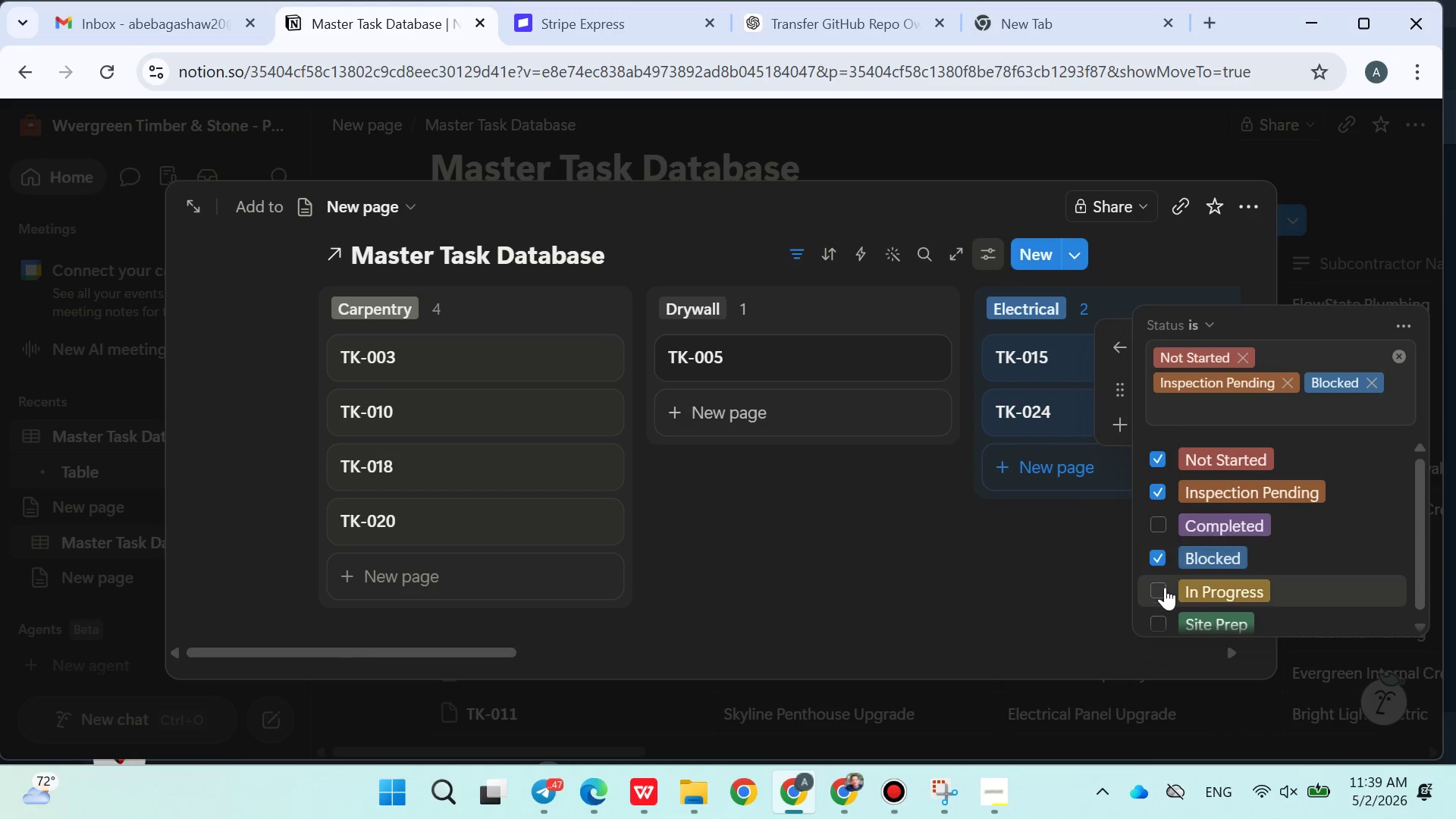 
left_click([1165, 592])
 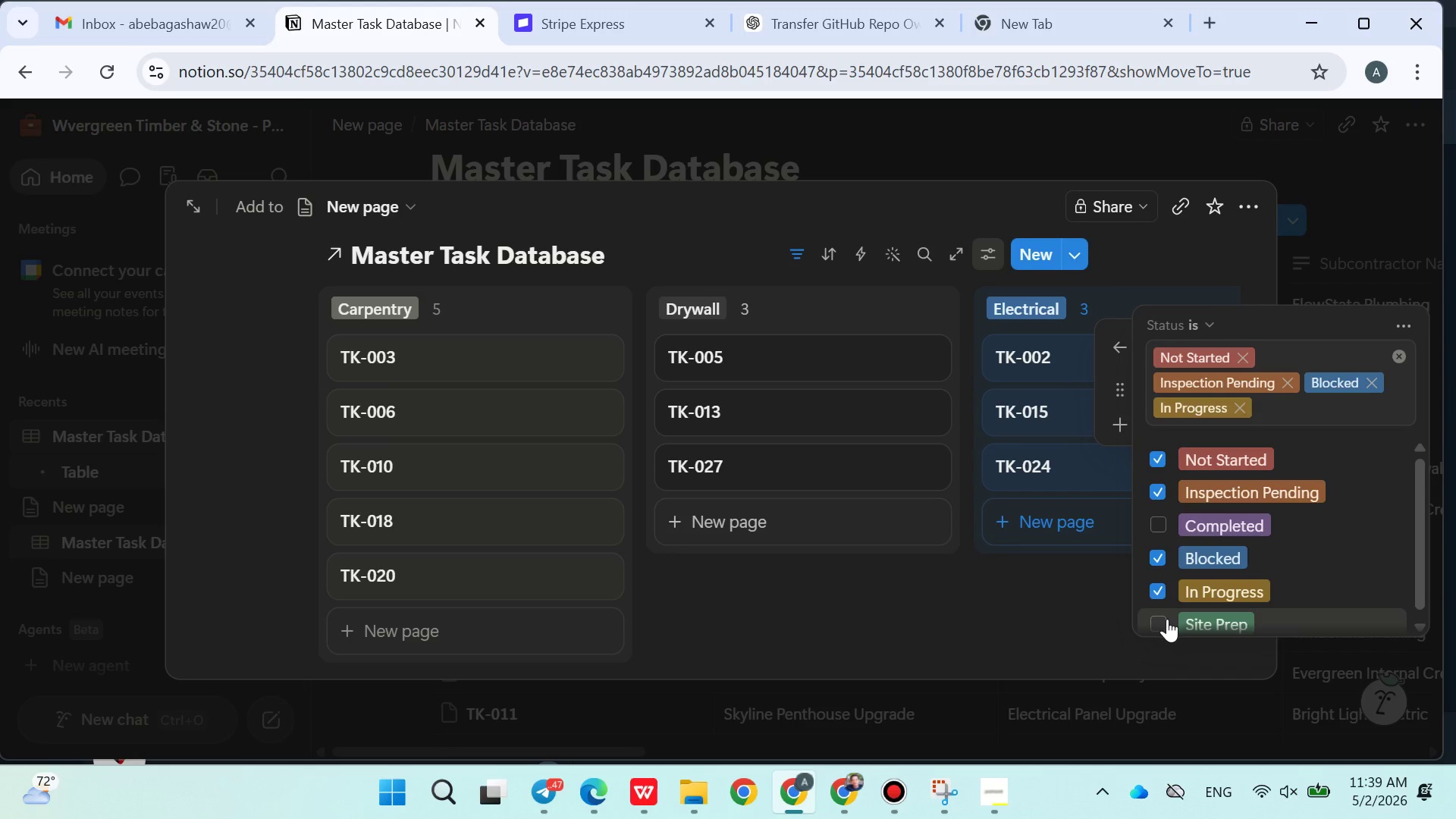 
left_click([1166, 619])
 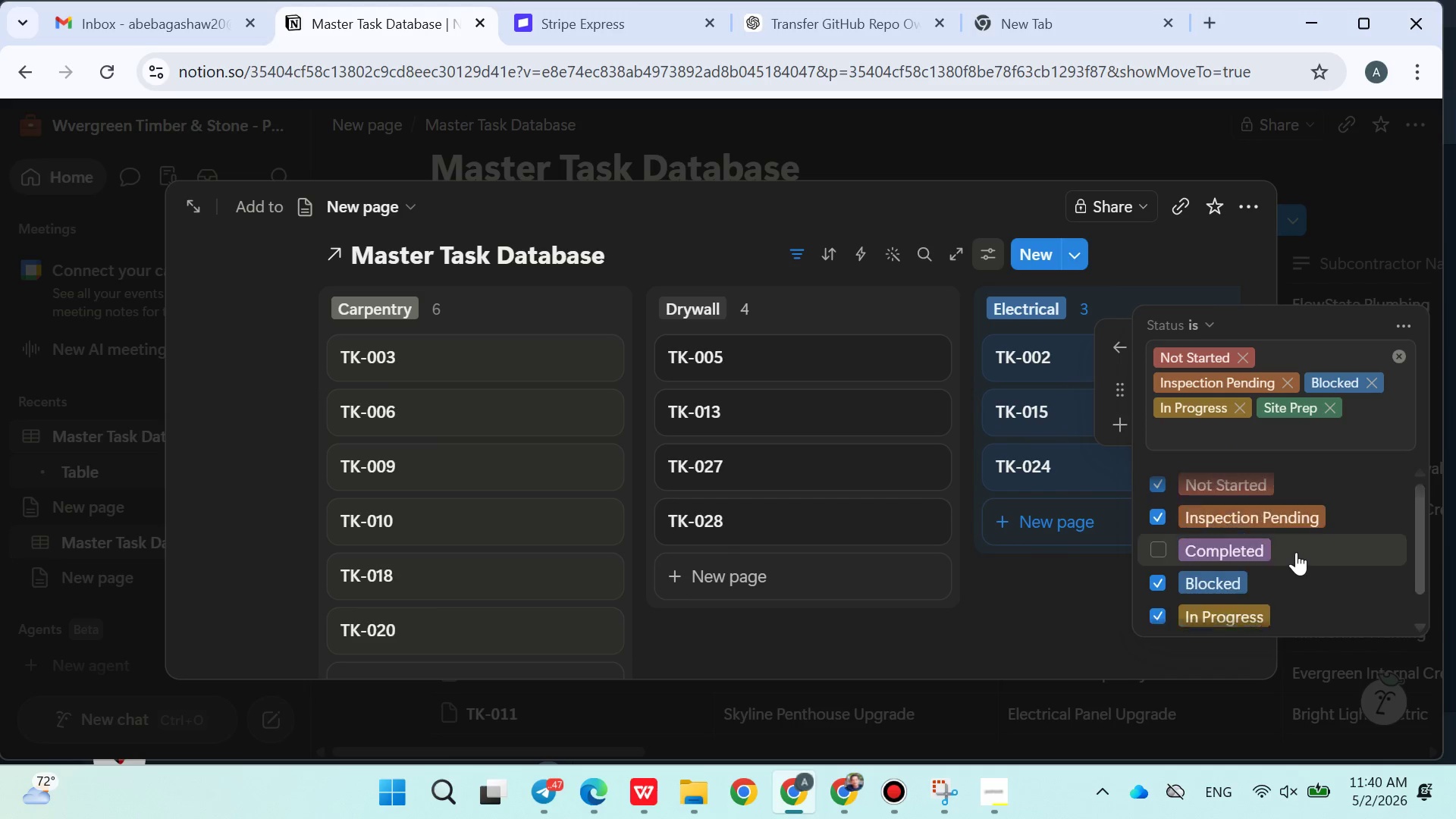 
left_click([1249, 262])
 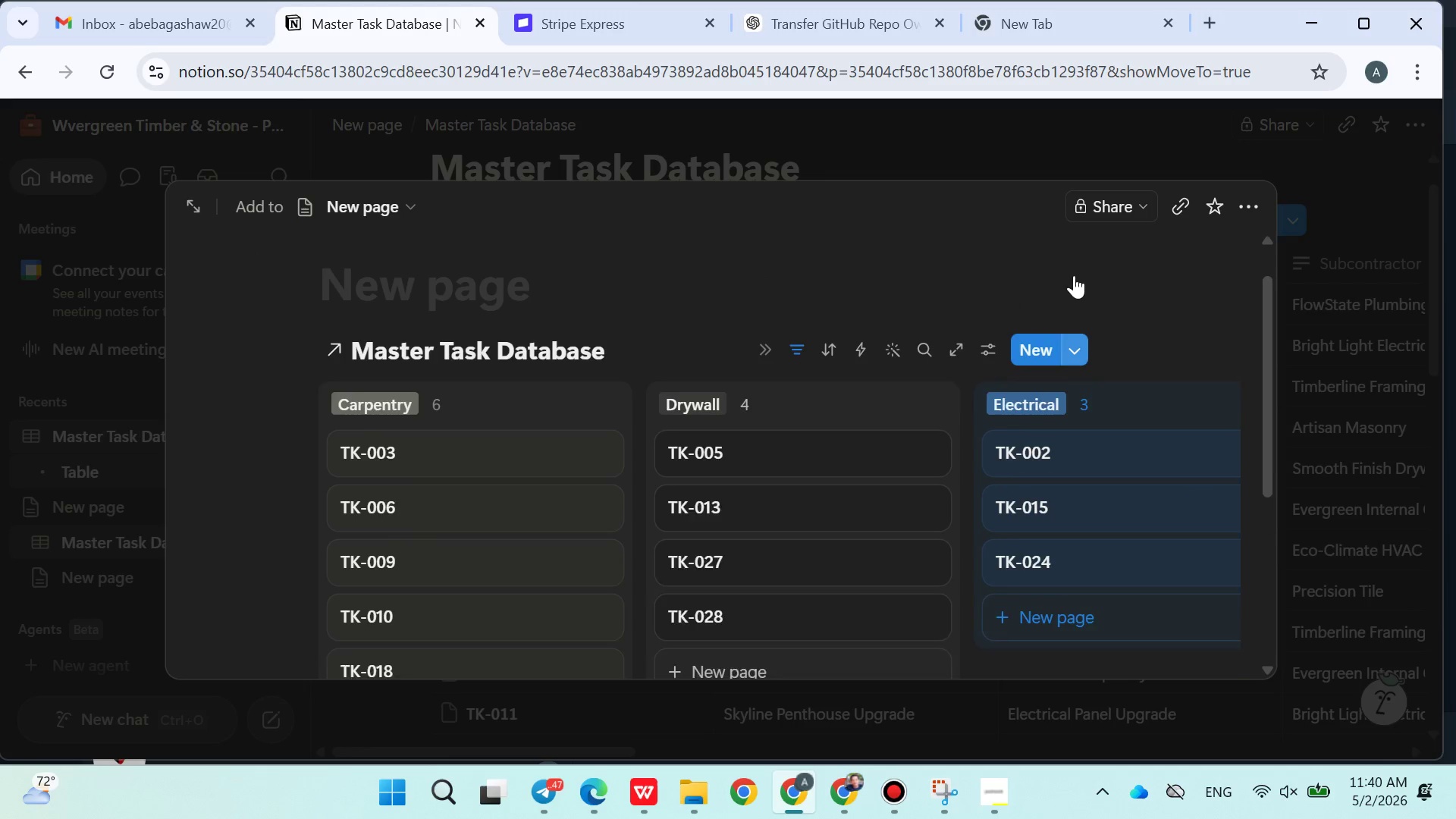 
left_click([786, 374])
 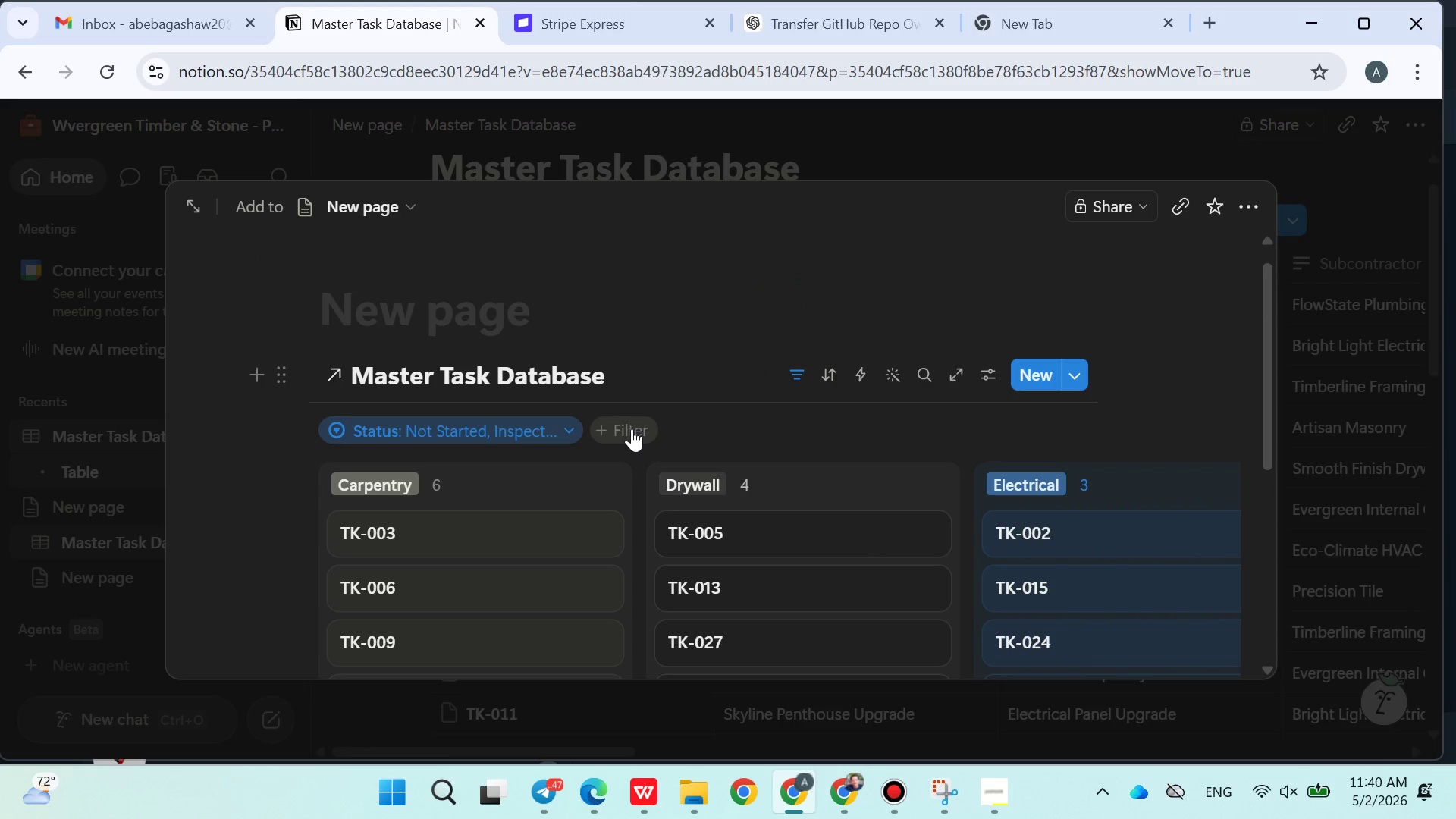 
left_click([623, 429])
 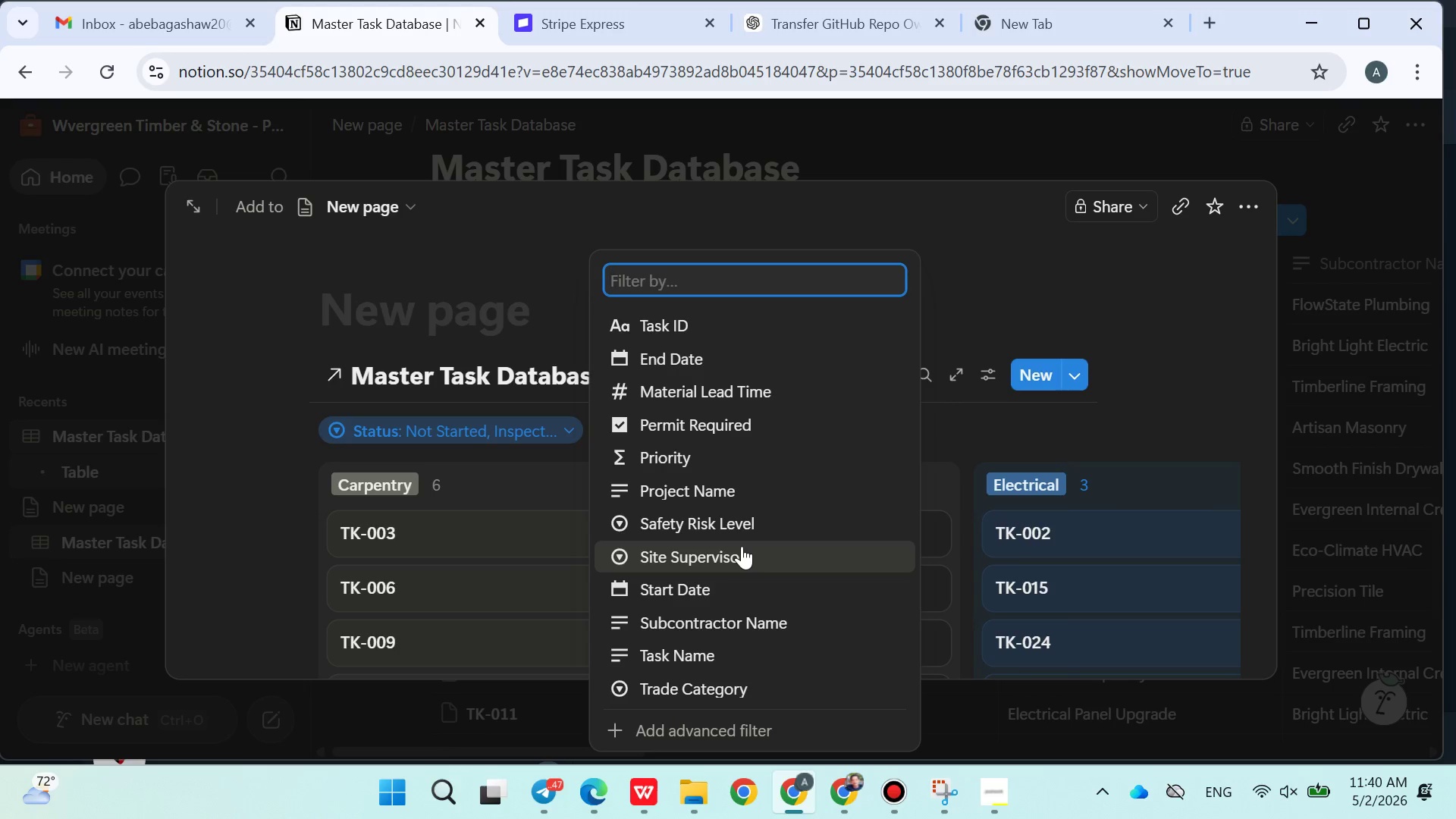 
left_click([688, 688])
 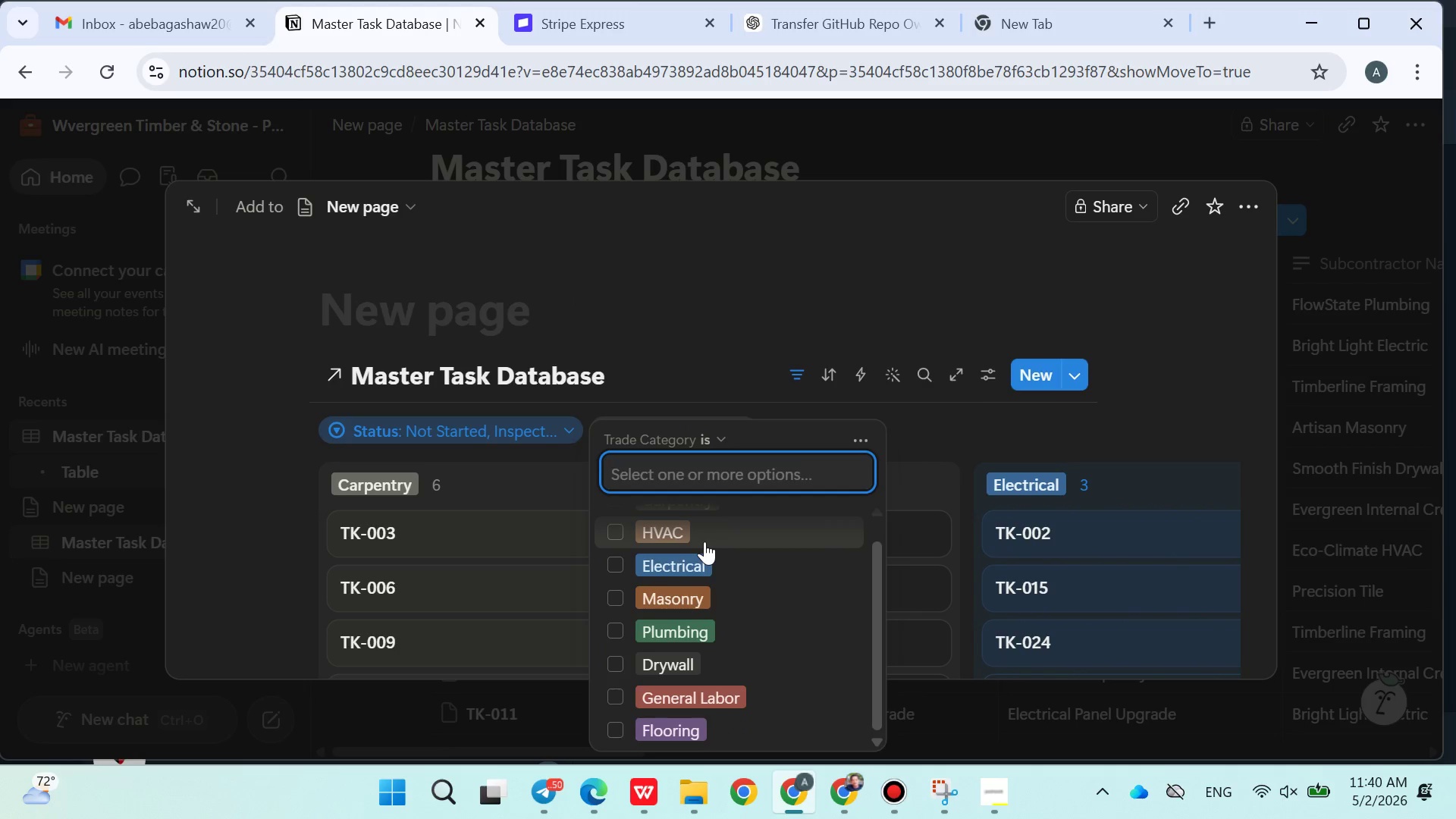 
wait(5.83)
 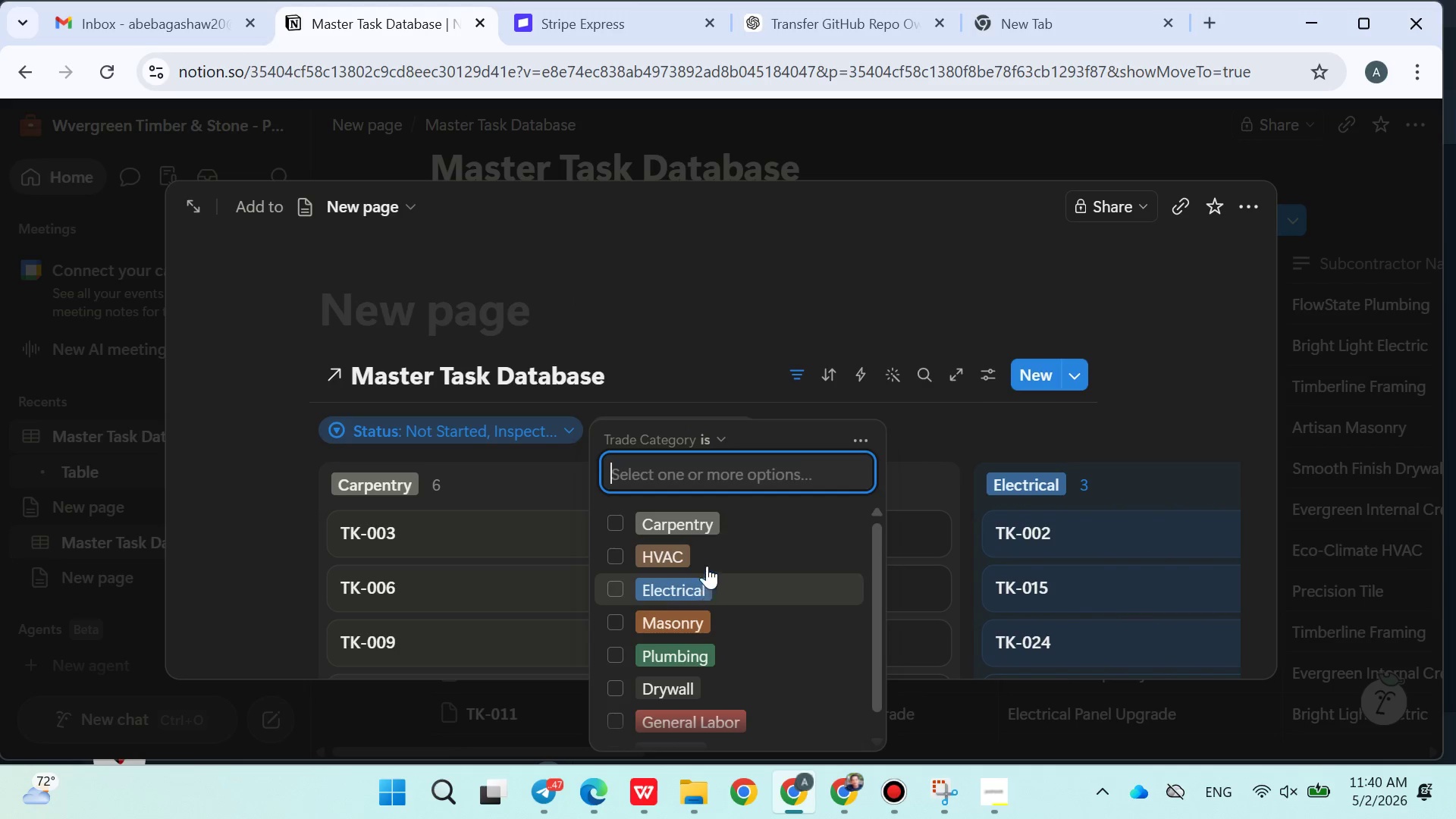 
left_click([621, 725])
 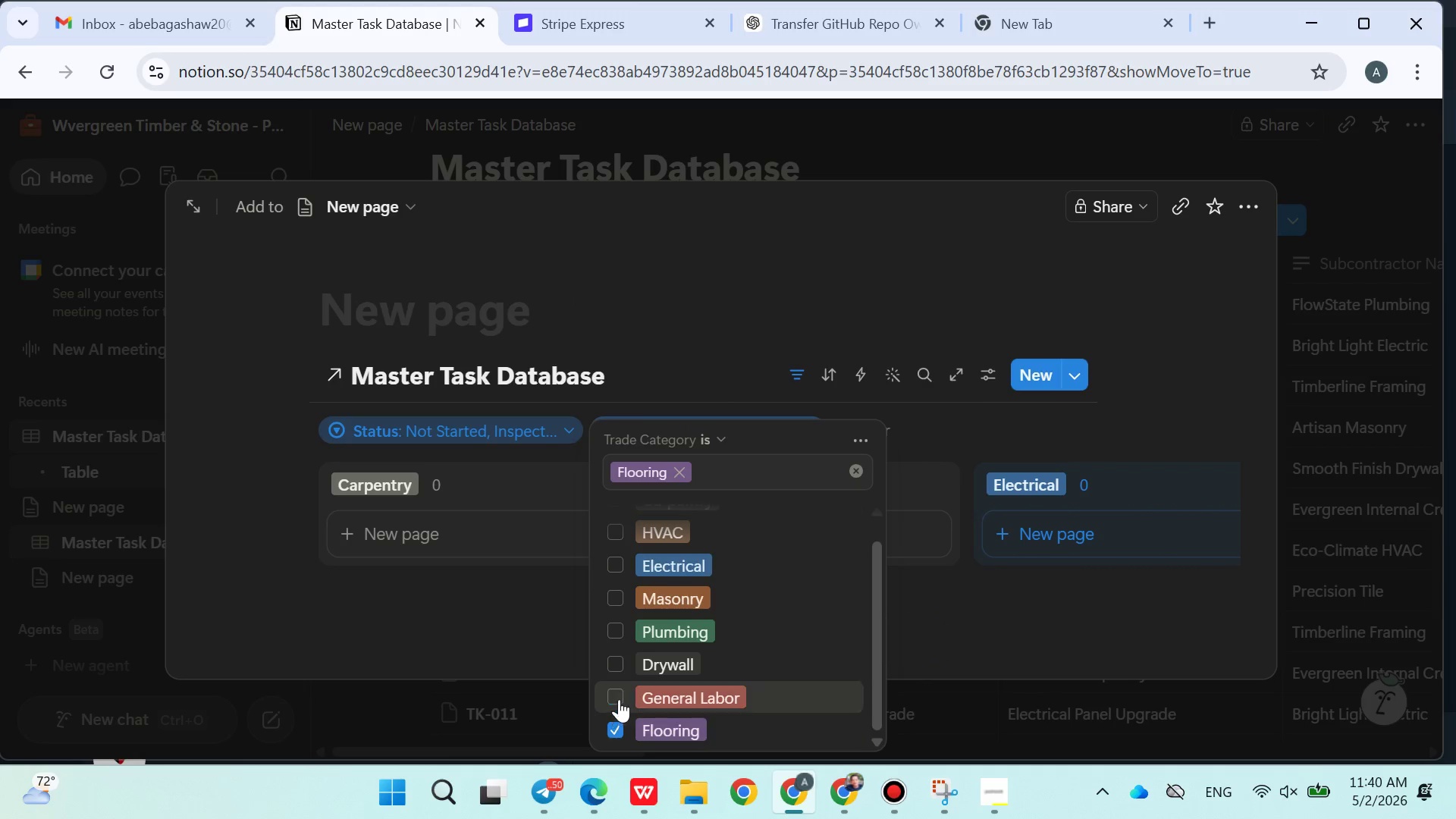 
left_click([620, 695])
 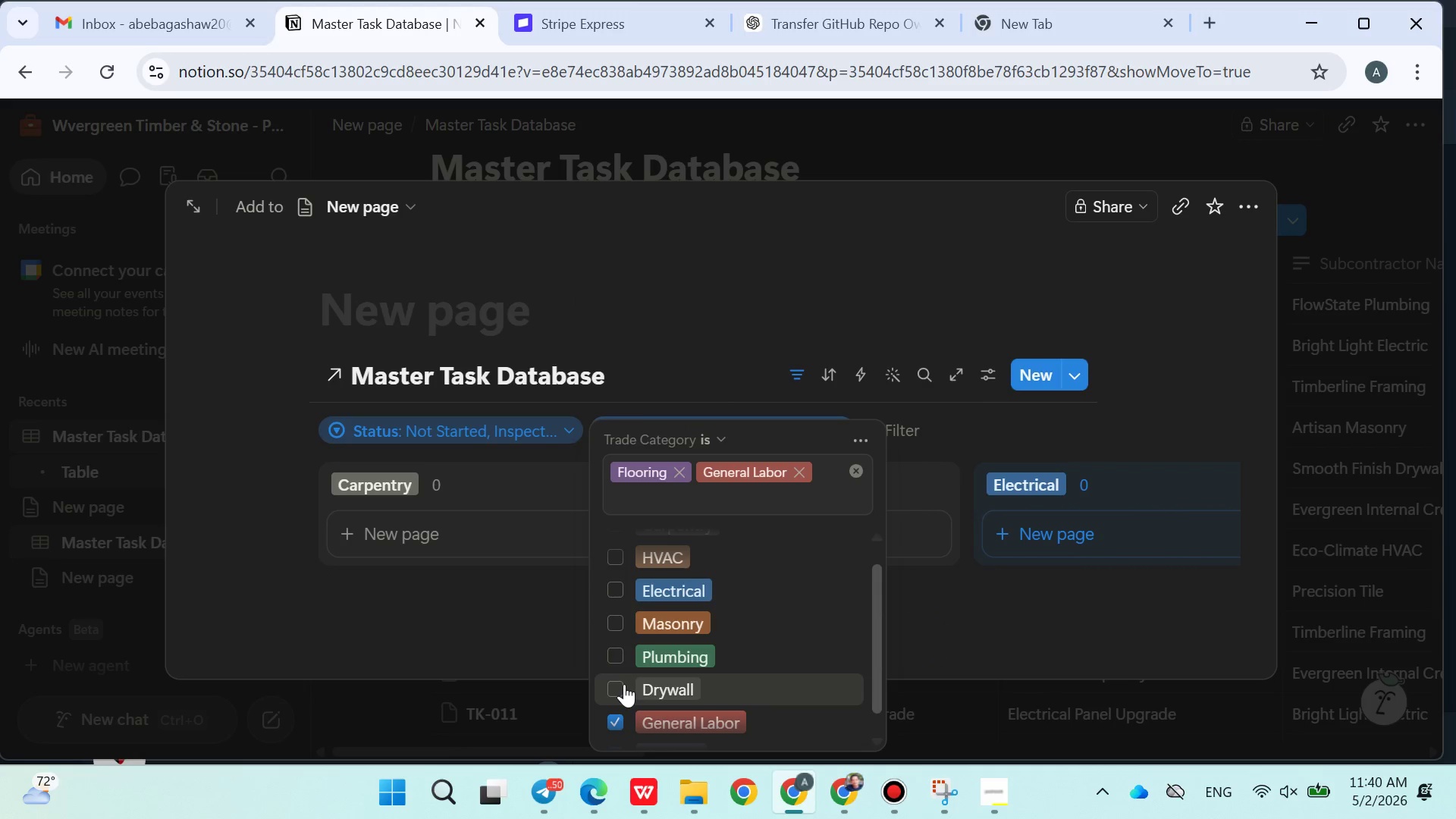 
left_click([620, 689])
 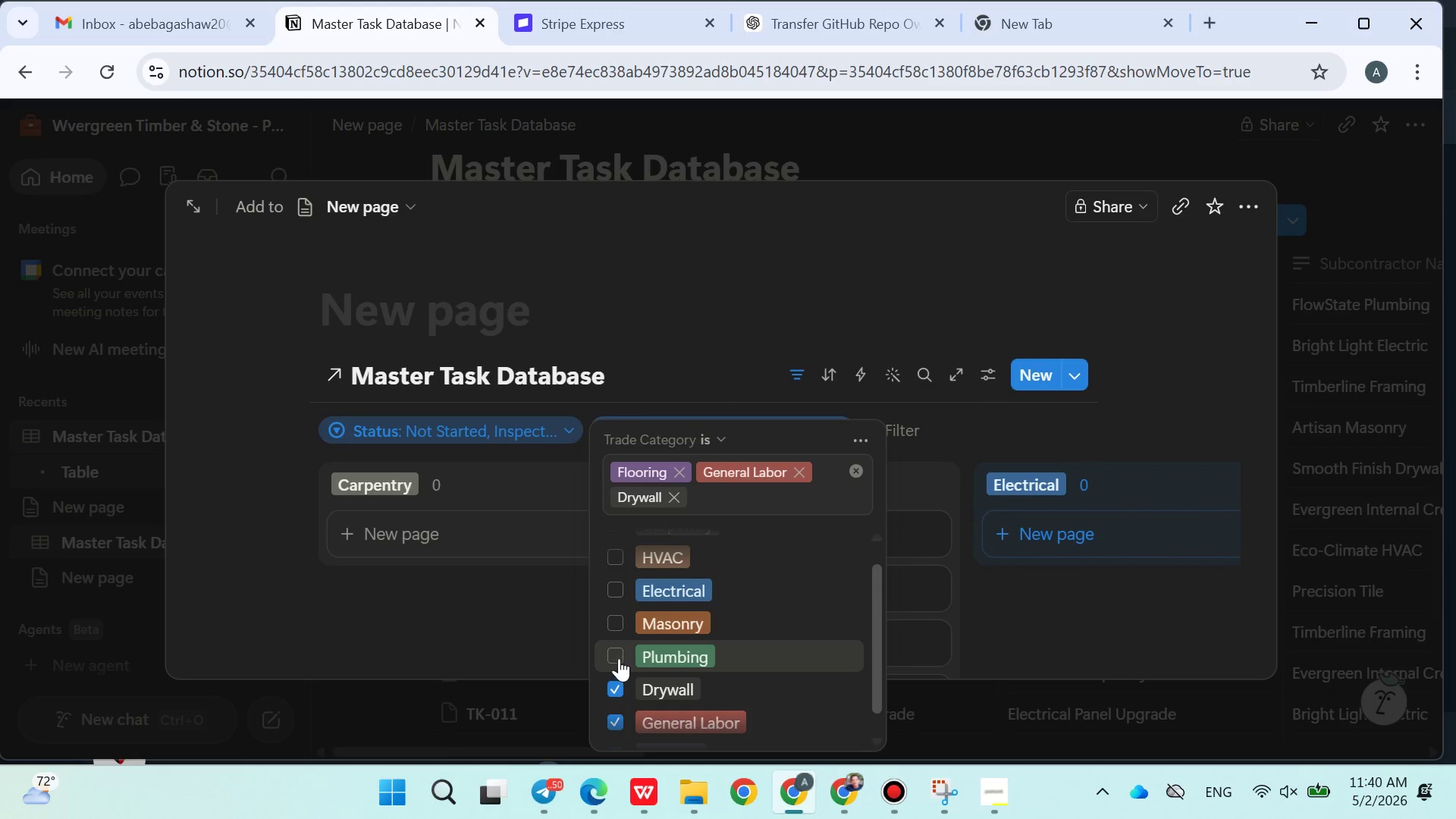 
left_click([618, 657])
 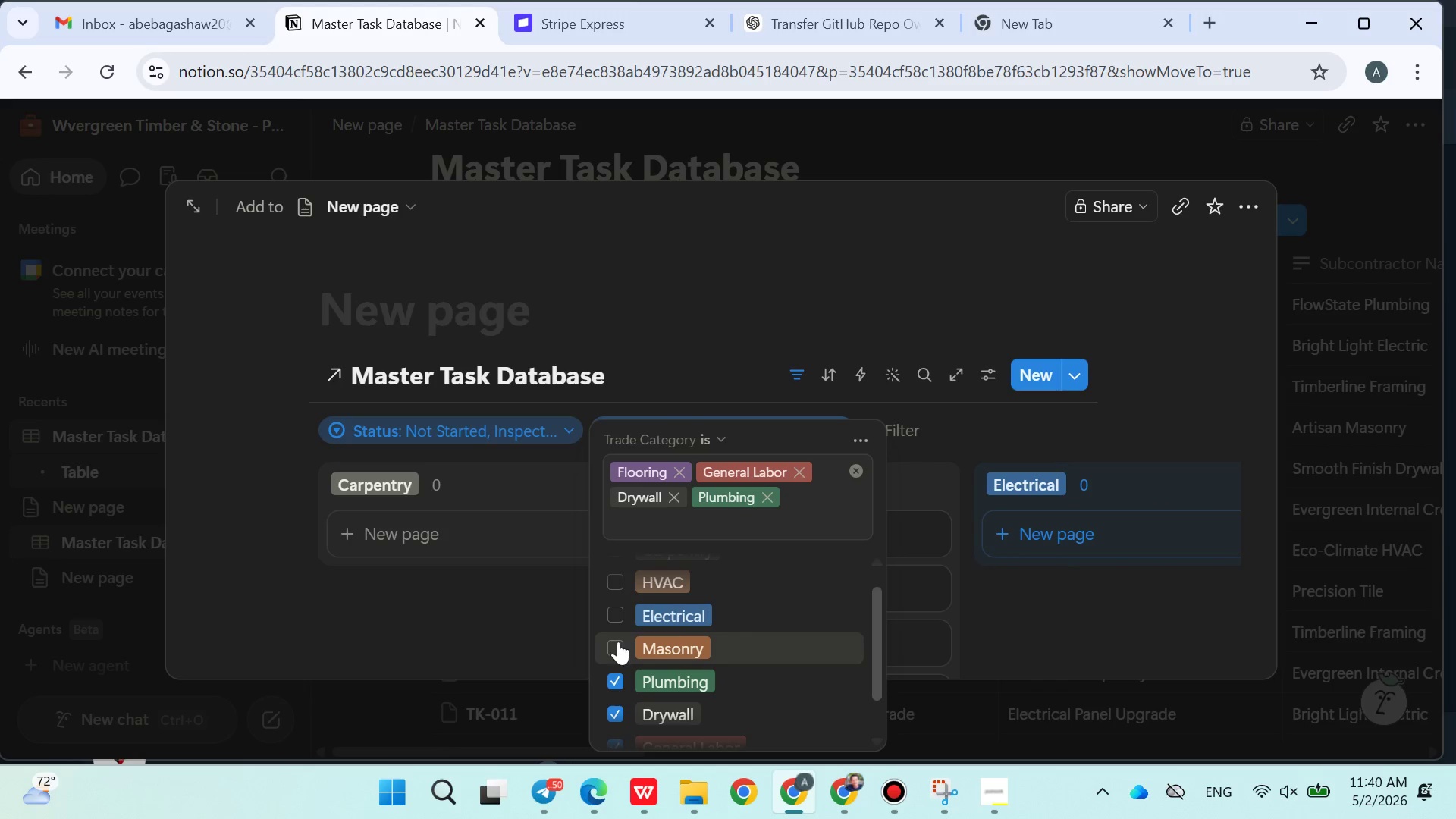 
left_click([618, 648])
 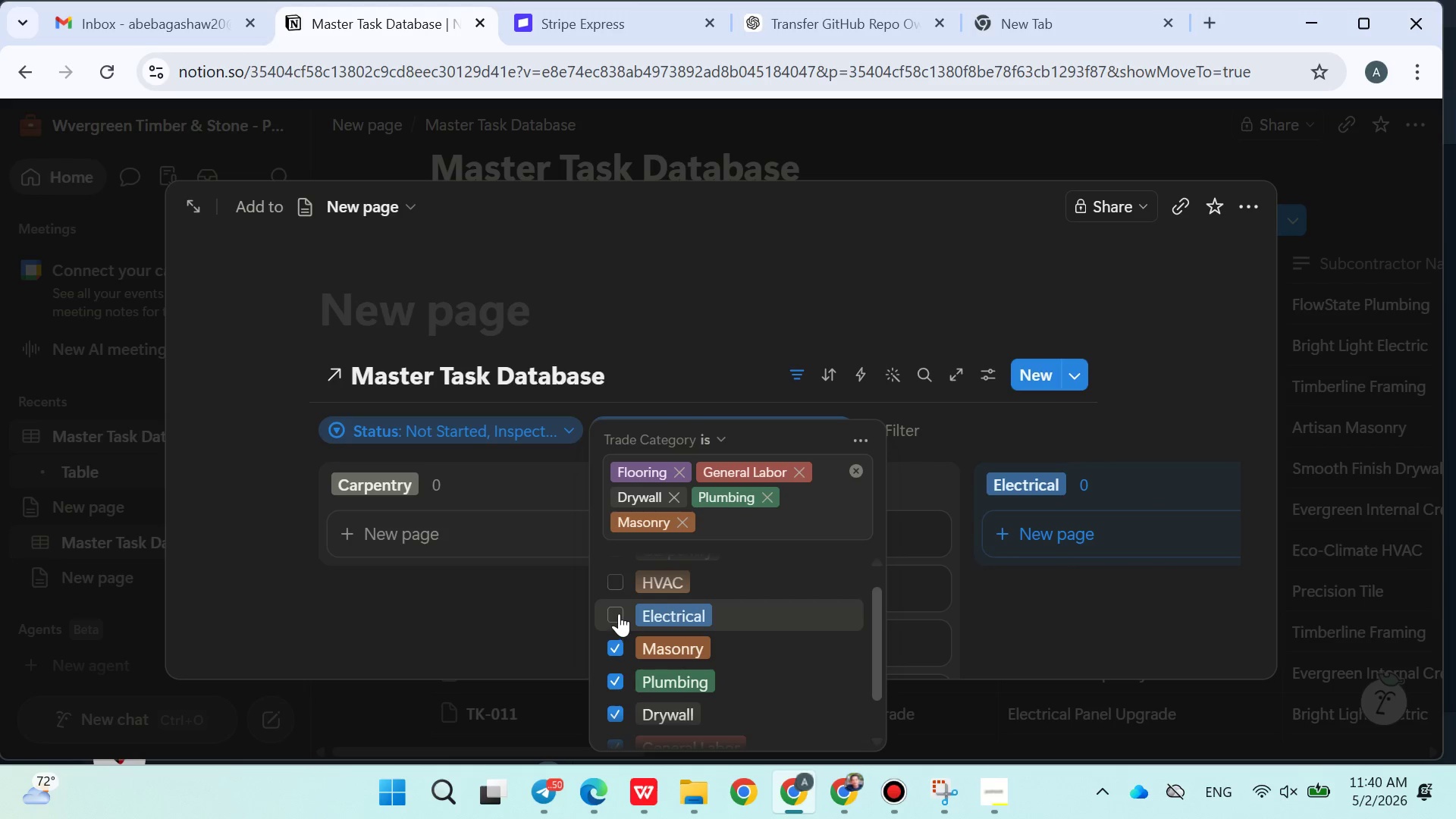 
left_click([619, 612])
 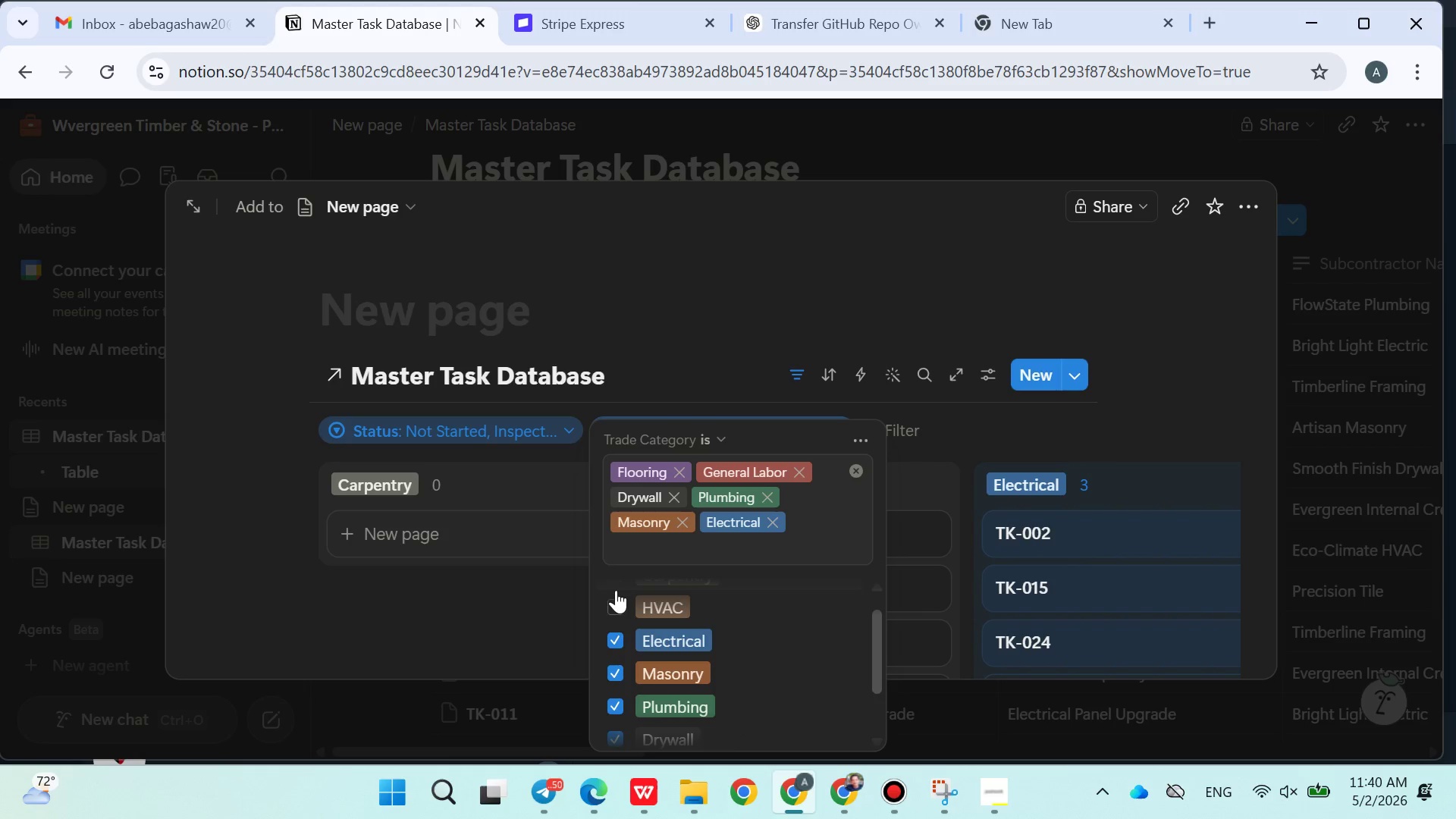 
left_click([615, 593])
 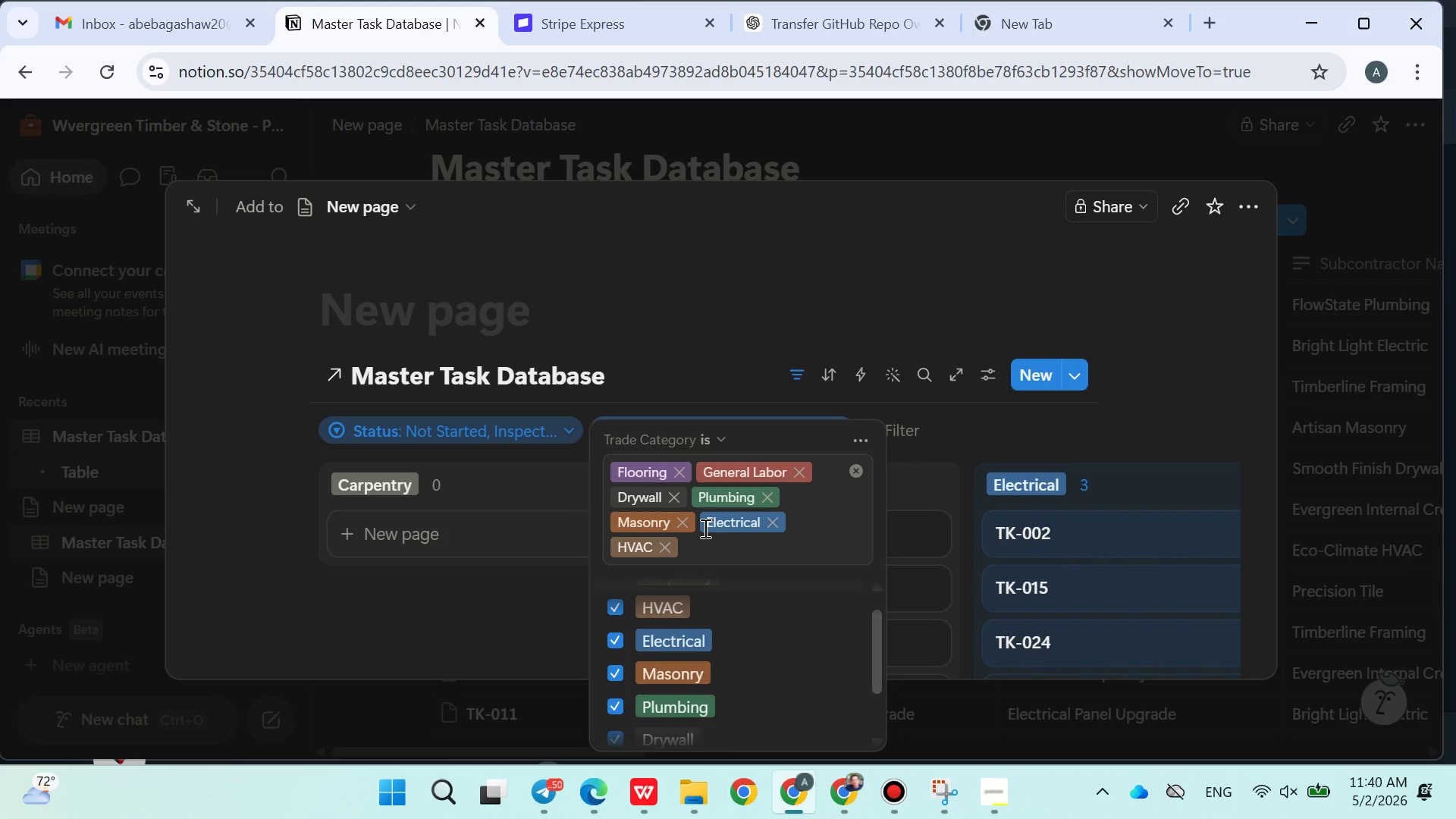 
mouse_move([731, 641])
 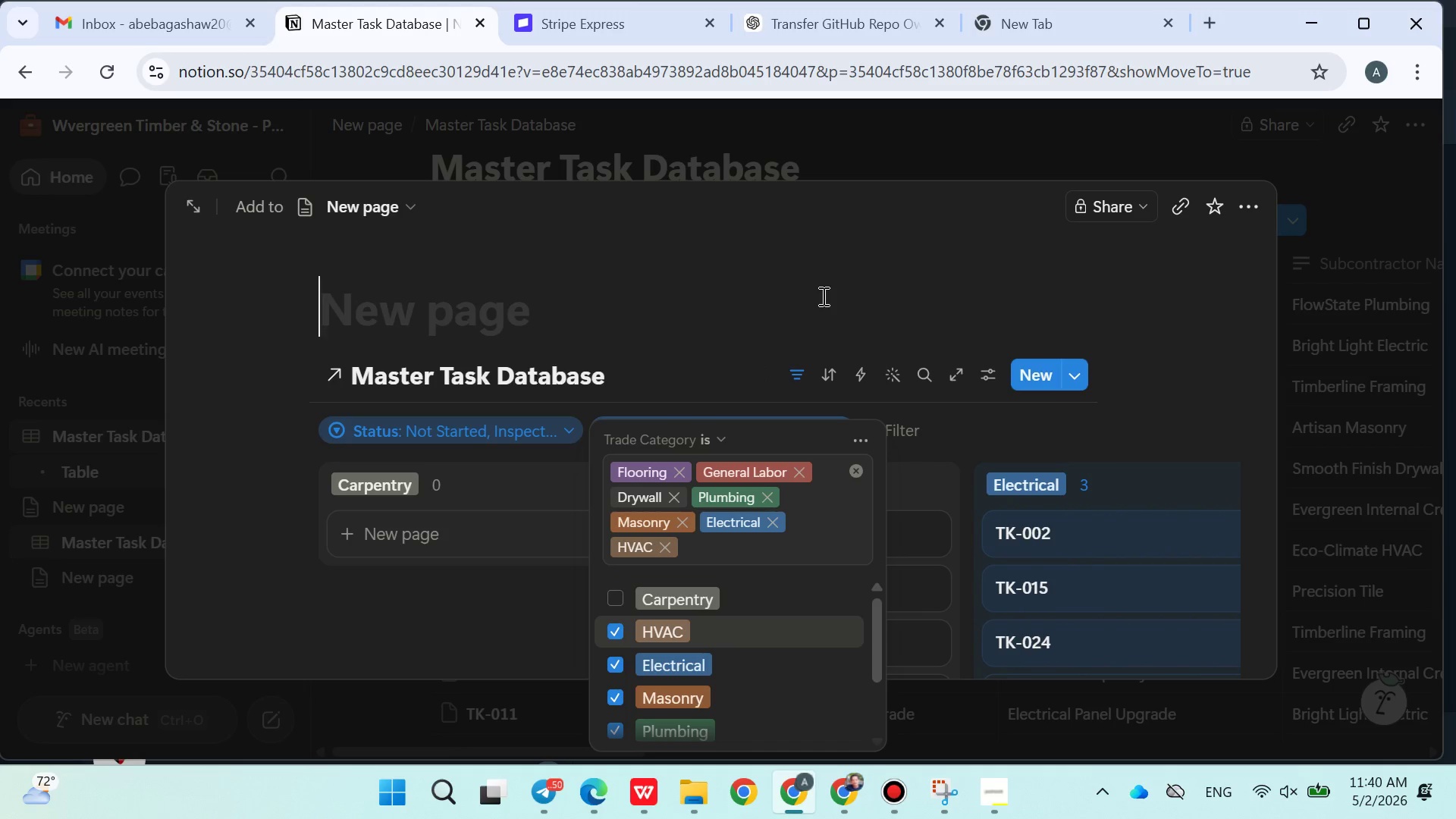 
left_click([822, 296])
 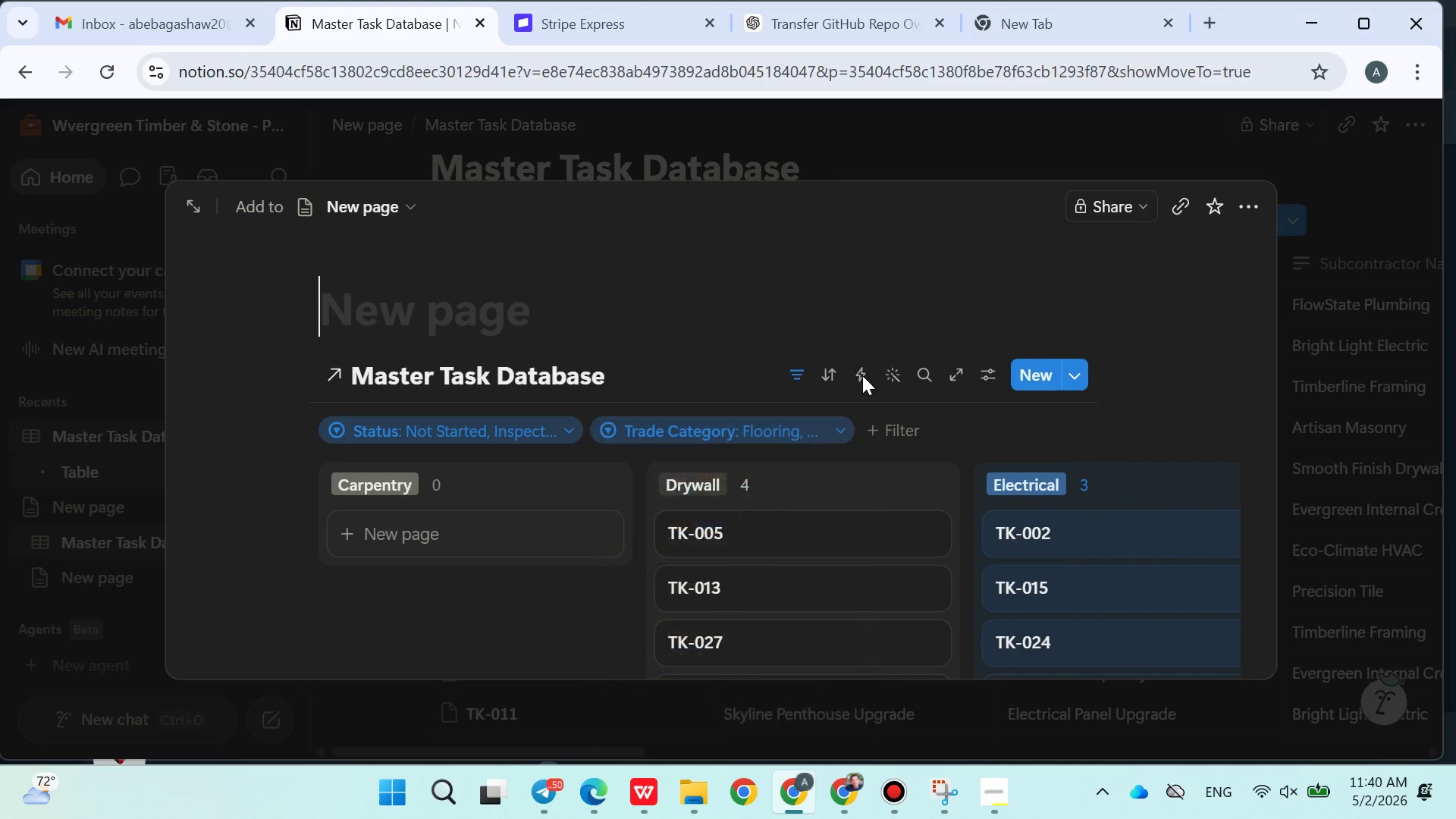 
mouse_move([927, 478])
 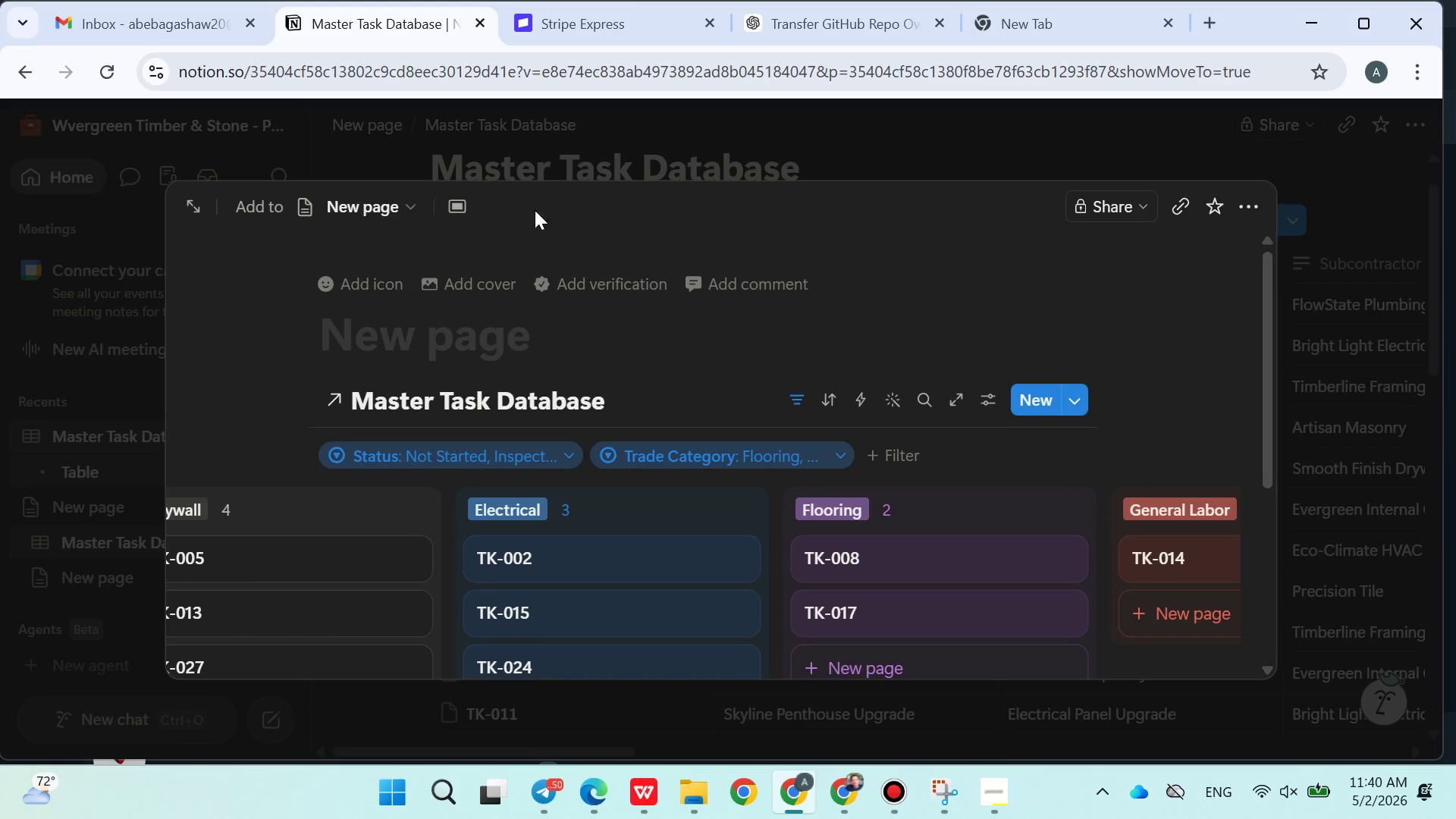 
left_click([352, 209])
 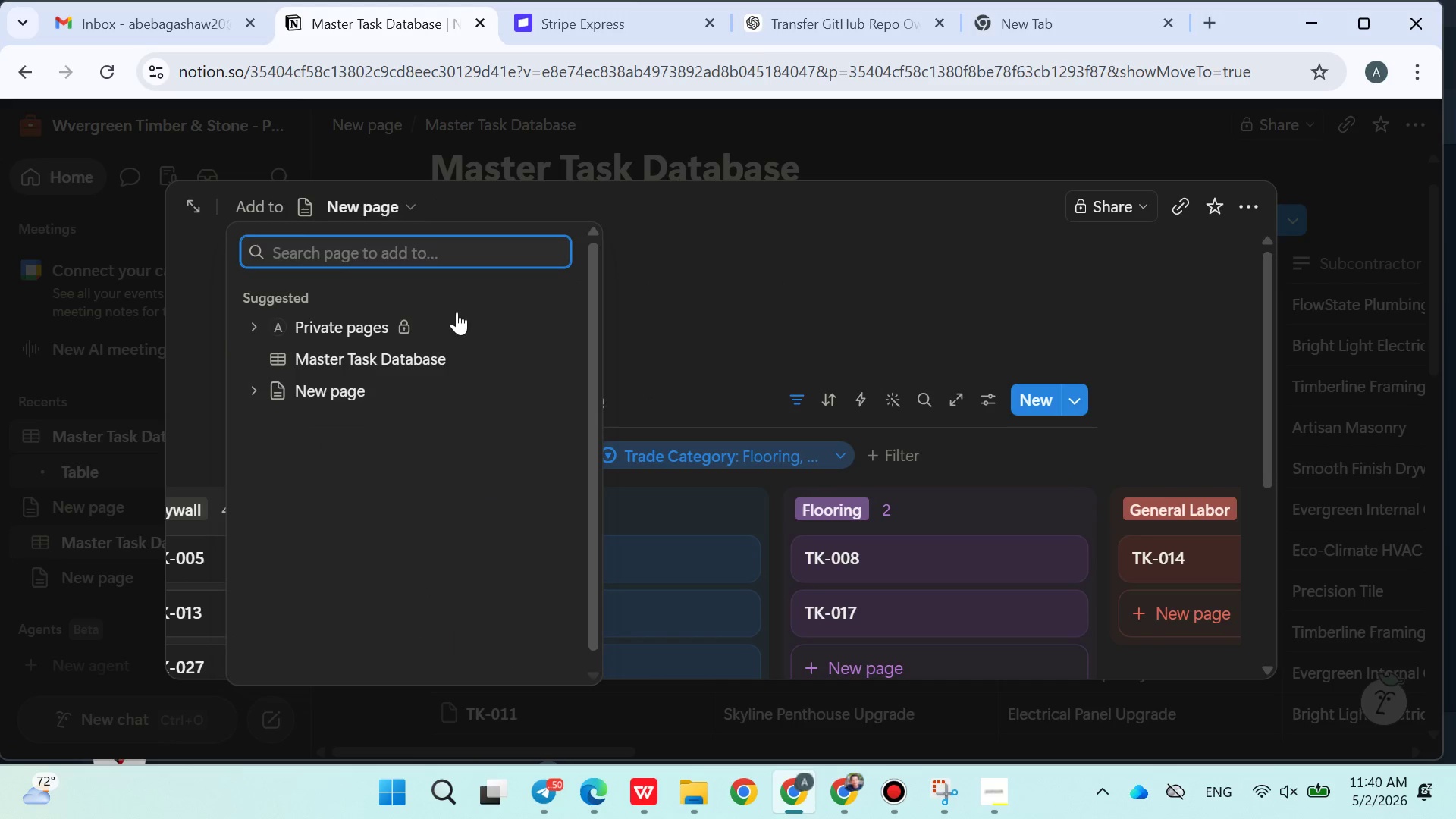 
left_click([744, 250])
 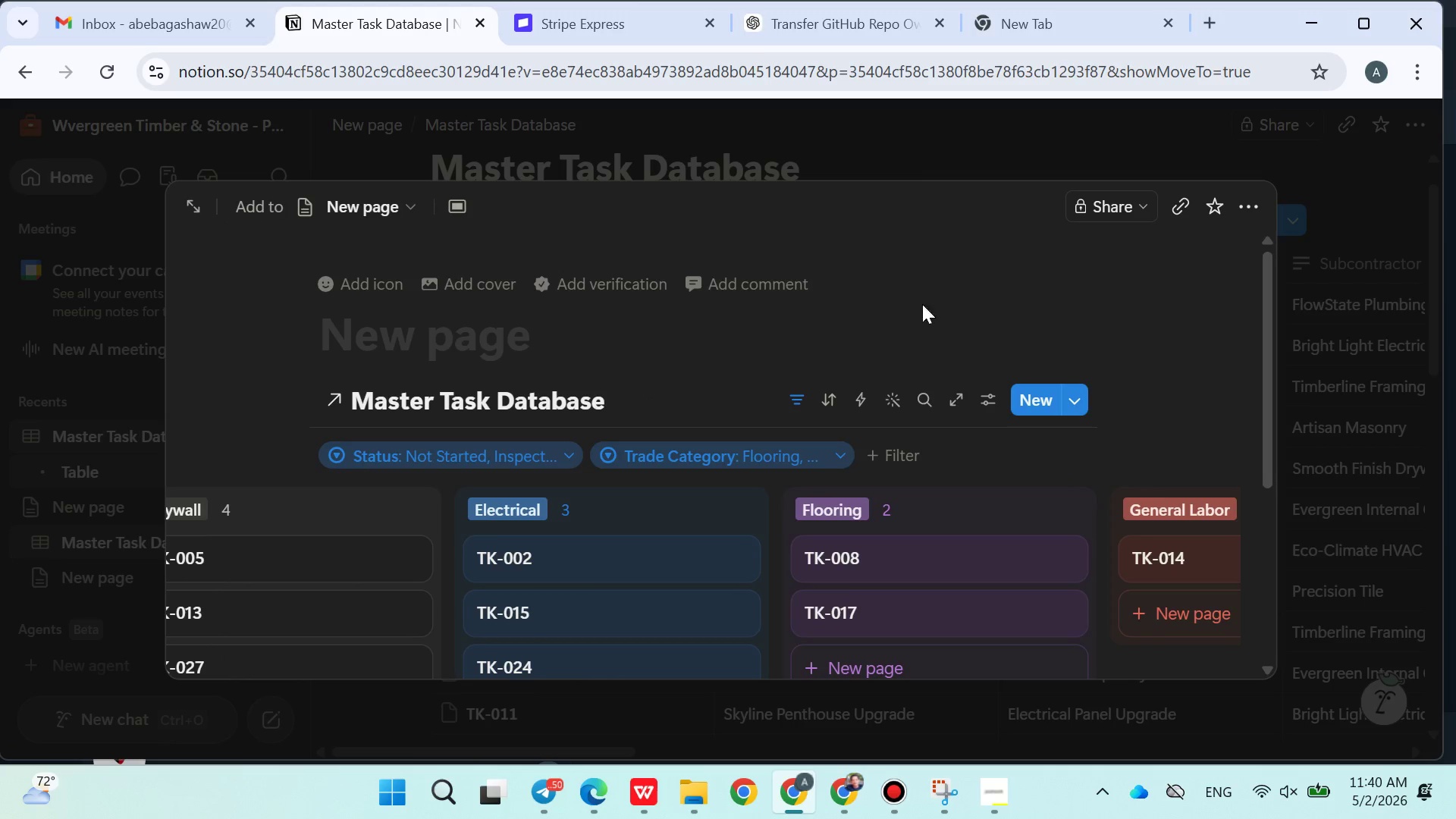 
left_click([931, 312])
 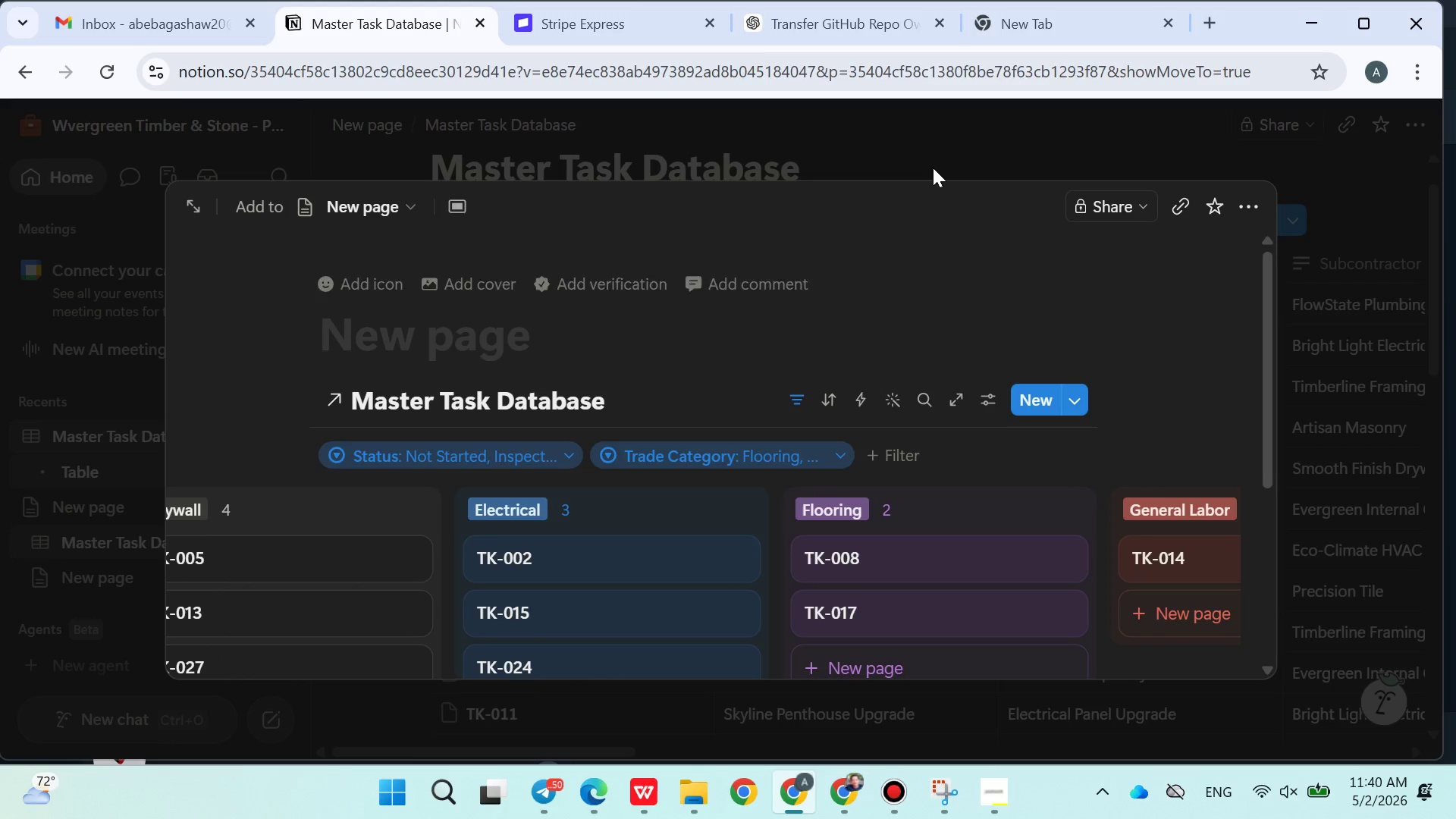 
left_click([918, 161])
 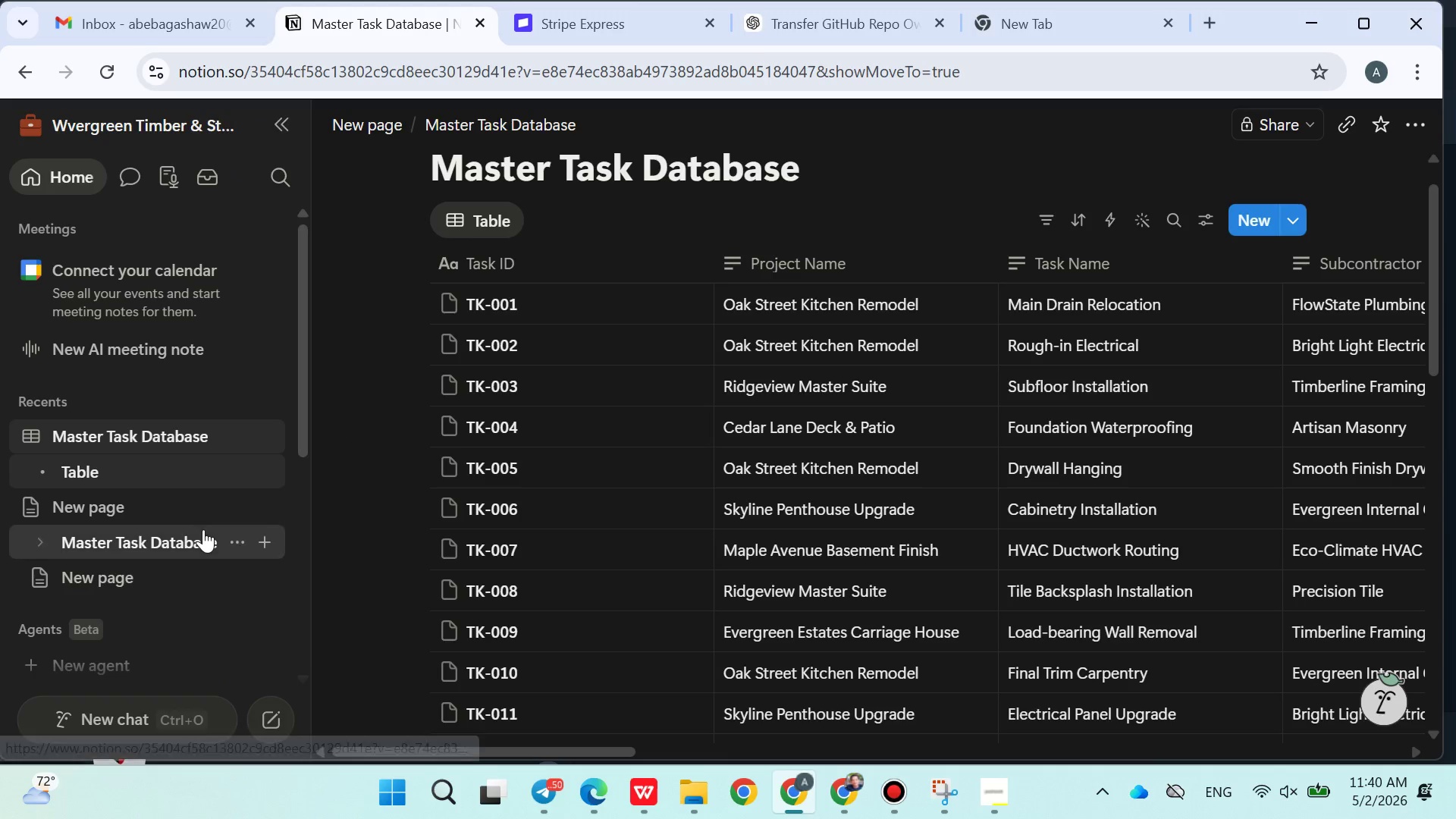 
left_click([133, 576])
 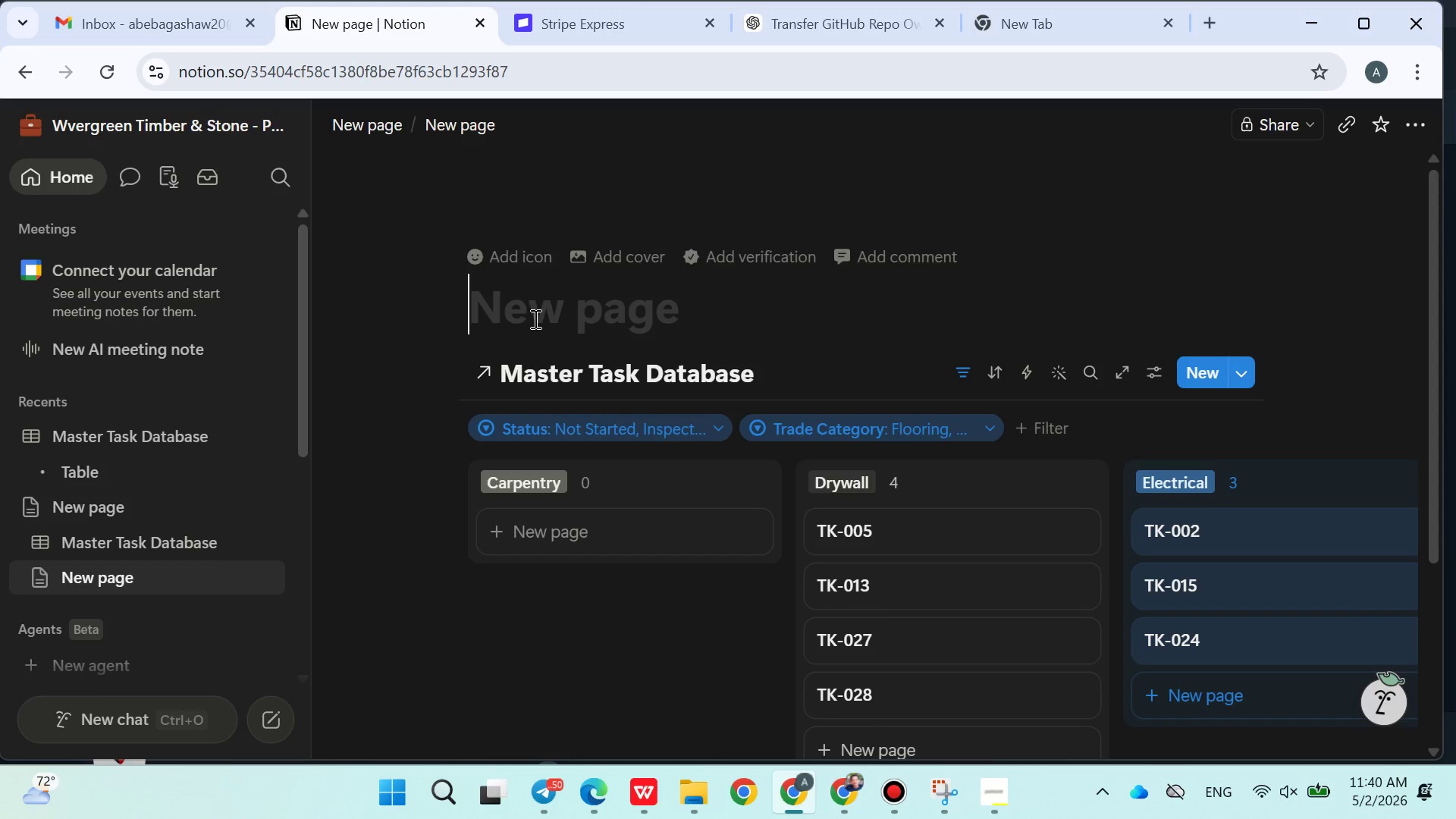 
wait(9.94)
 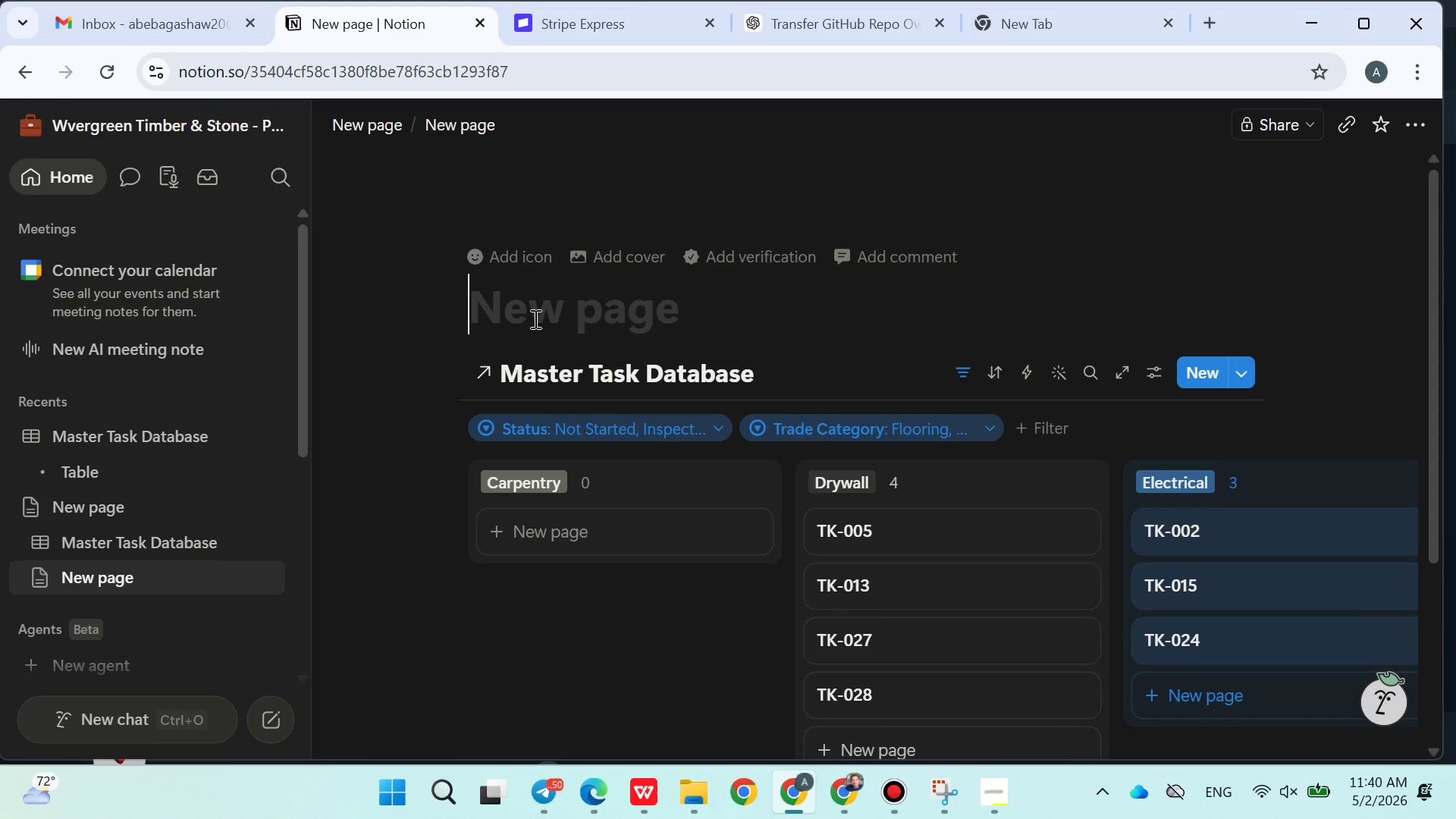 
type(Subcontractor Onboarding Dashboard)
 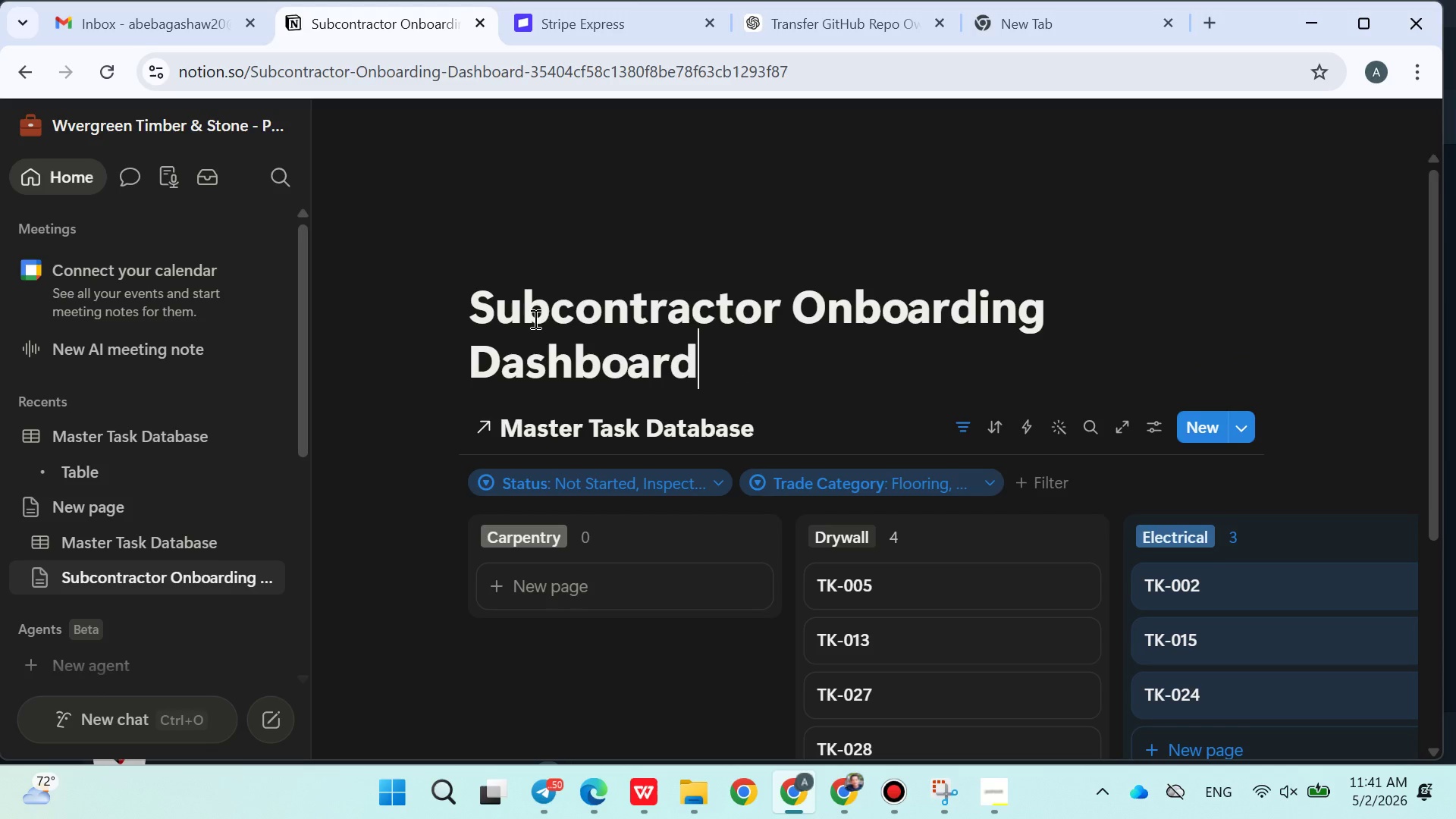 
left_click([377, 376])
 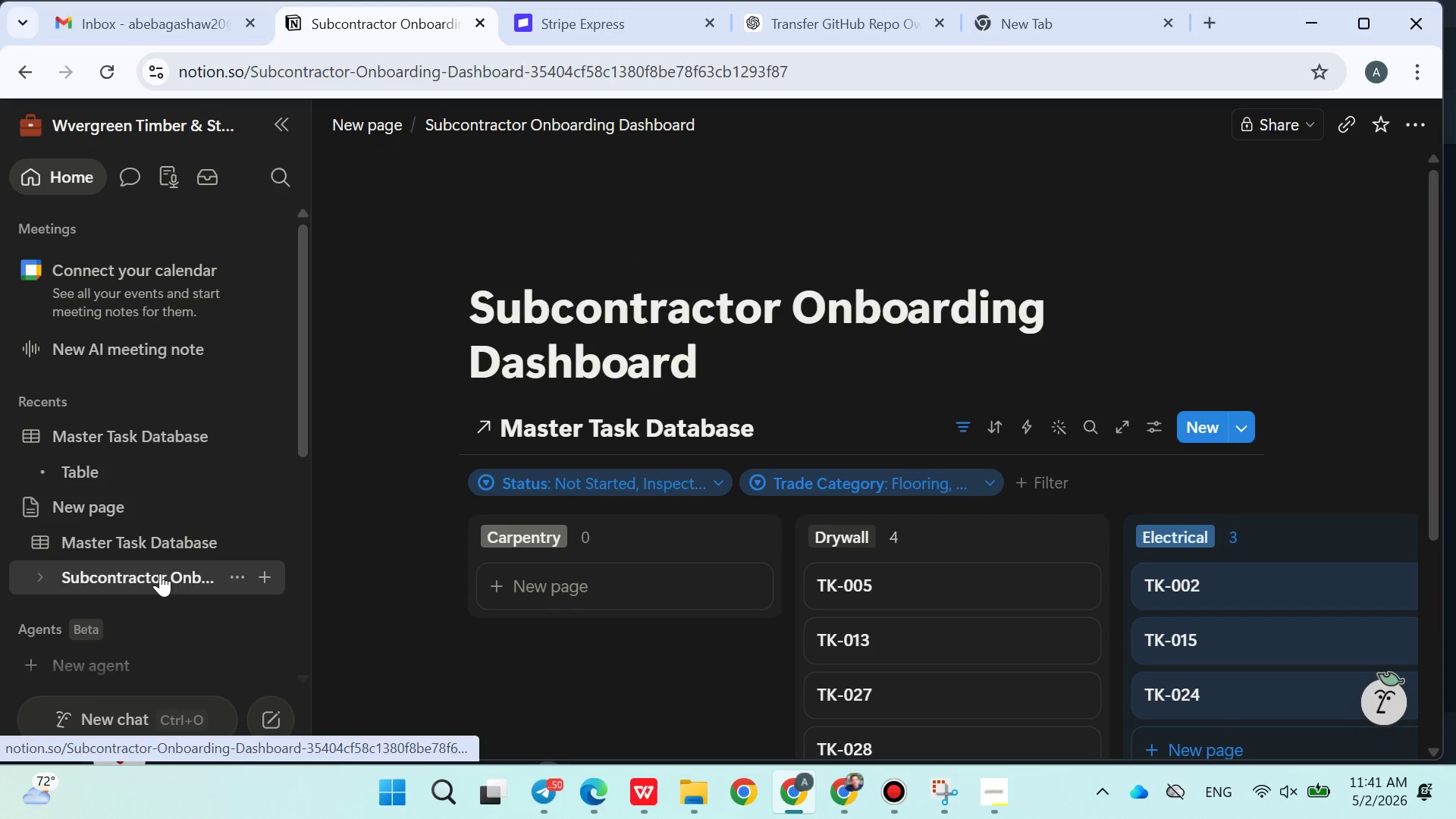 
left_click([165, 543])
 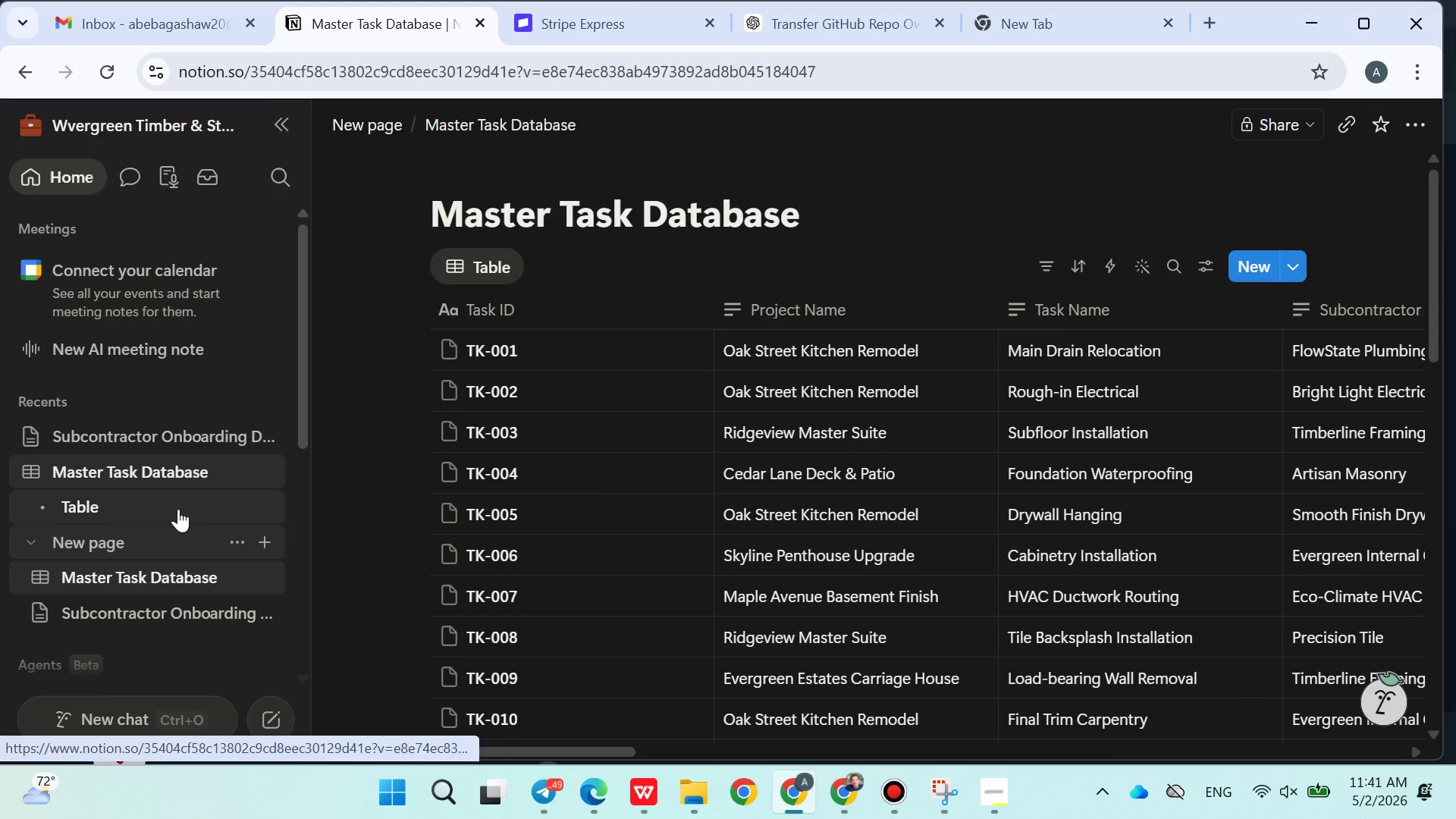 
wait(5.64)
 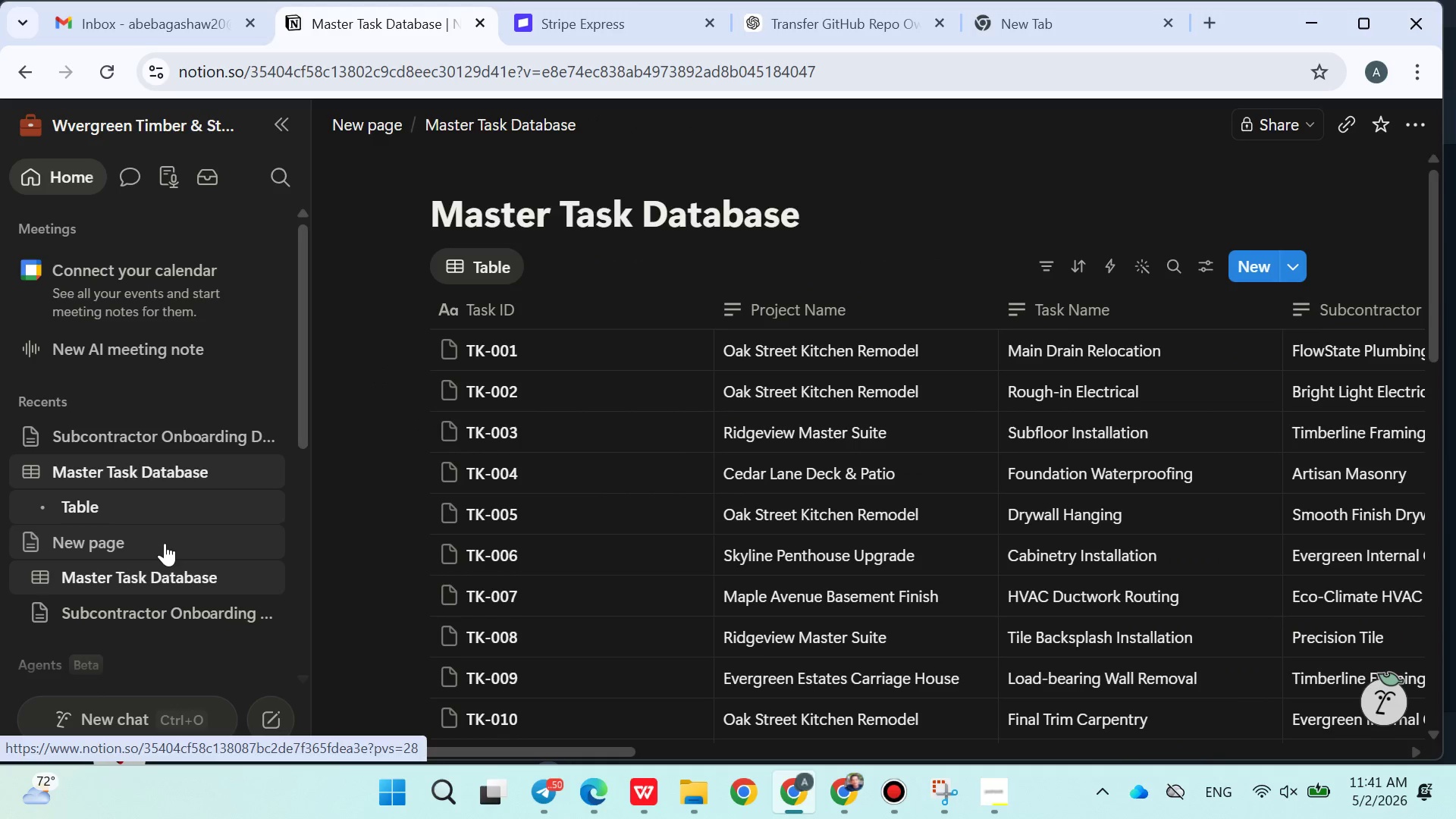 
left_click([537, 262])
 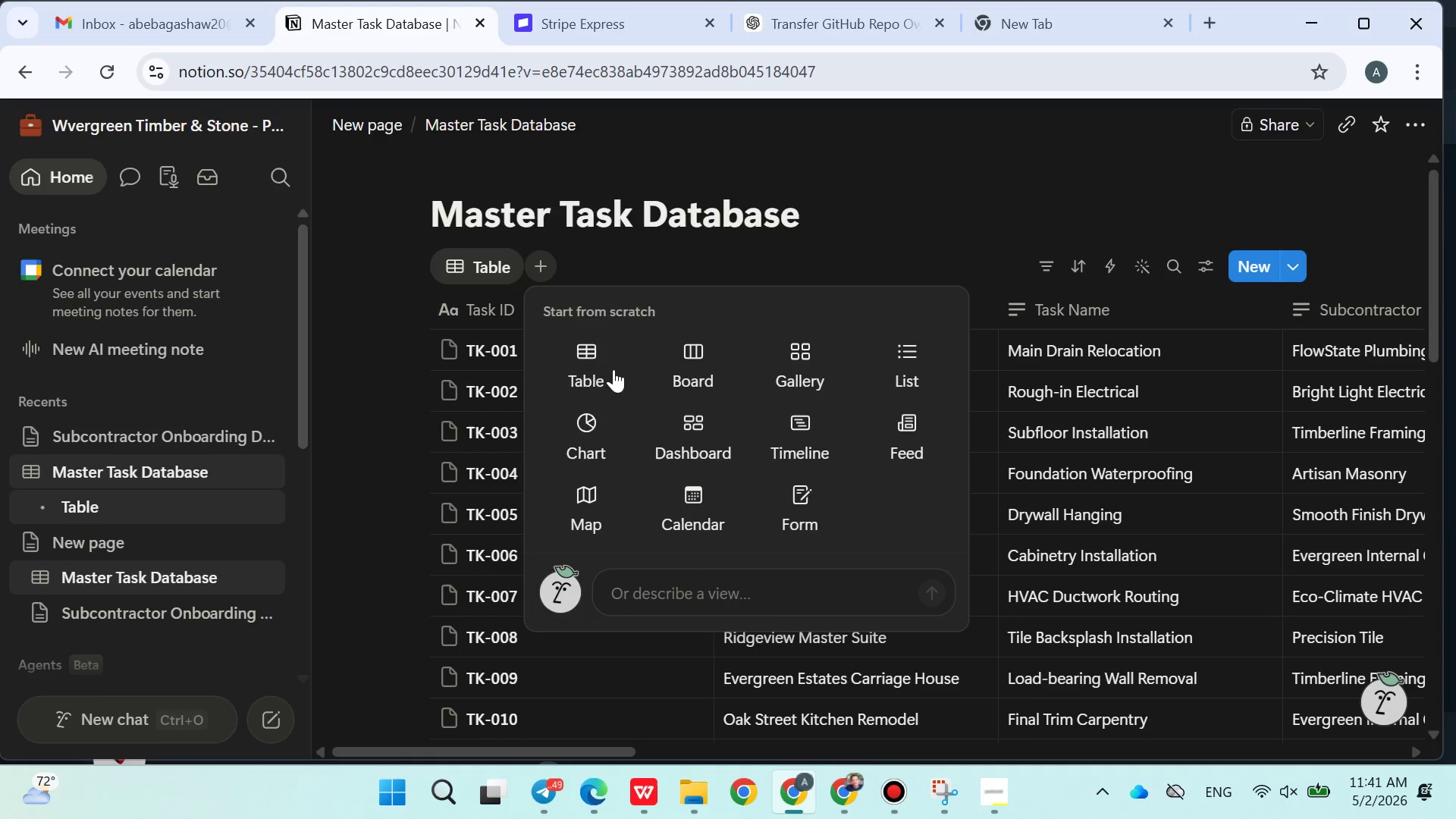 
left_click_drag(start_coordinate=[589, 369], to_coordinate=[607, 365])
 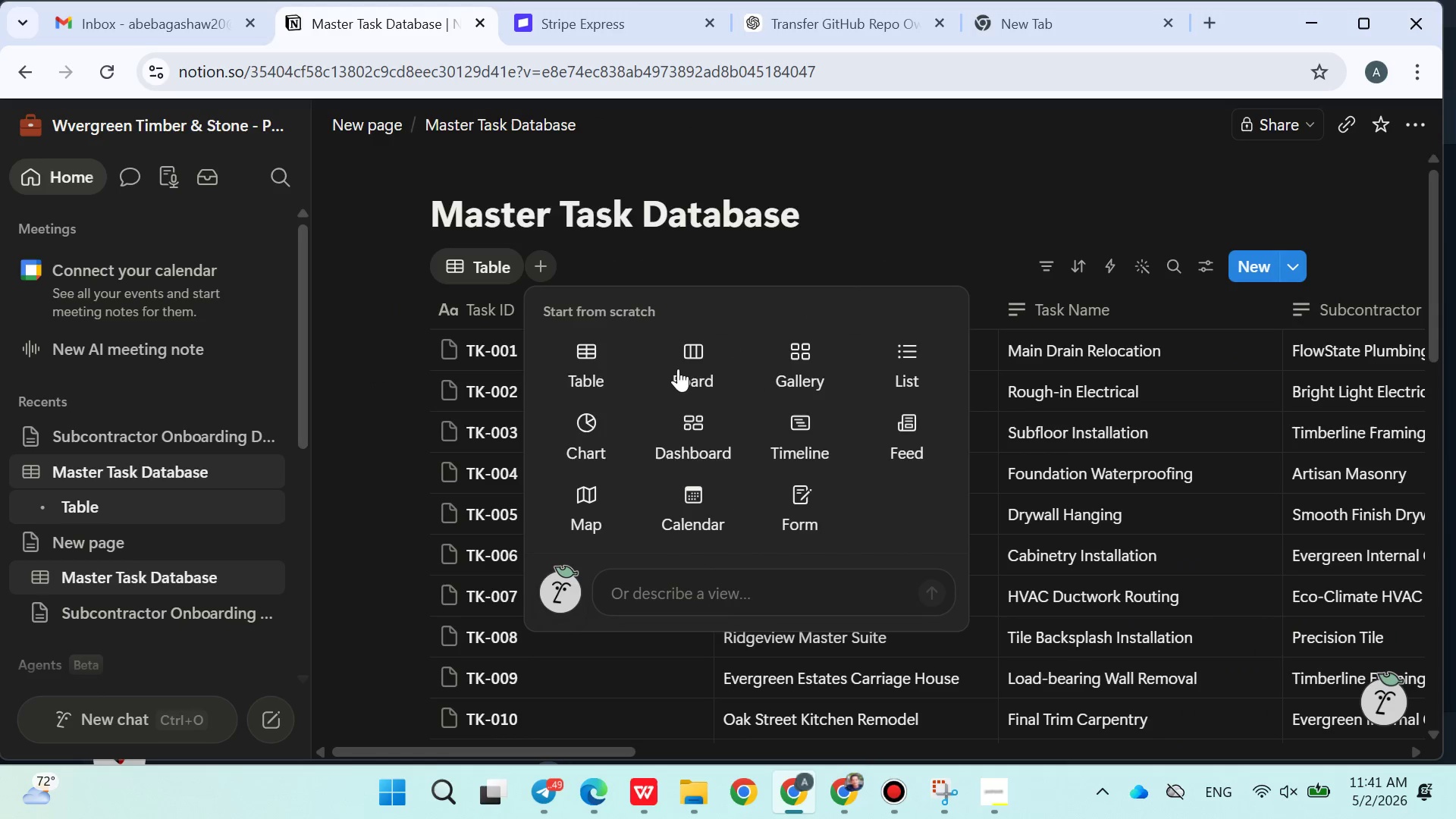 
left_click([678, 369])
 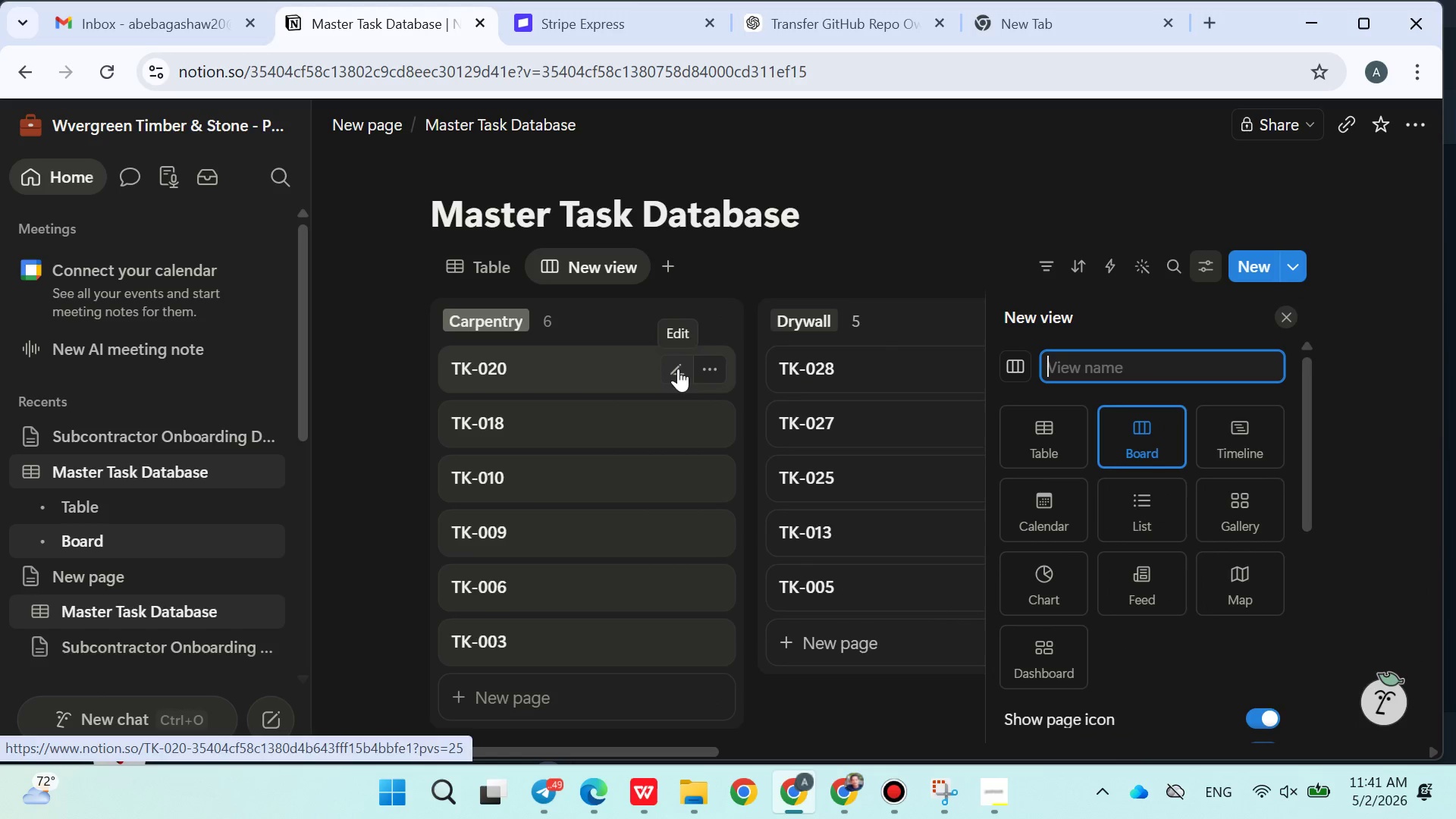 
wait(8.28)
 